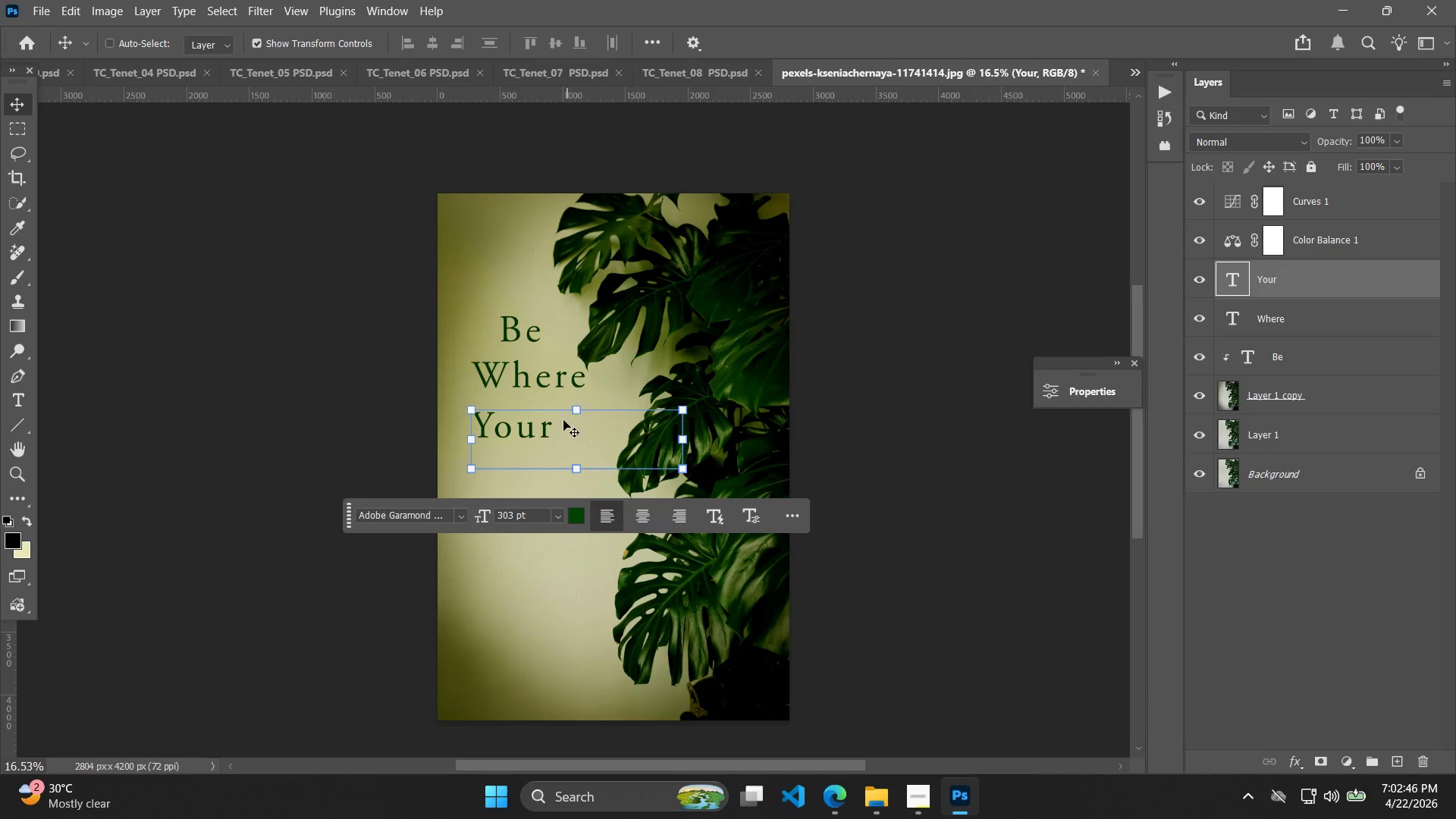 
left_click_drag(start_coordinate=[548, 431], to_coordinate=[557, 423])
 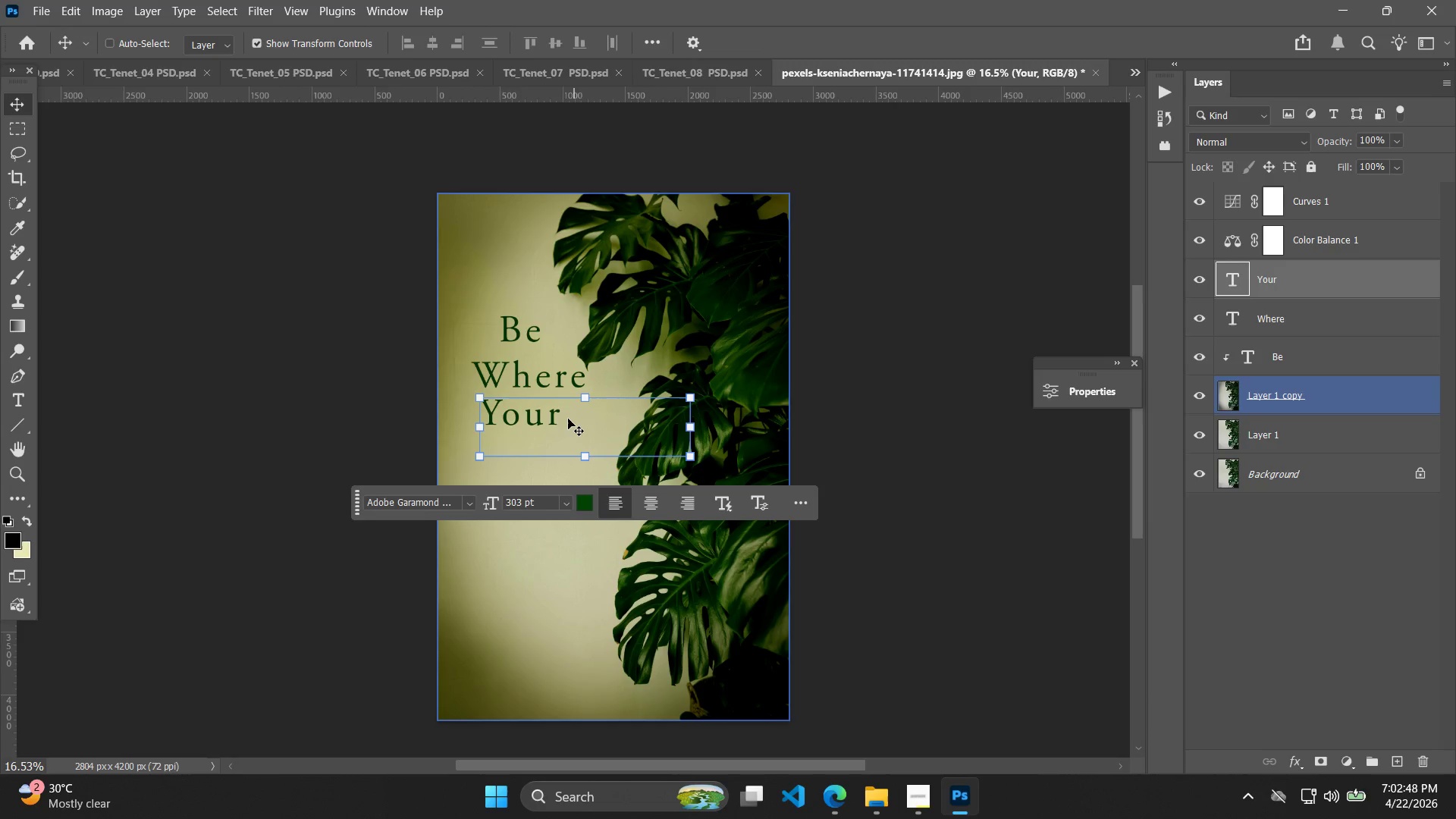 
left_click_drag(start_coordinate=[551, 419], to_coordinate=[588, 421])
 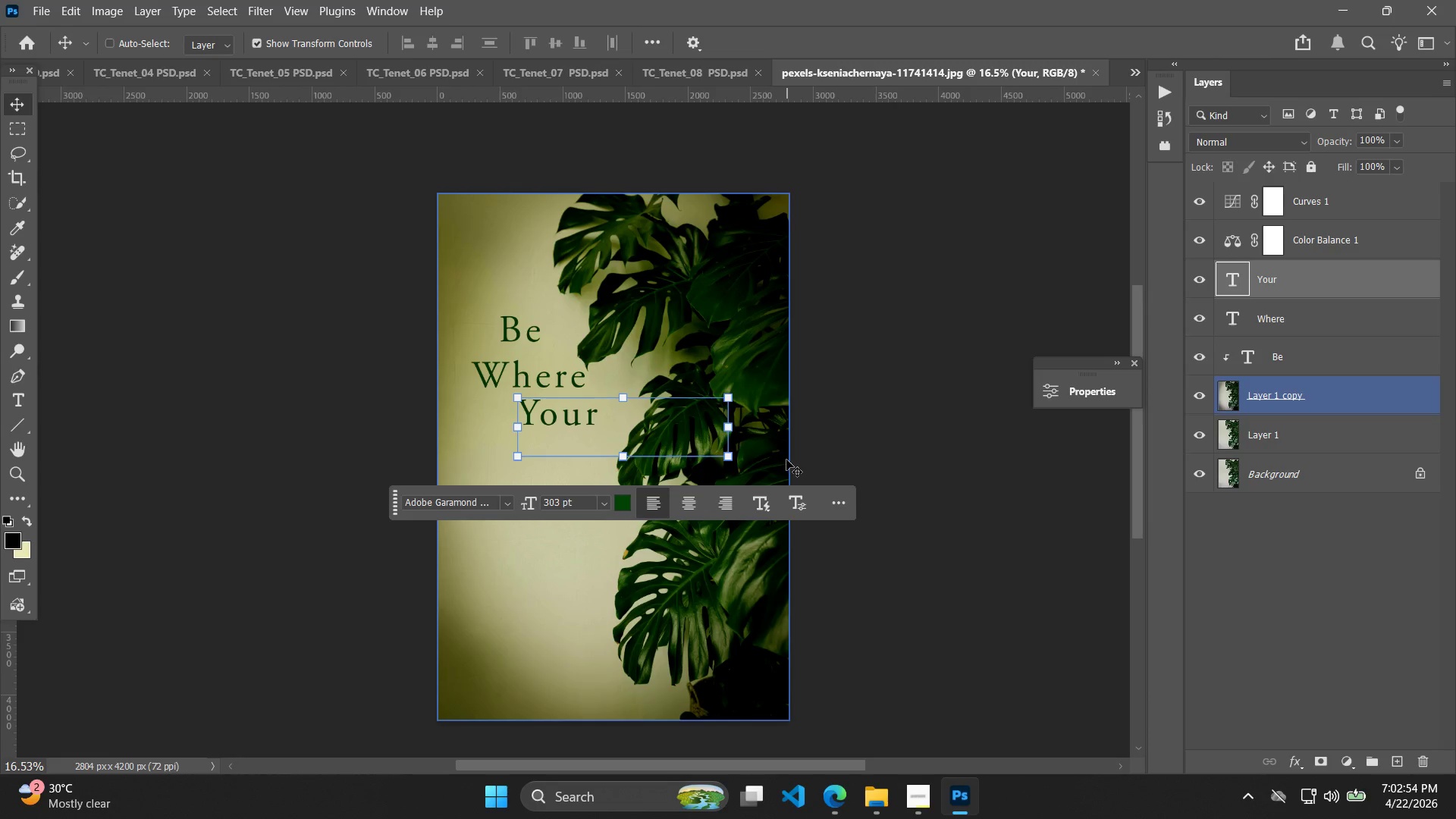 
left_click_drag(start_coordinate=[581, 422], to_coordinate=[579, 428])
 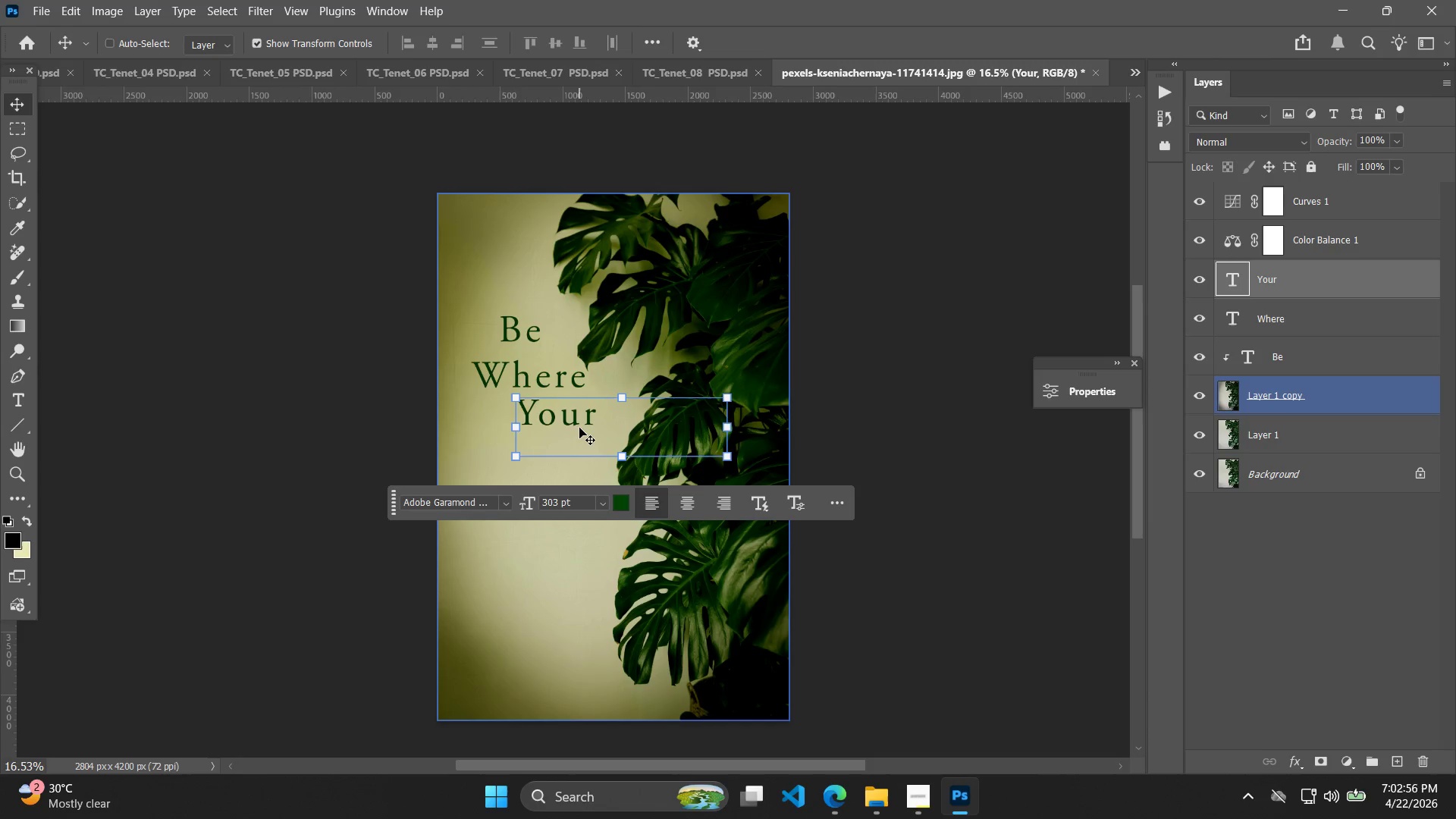 
key(Control+C)
 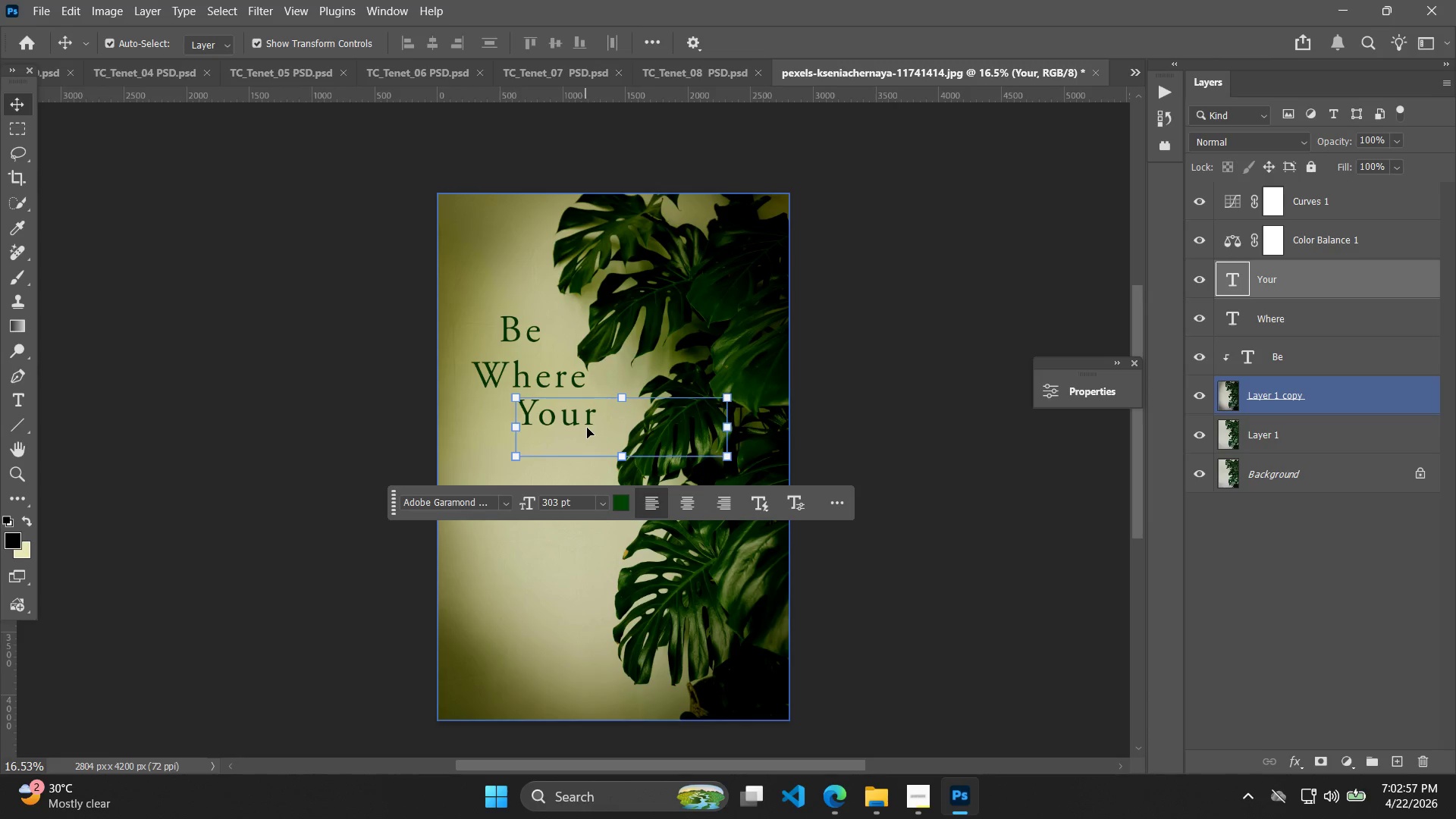 
key(Control+V)
 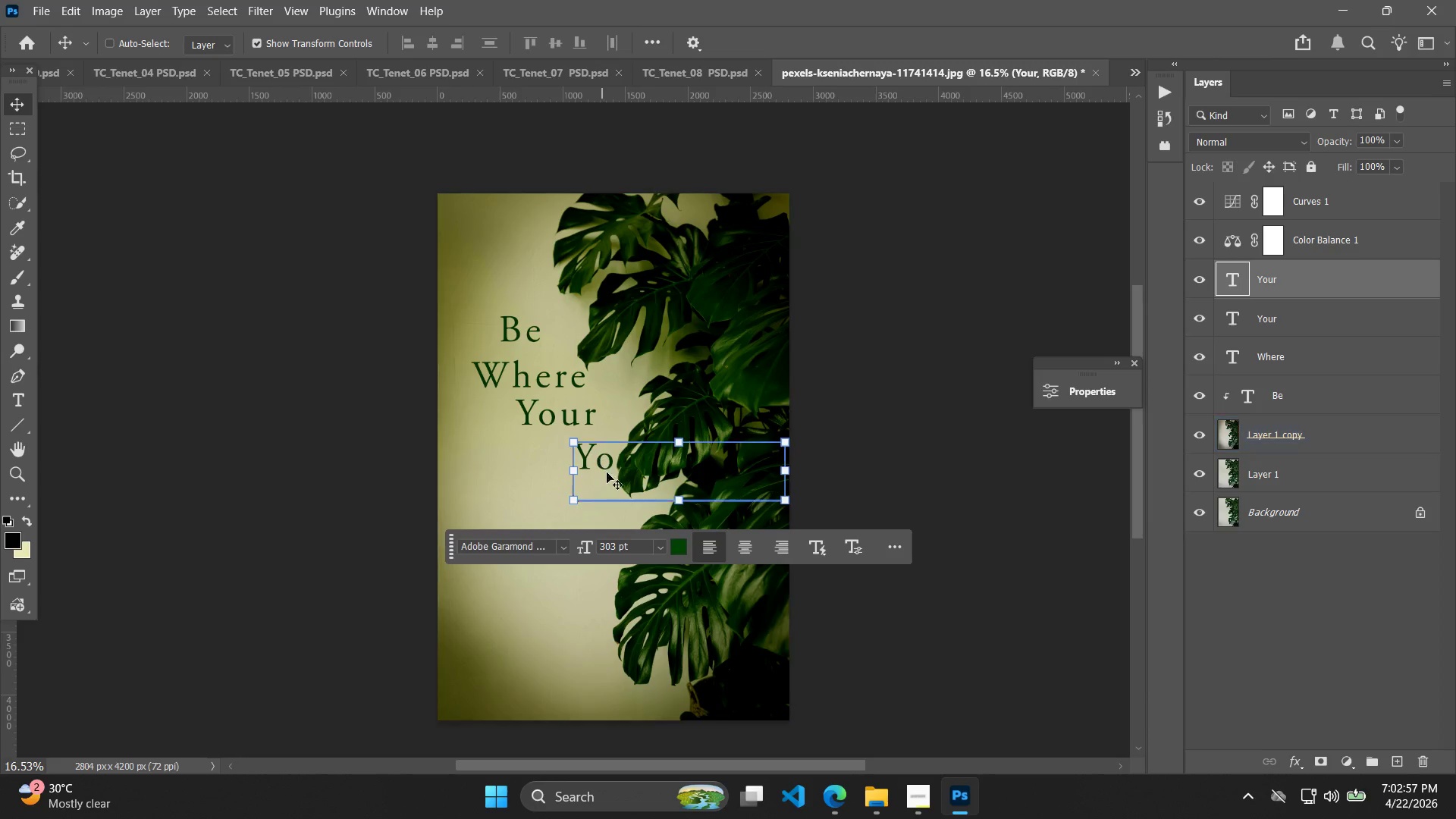 
left_click_drag(start_coordinate=[609, 463], to_coordinate=[511, 457])
 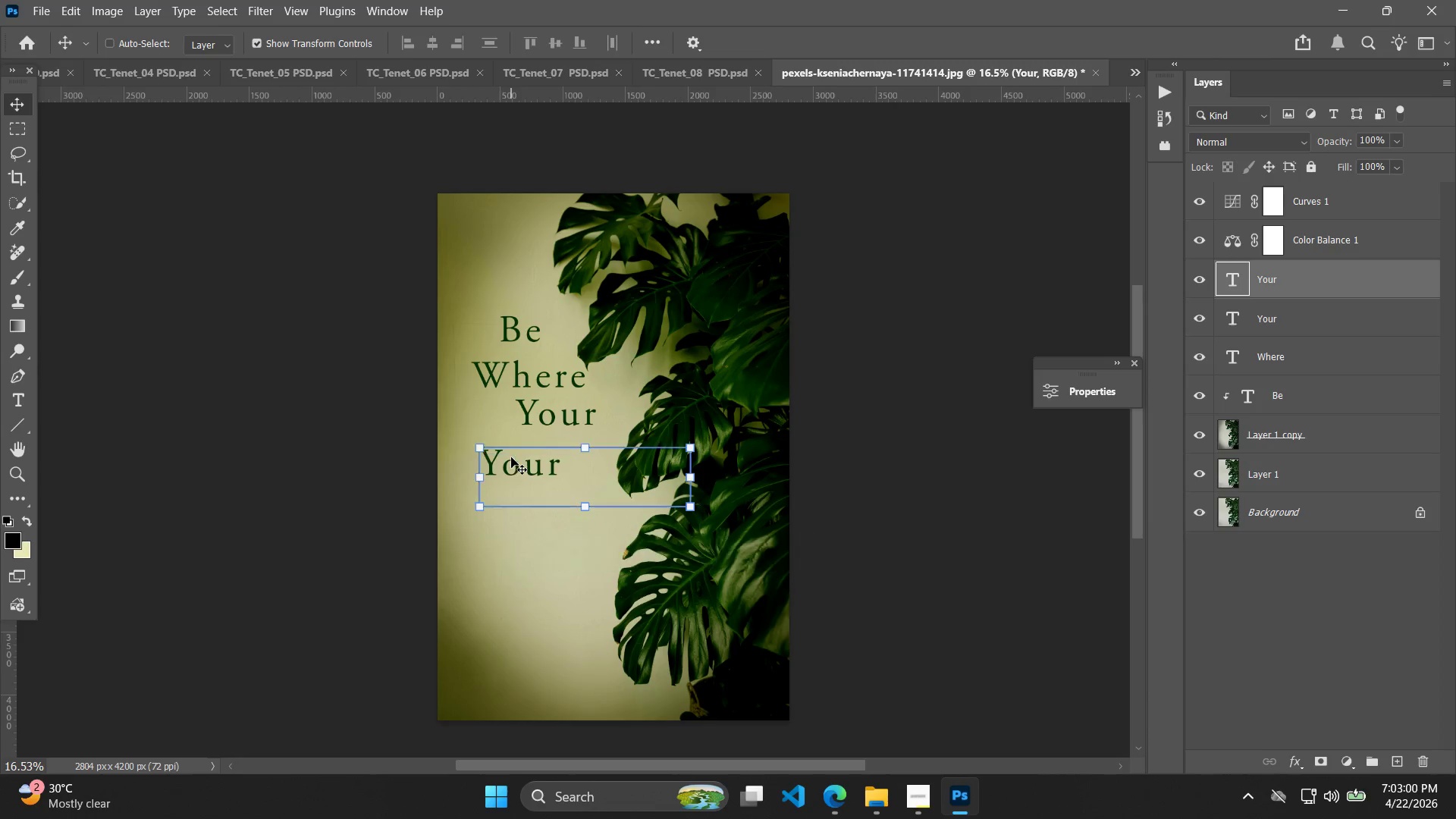 
double_click([511, 457])
 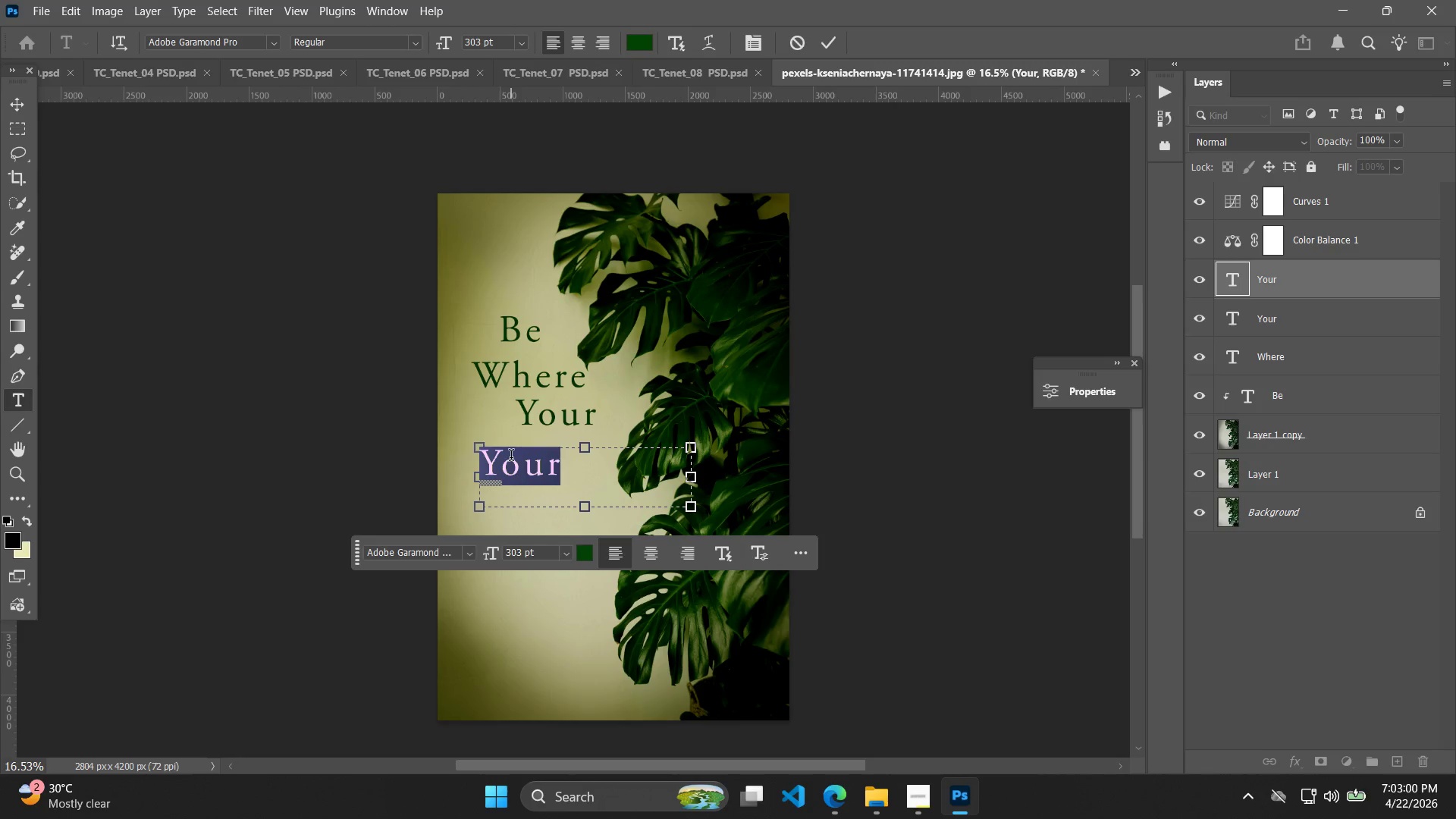 
type(Fer)
key(Backspace)
type(er)
 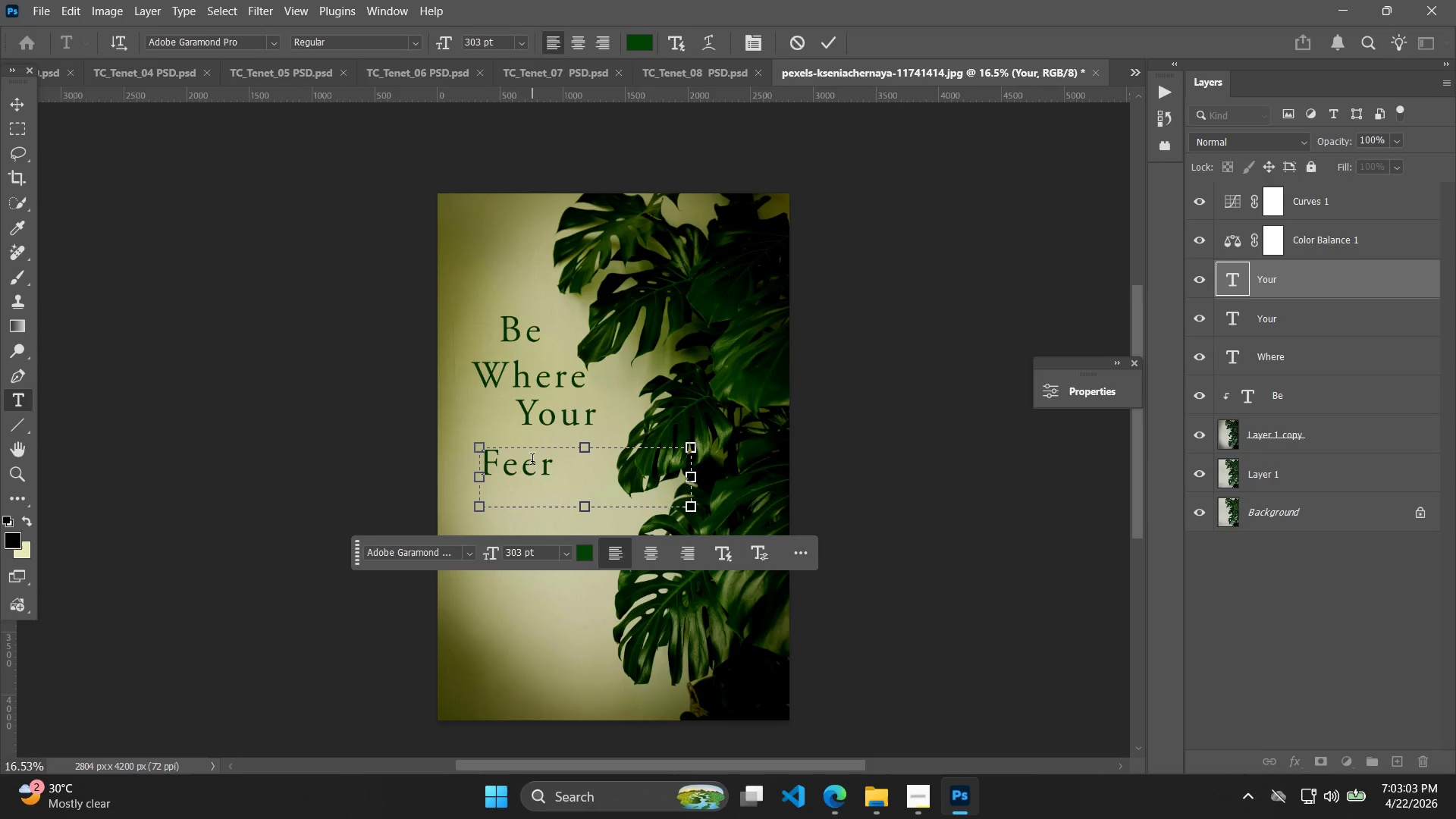 
left_click_drag(start_coordinate=[535, 477], to_coordinate=[535, 472])
 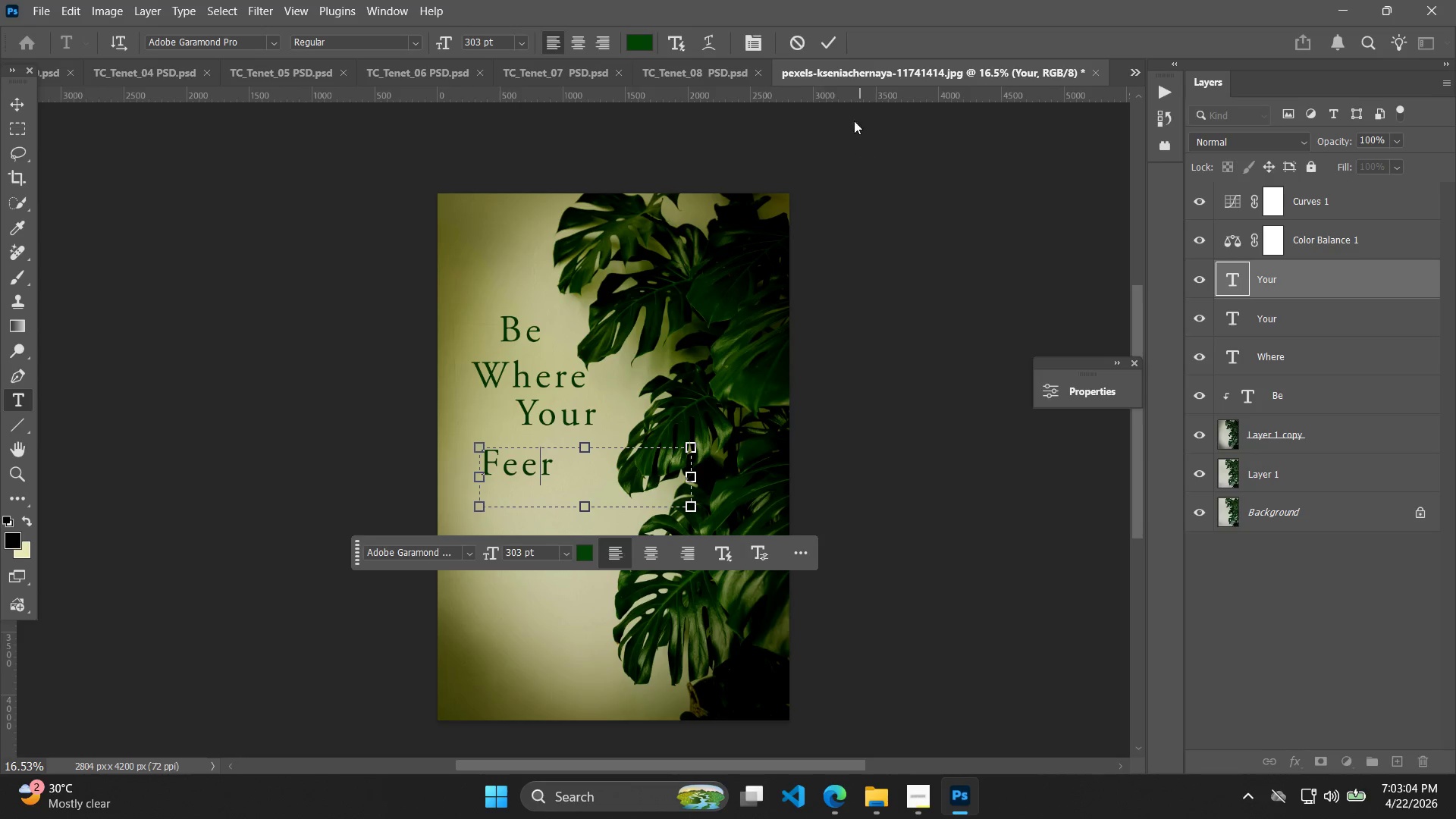 
left_click([824, 30])
 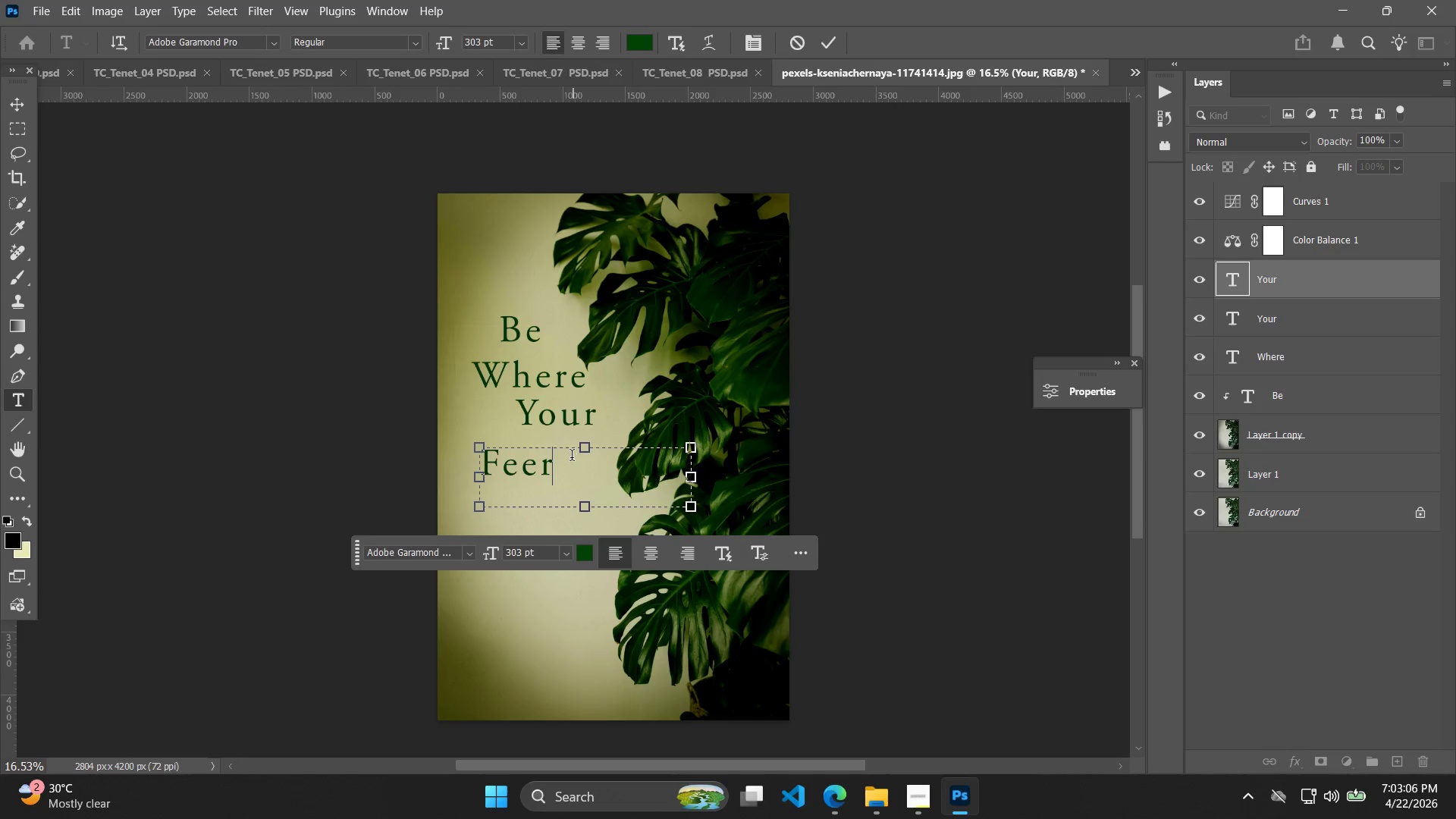 
key(Backspace)
 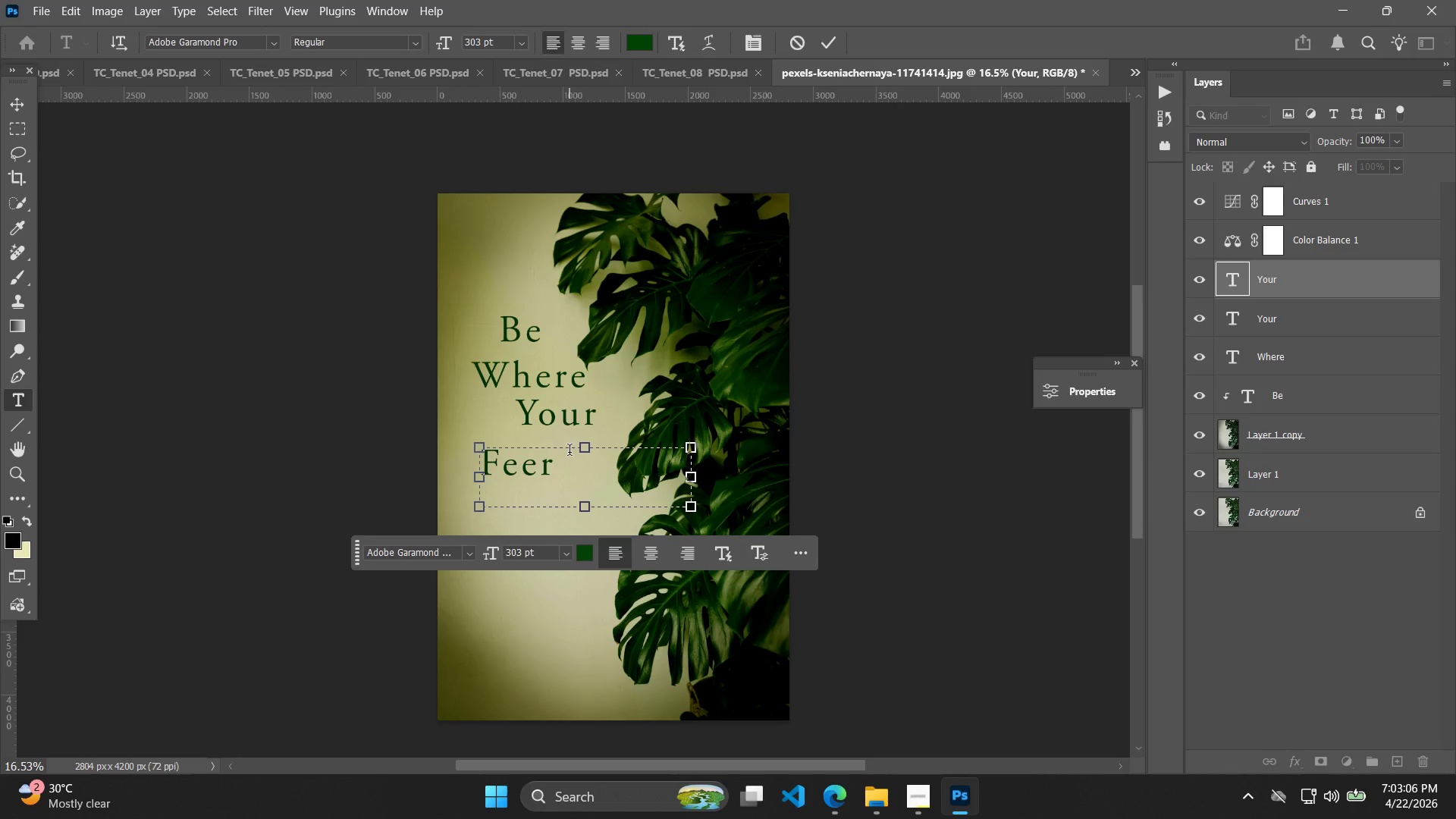 
key(T)
 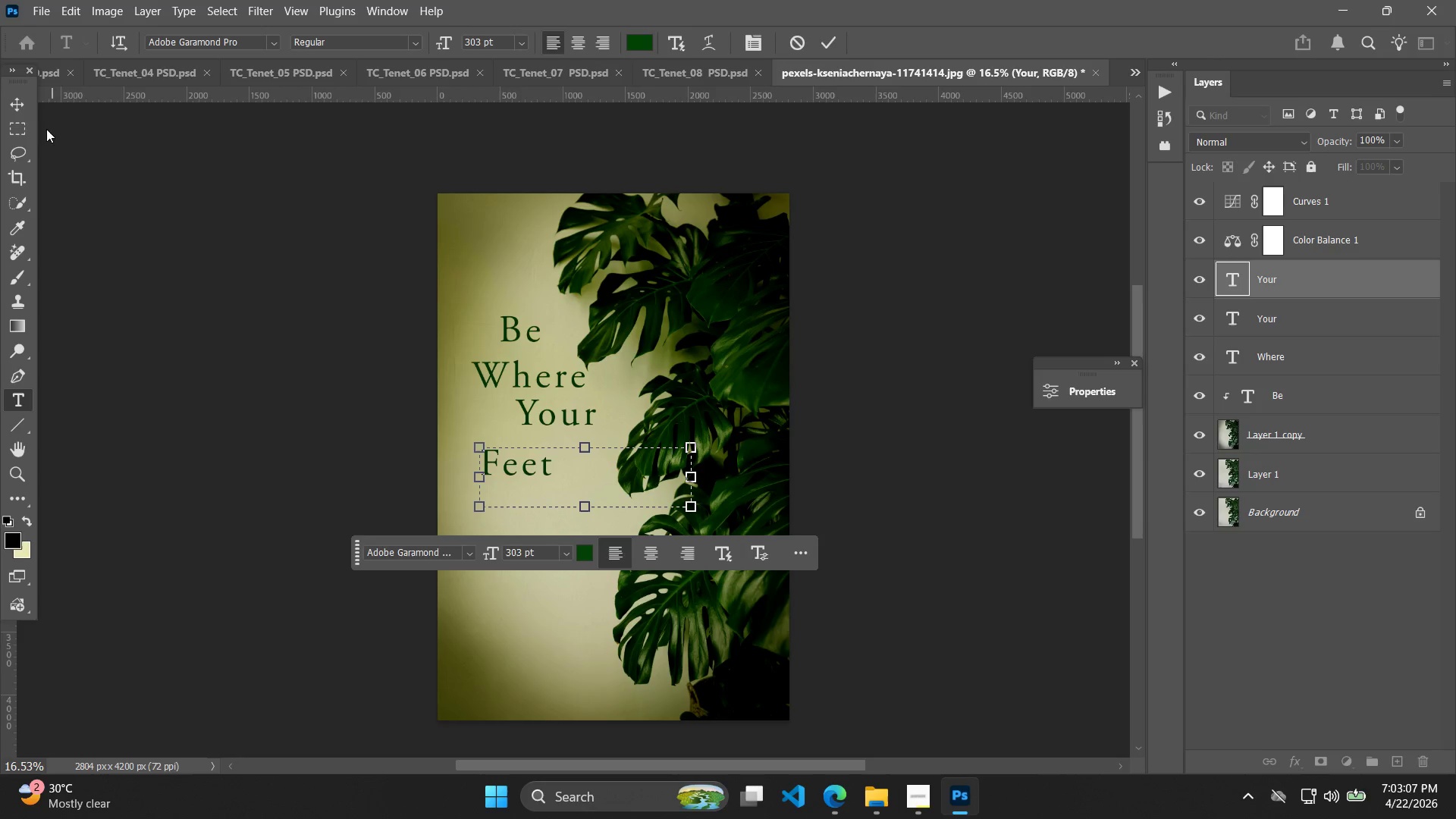 
left_click([18, 102])
 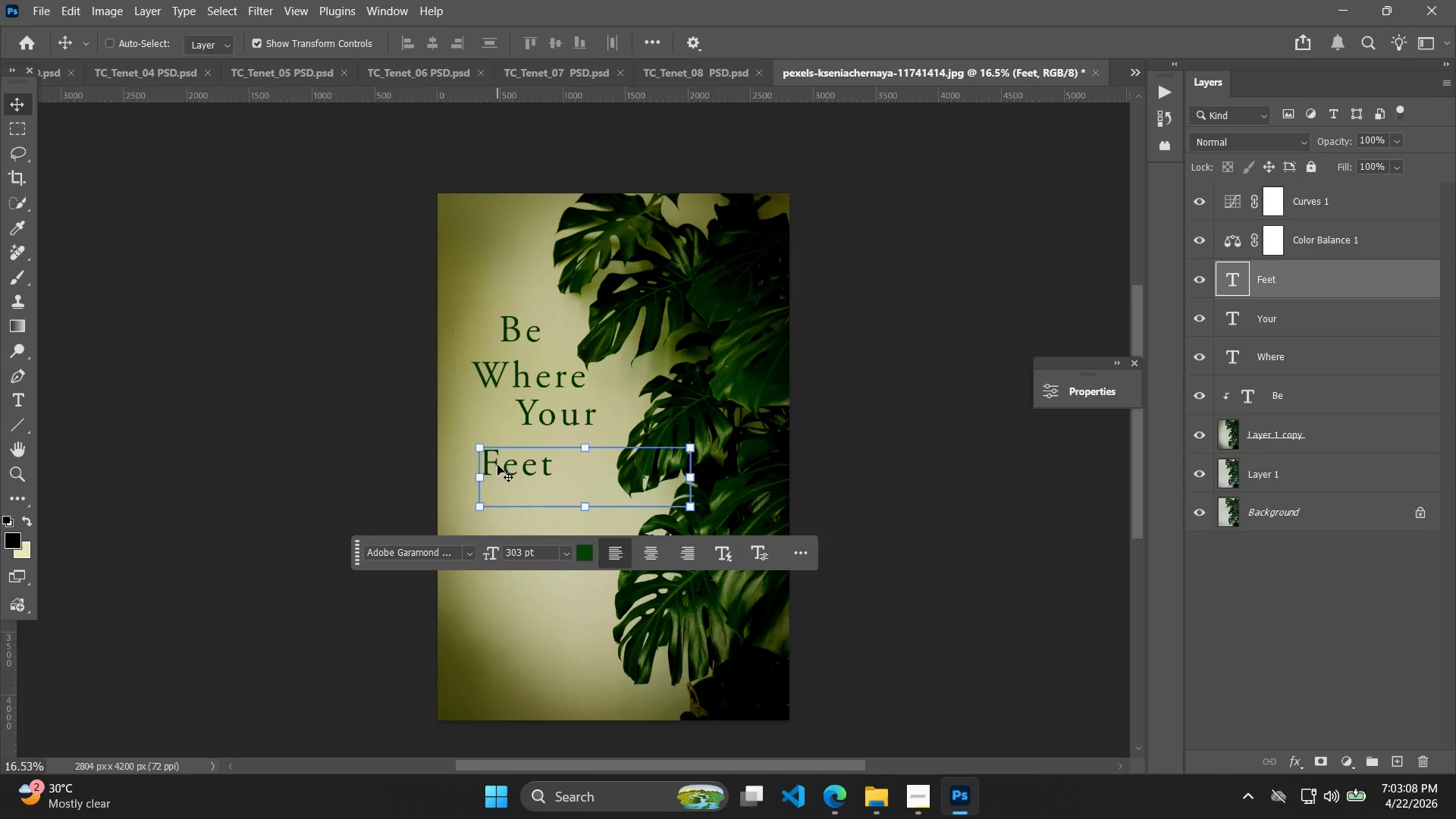 
left_click_drag(start_coordinate=[507, 469], to_coordinate=[506, 461])
 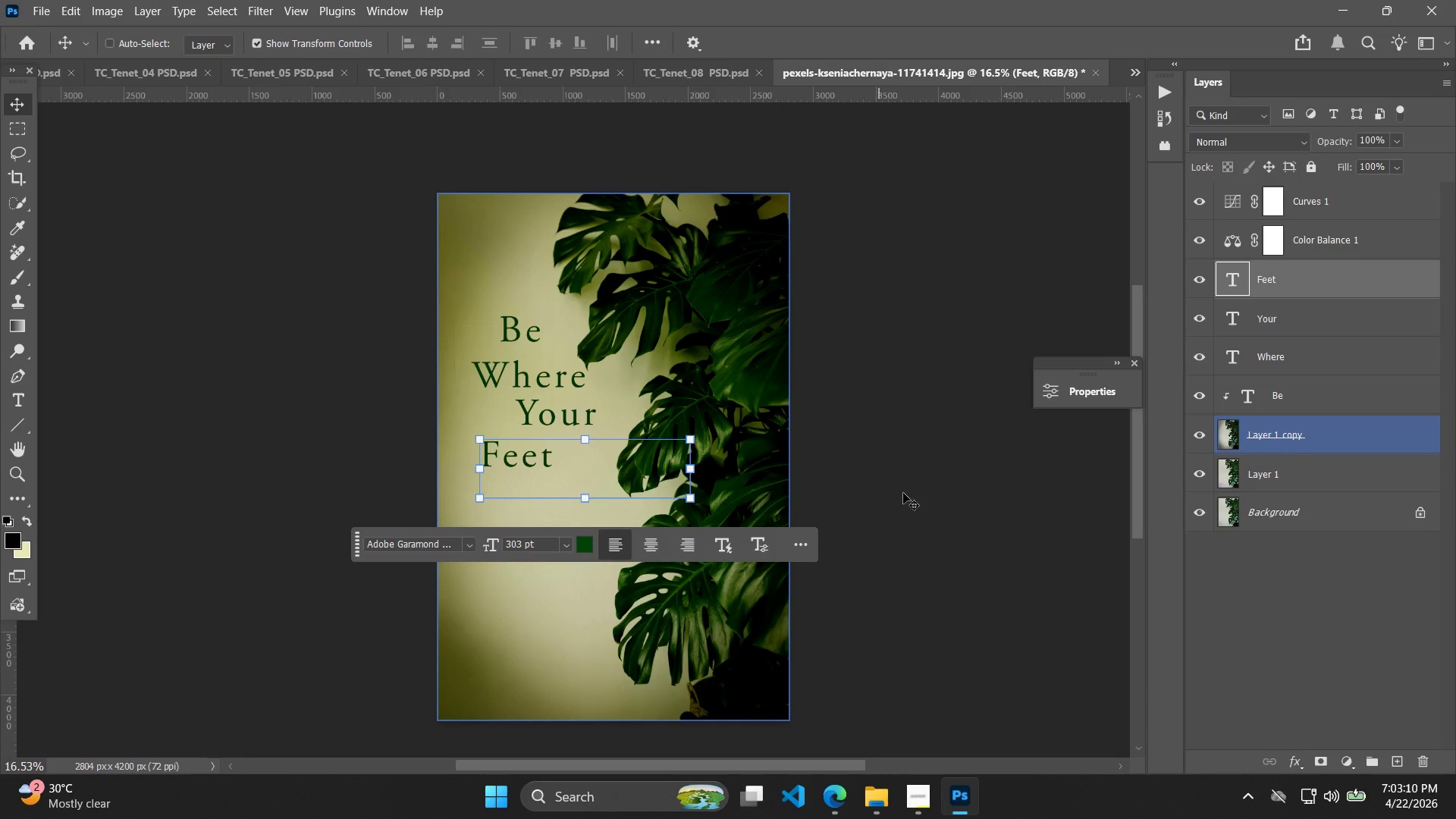 
key(Control+C)
 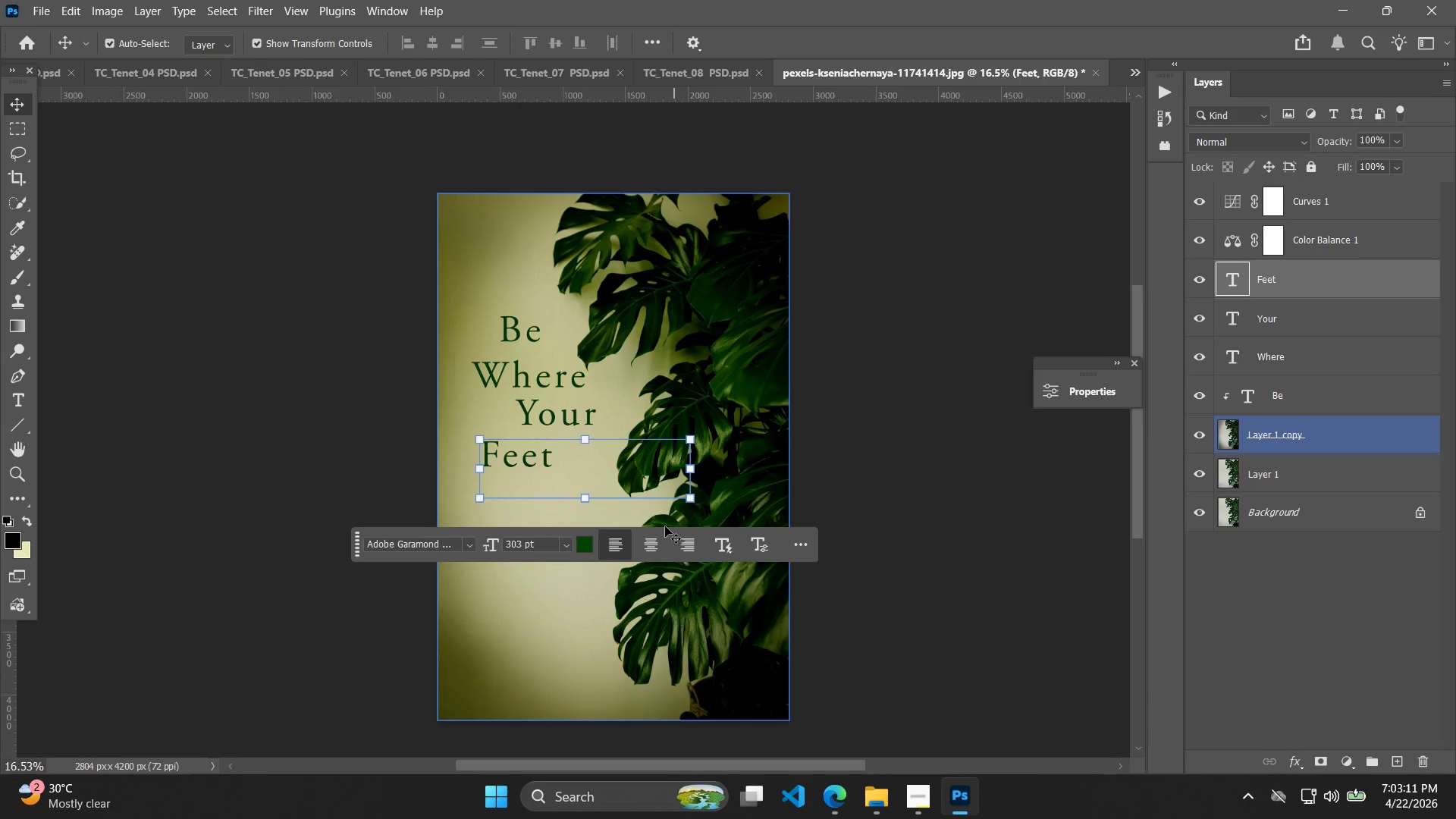 
key(Control+V)
 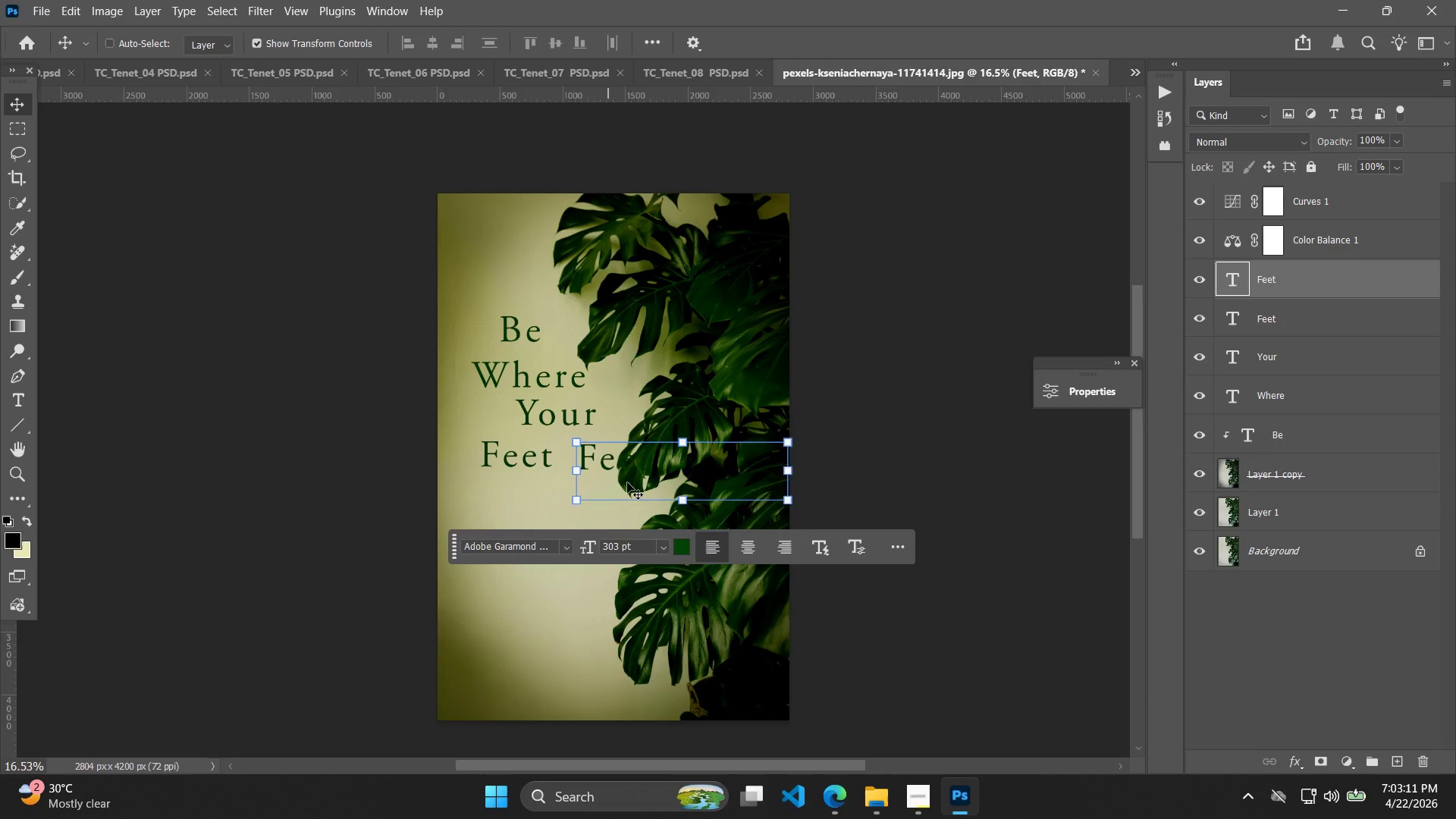 
left_click_drag(start_coordinate=[642, 466], to_coordinate=[573, 505])
 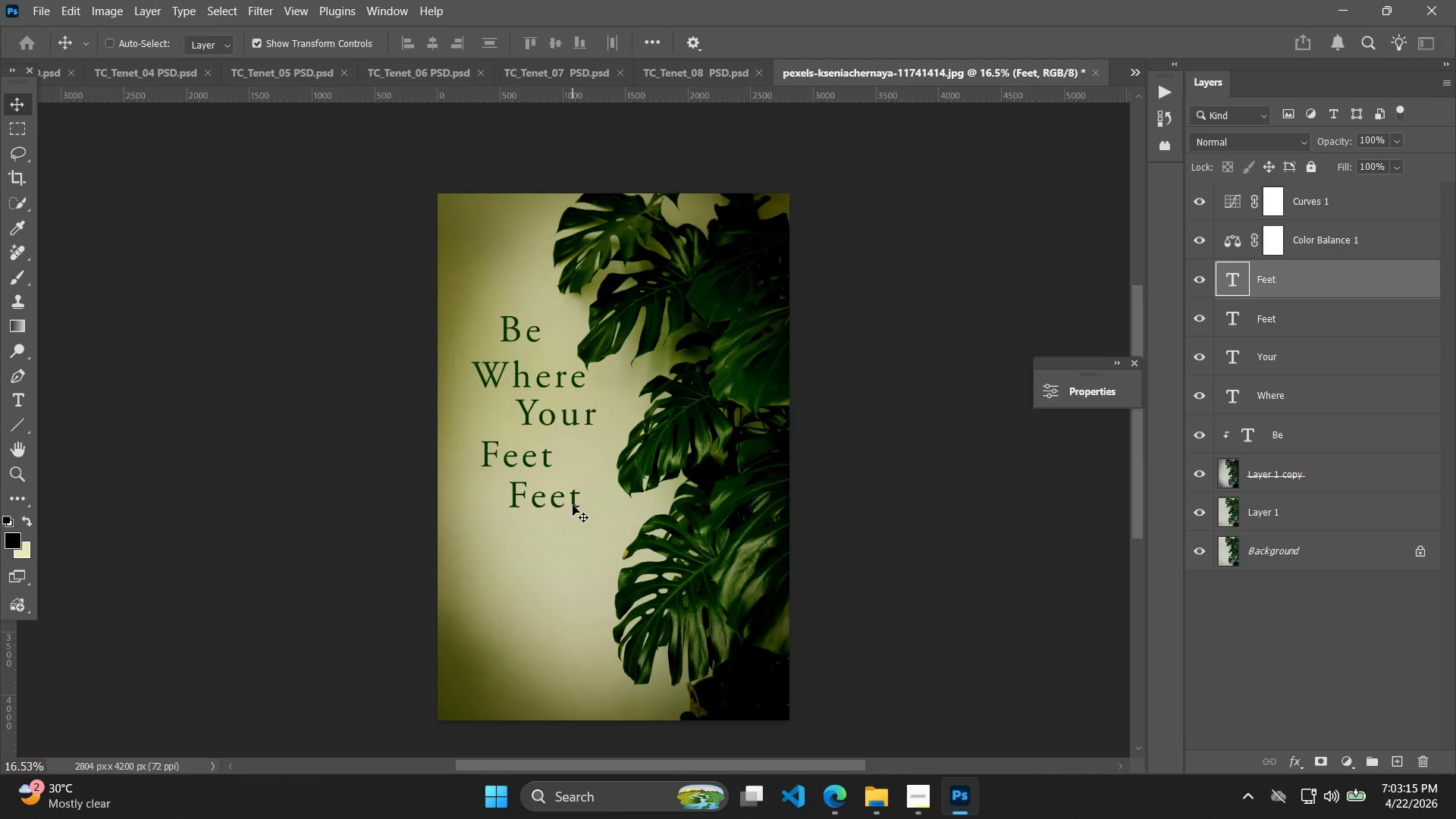 
double_click([573, 505])
 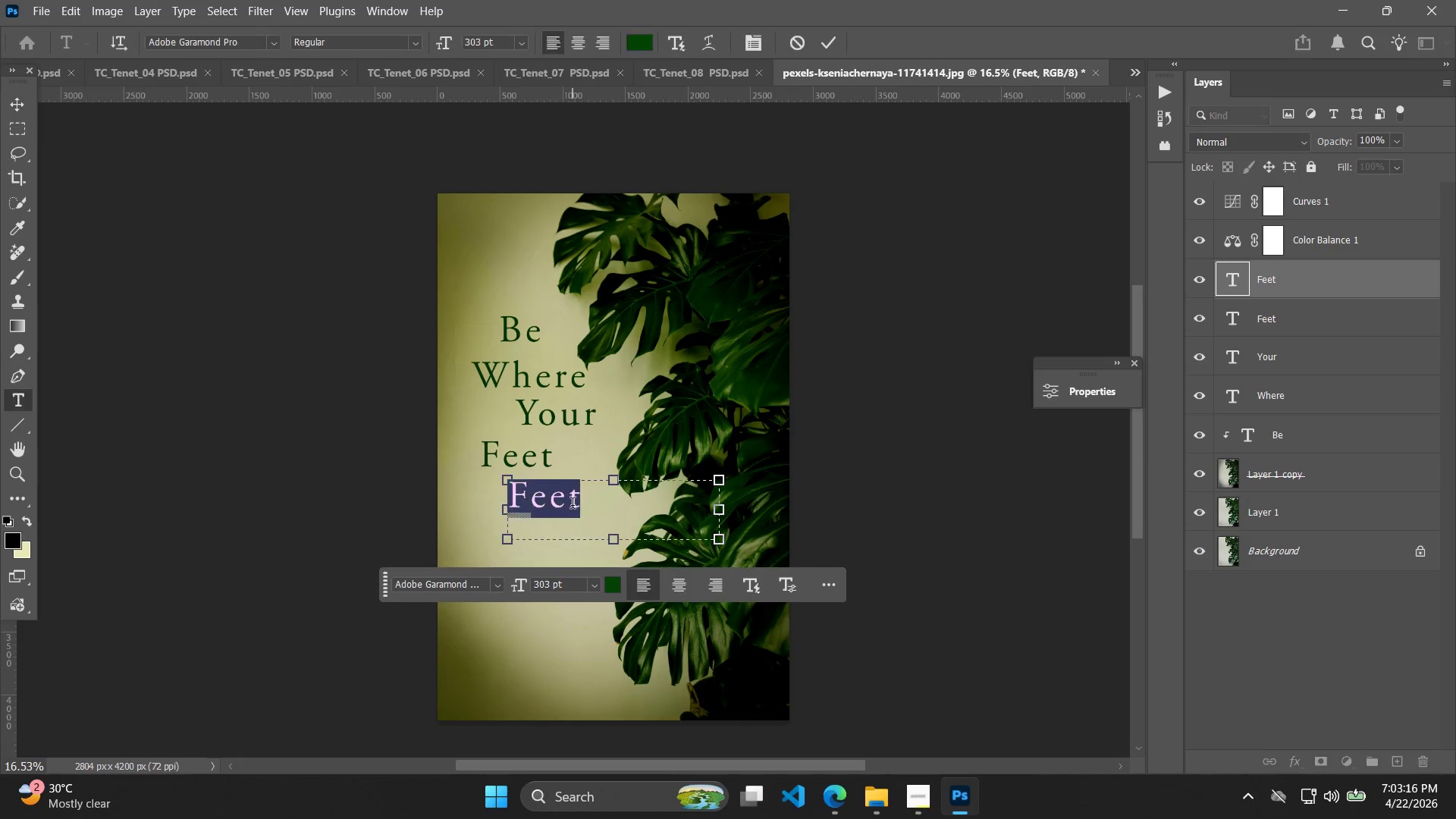 
key(A)
 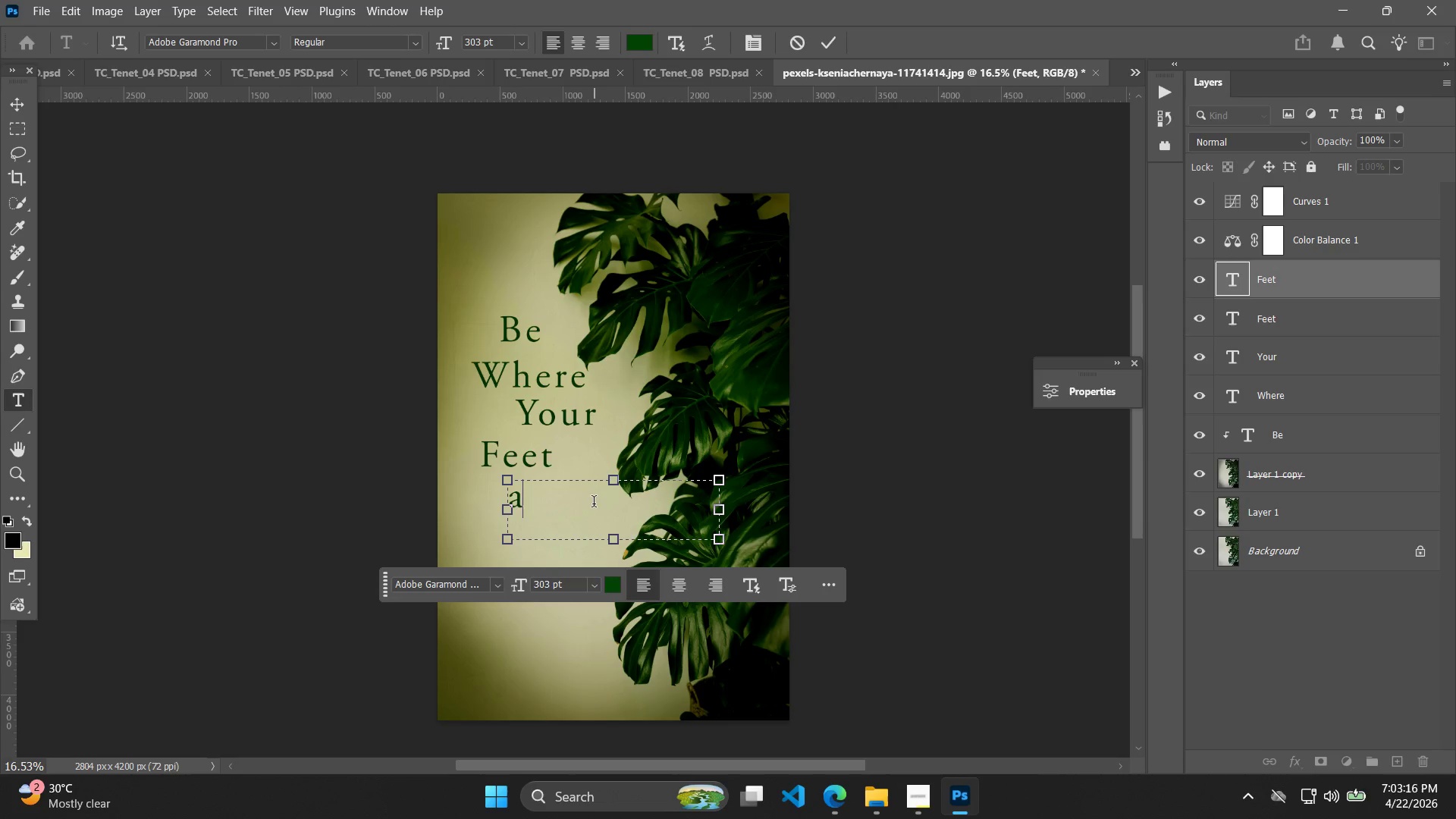 
key(Backspace)
type(Are)
 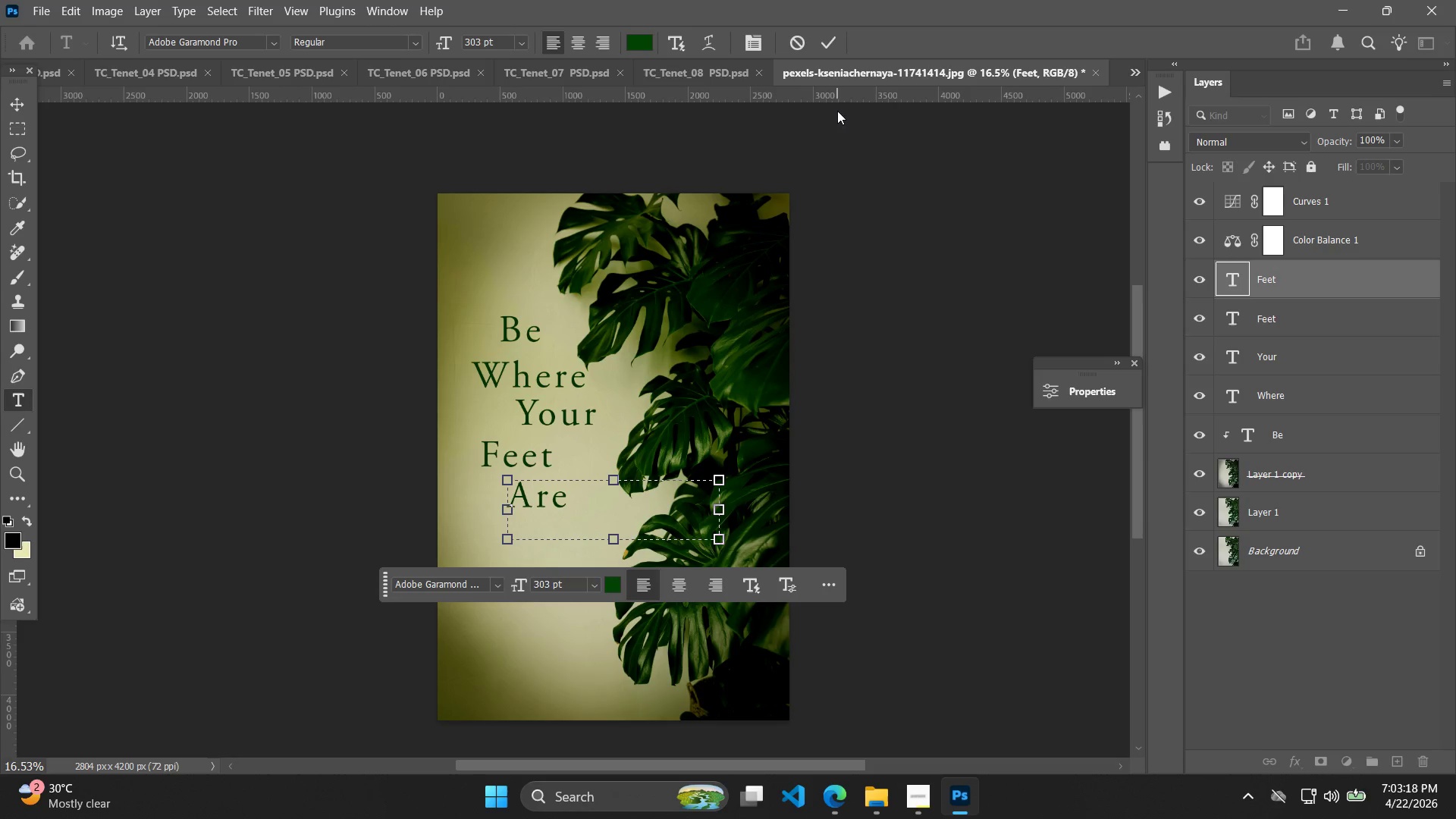 
left_click([836, 46])
 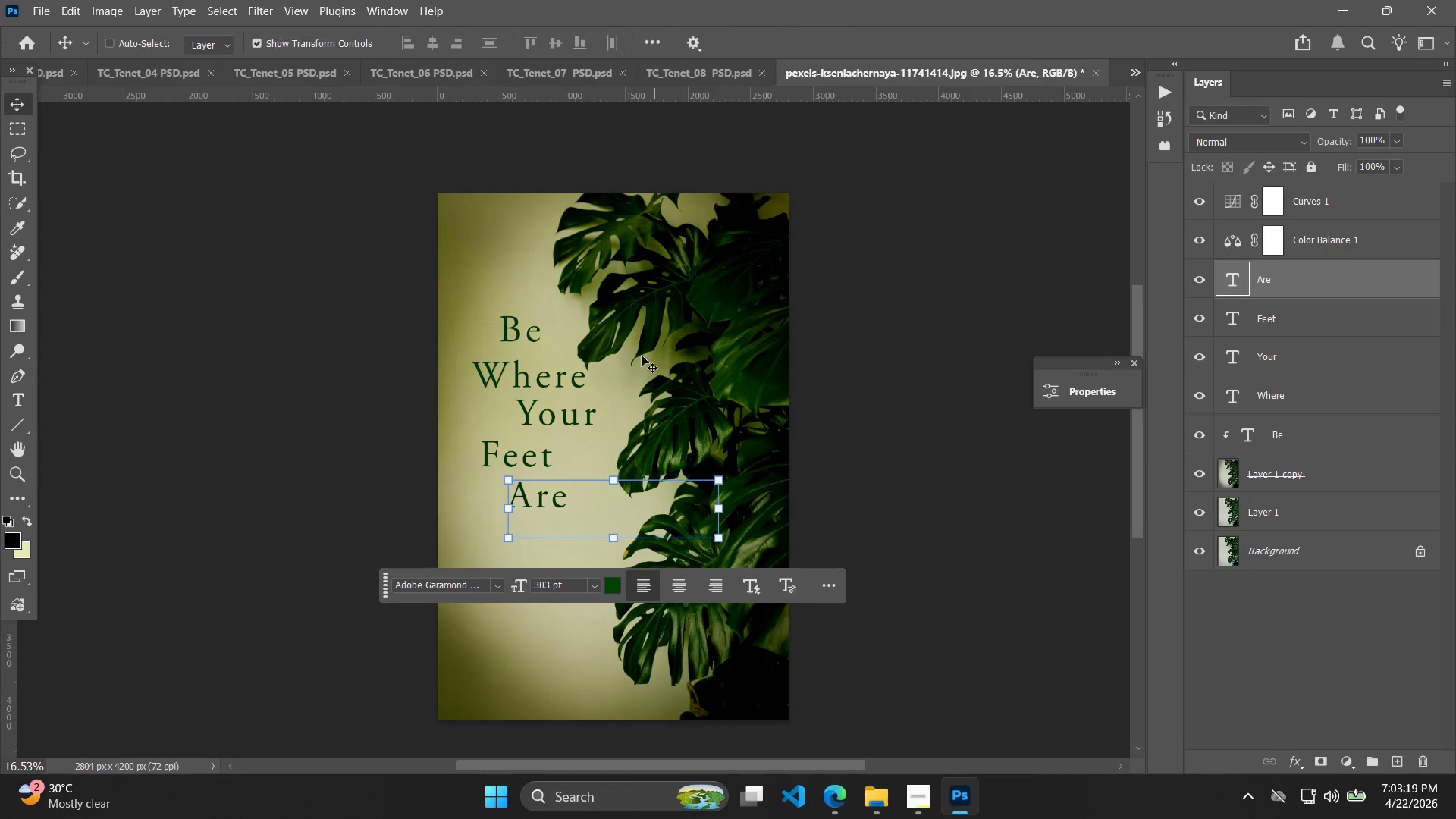 
key(Control+C)
 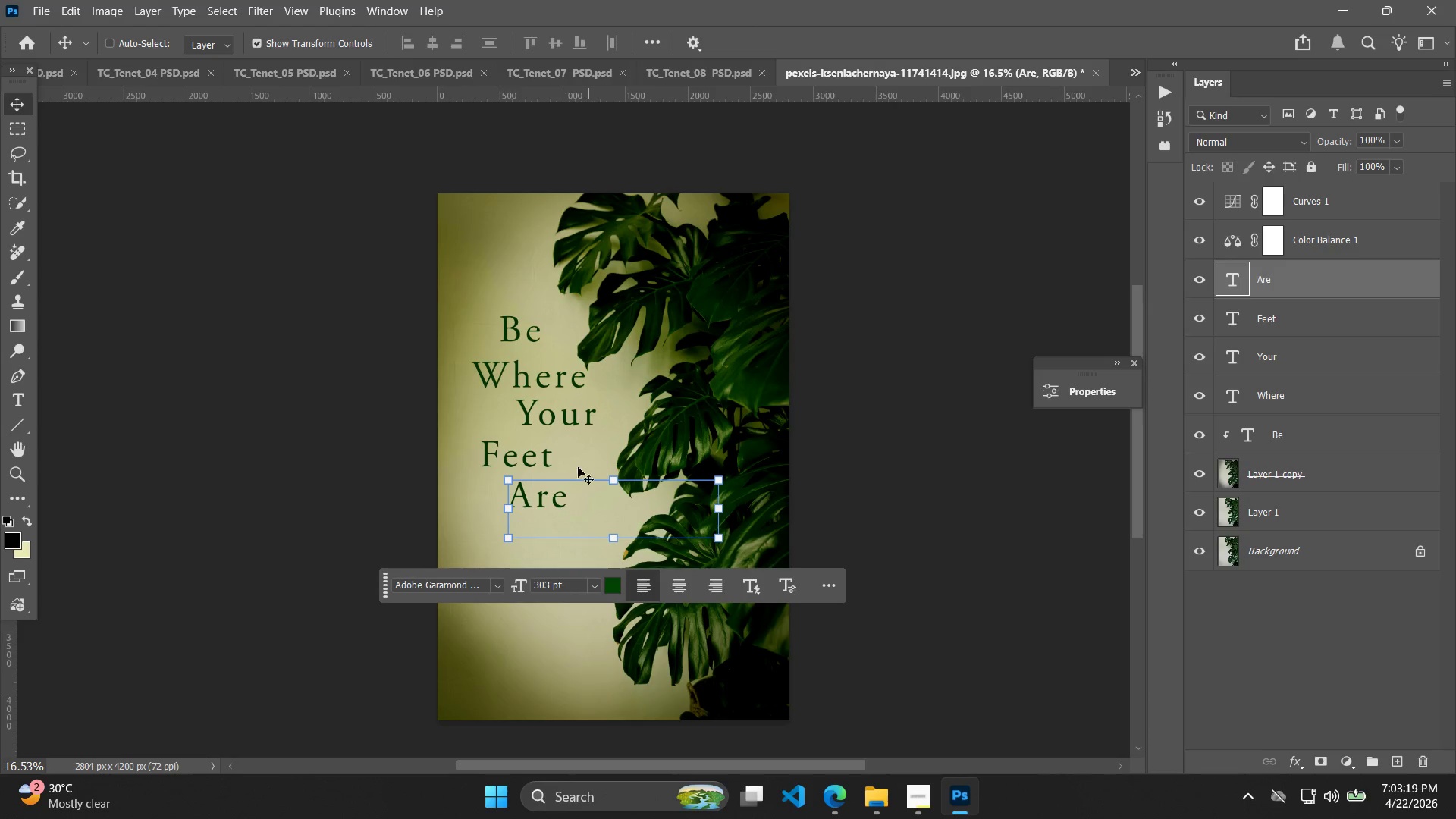 
key(Control+V)
 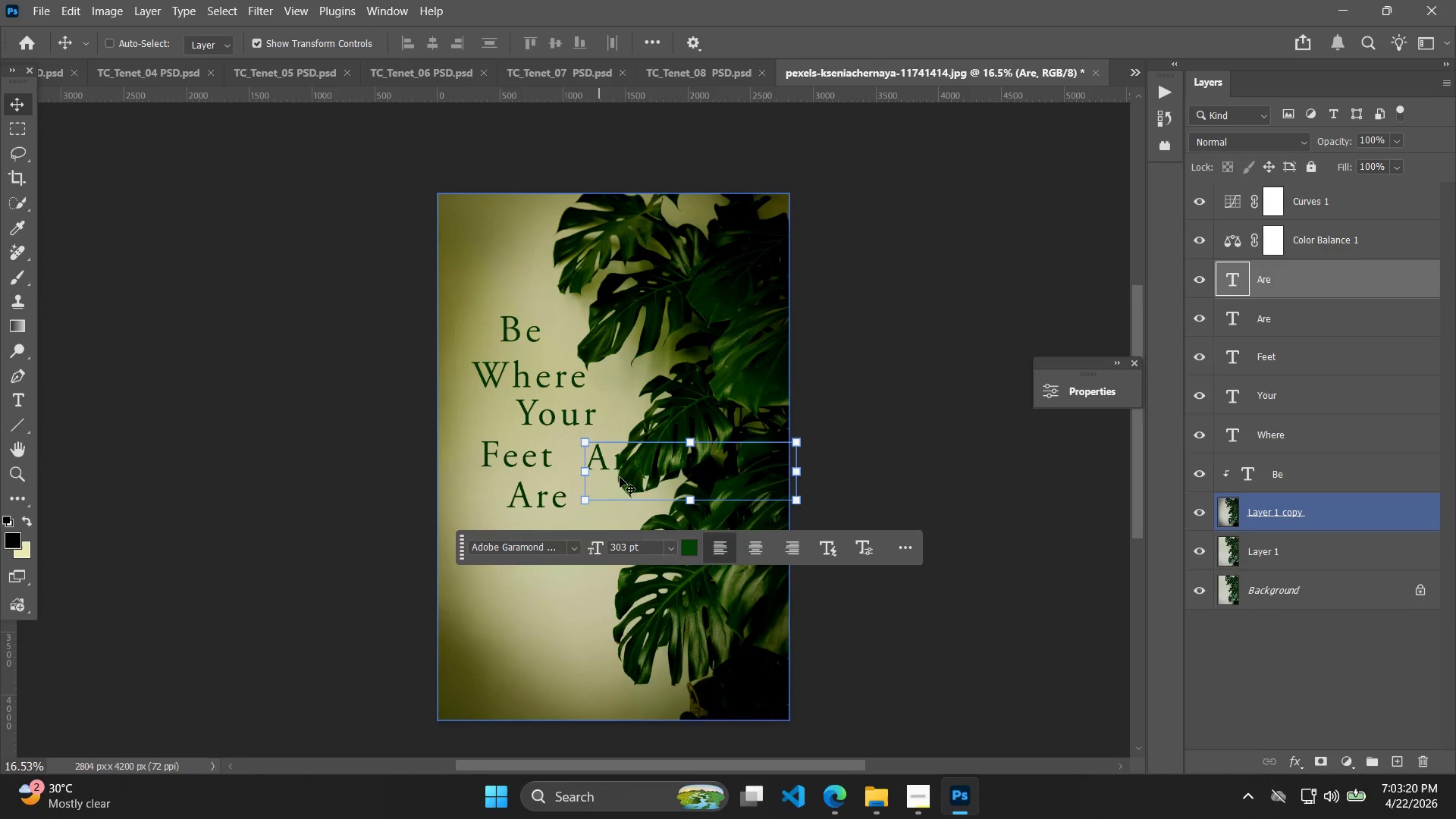 
left_click_drag(start_coordinate=[634, 469], to_coordinate=[535, 568])
 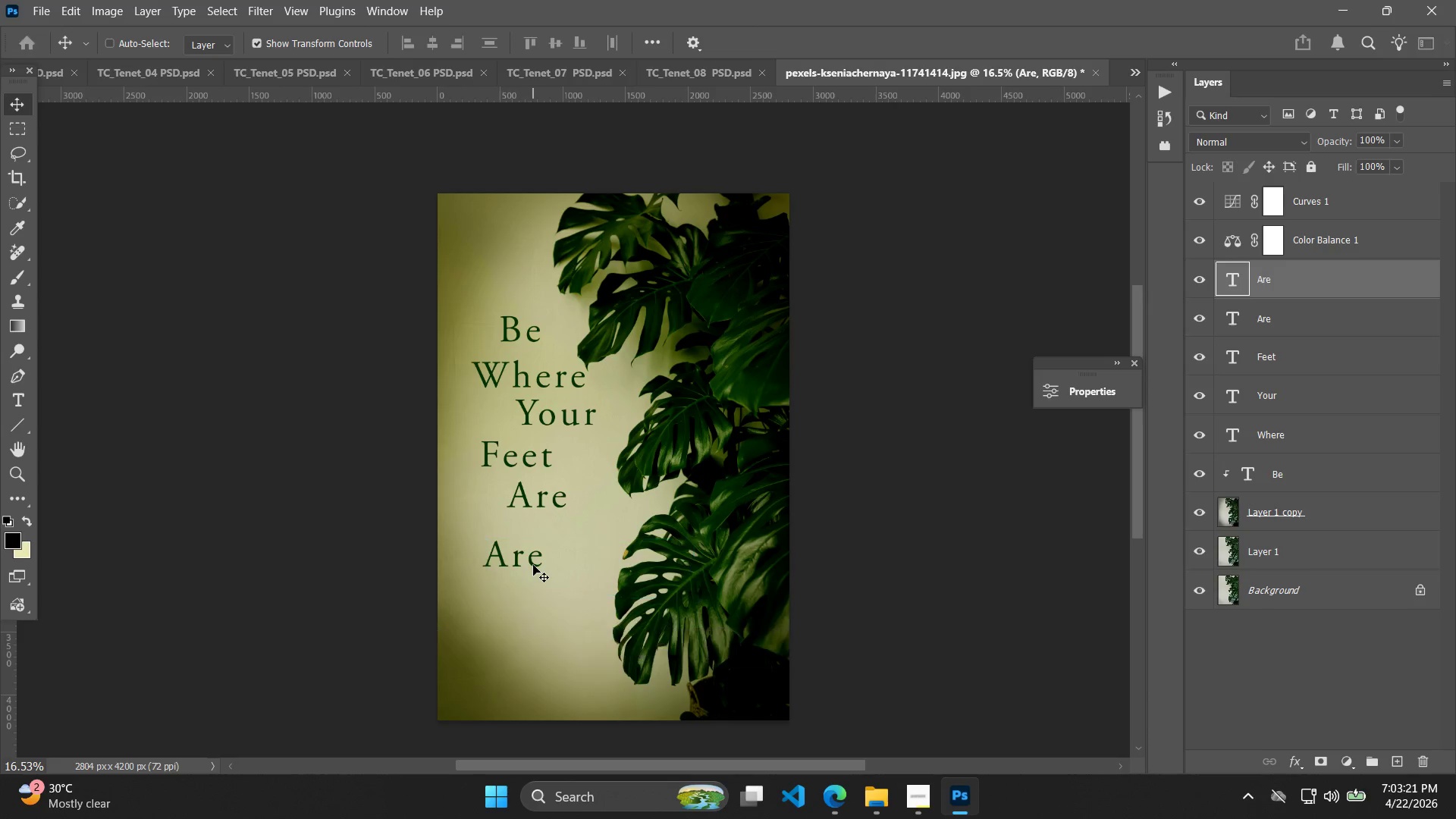 
double_click([532, 564])
 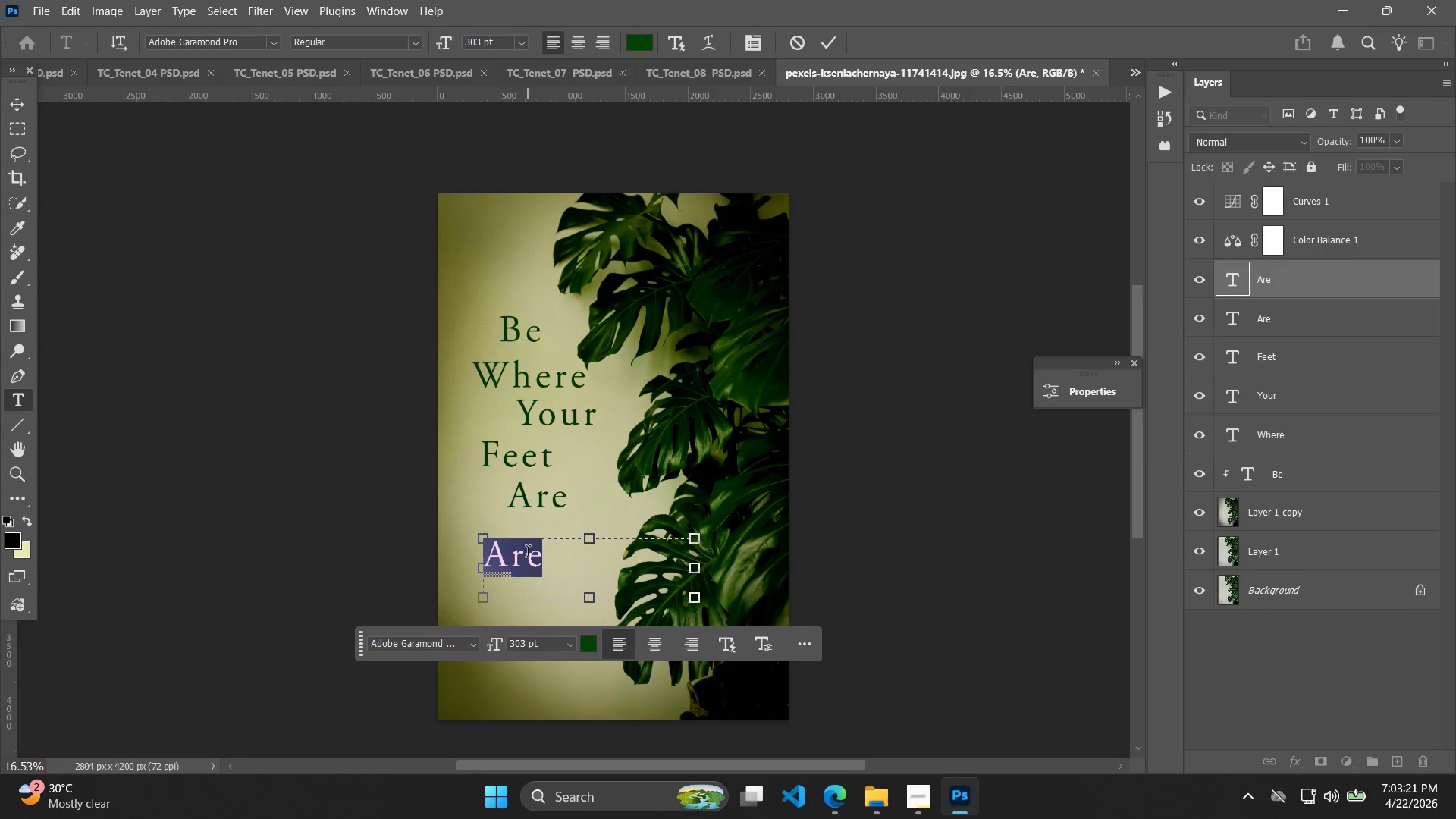 
type(P{)
key(Backspace)
type(lanted)
 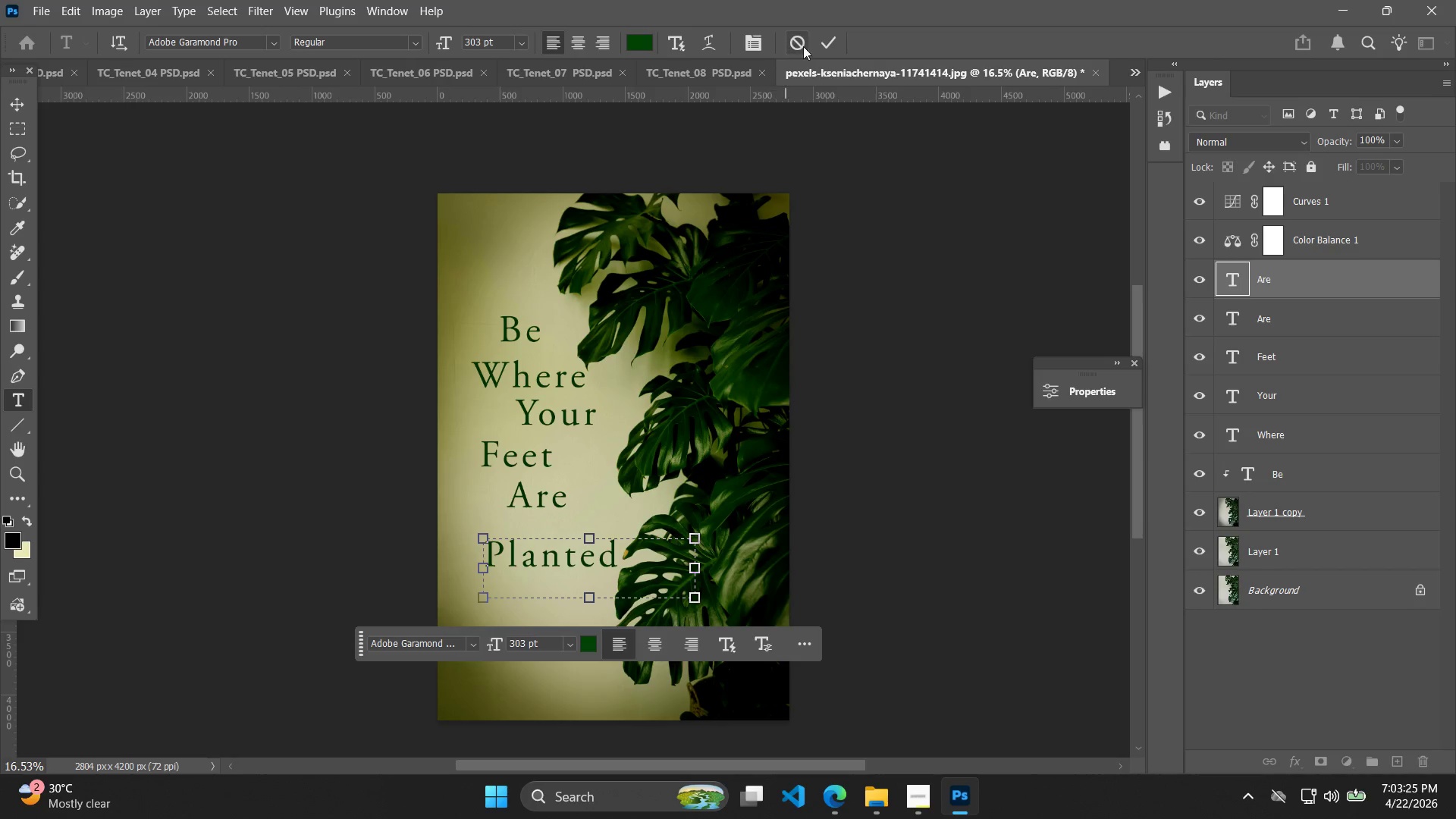 
left_click([822, 40])
 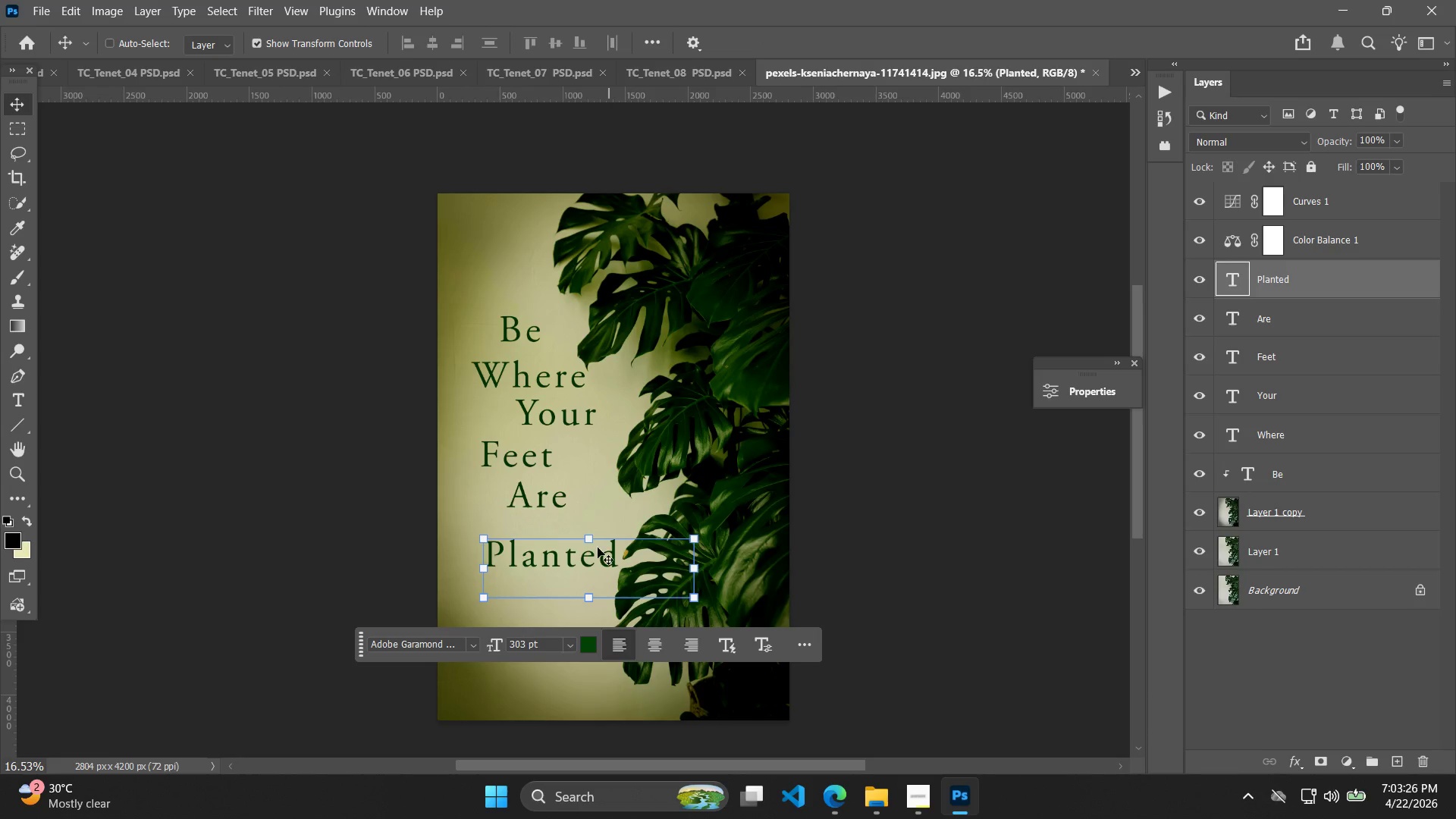 
left_click_drag(start_coordinate=[590, 551], to_coordinate=[575, 528])
 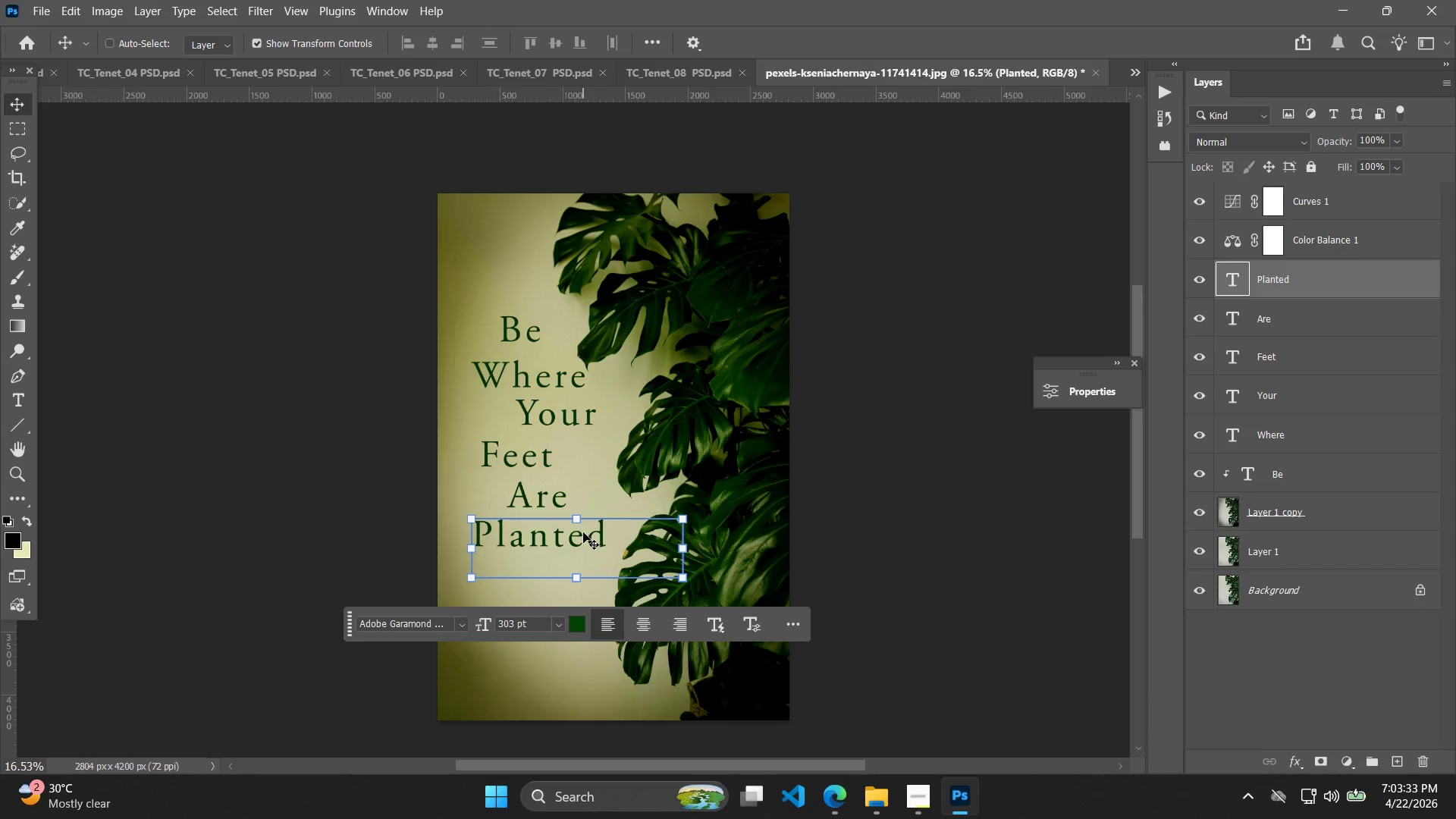 
key(ArrowUp)
 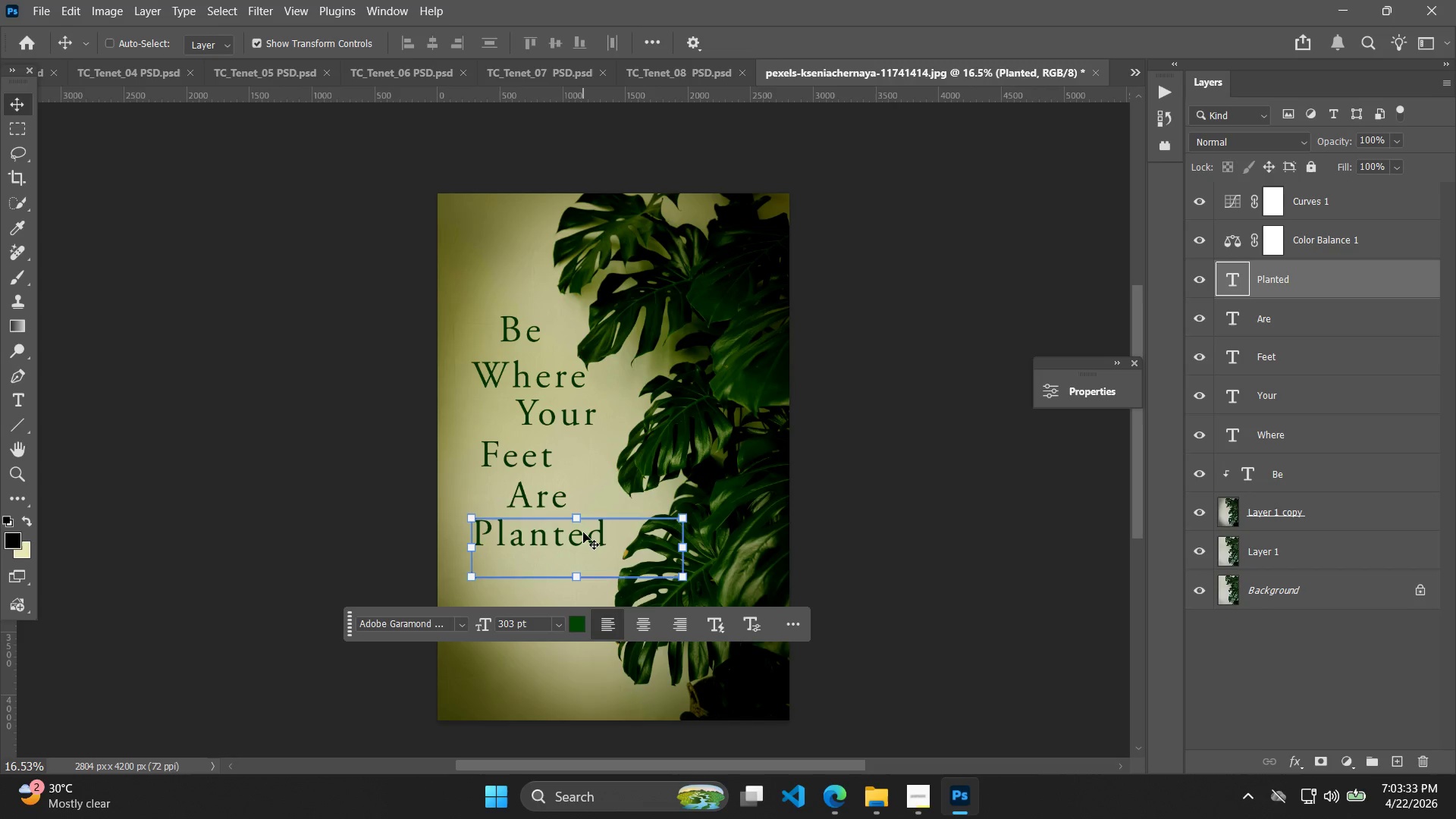 
key(ArrowUp)
 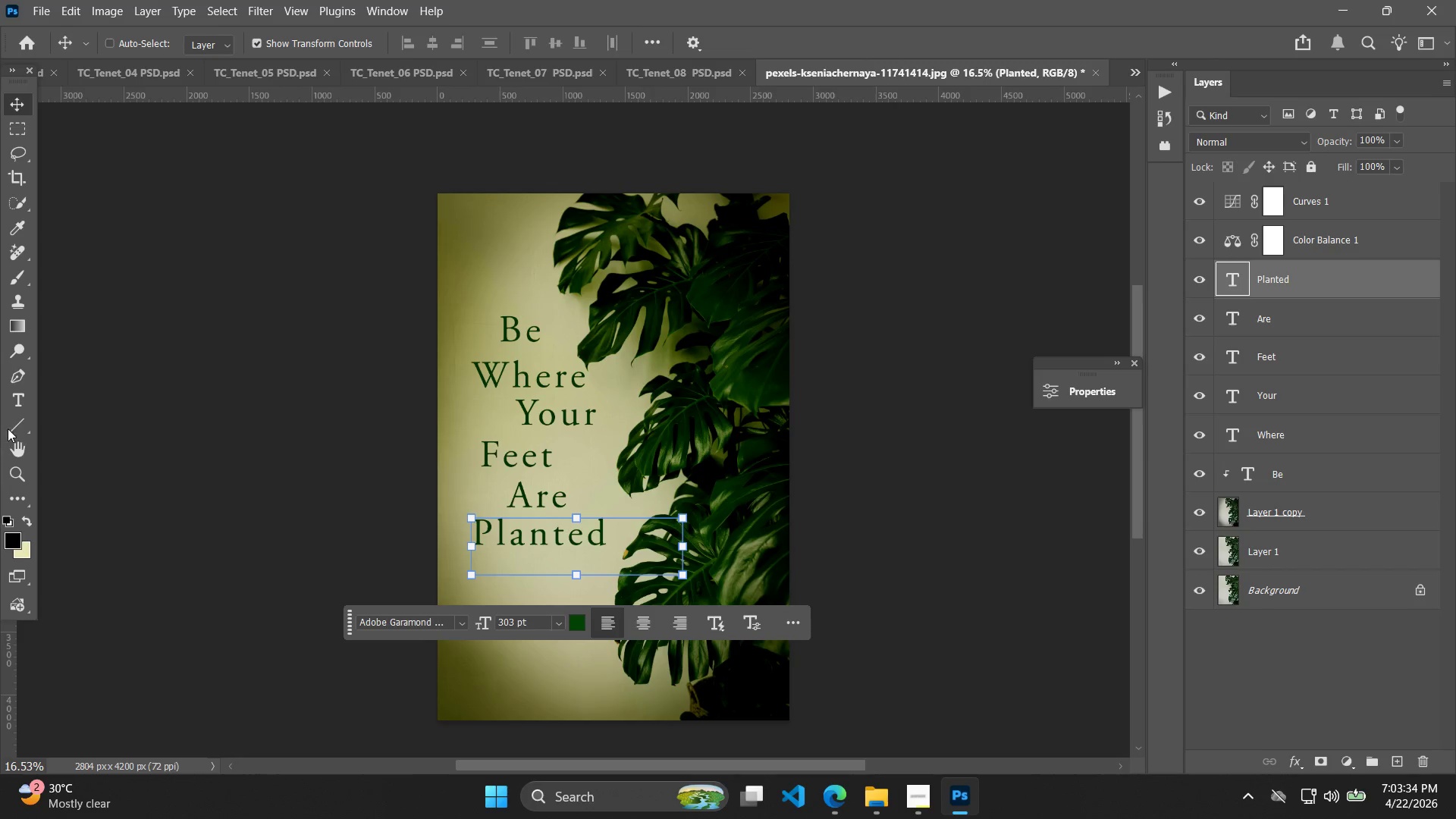 
left_click([12, 450])
 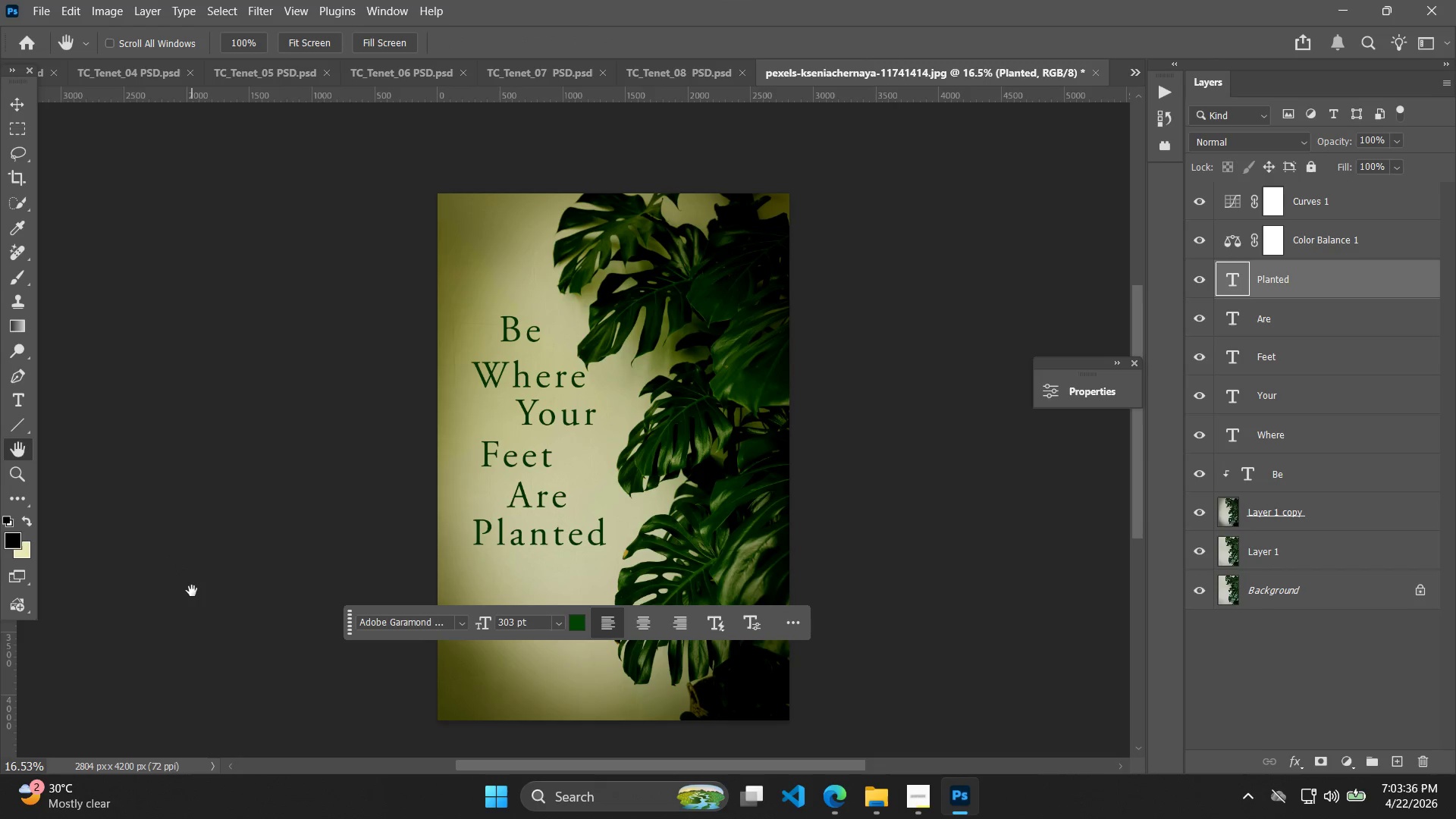 
hold_key(key=Space, duration=1.44)
 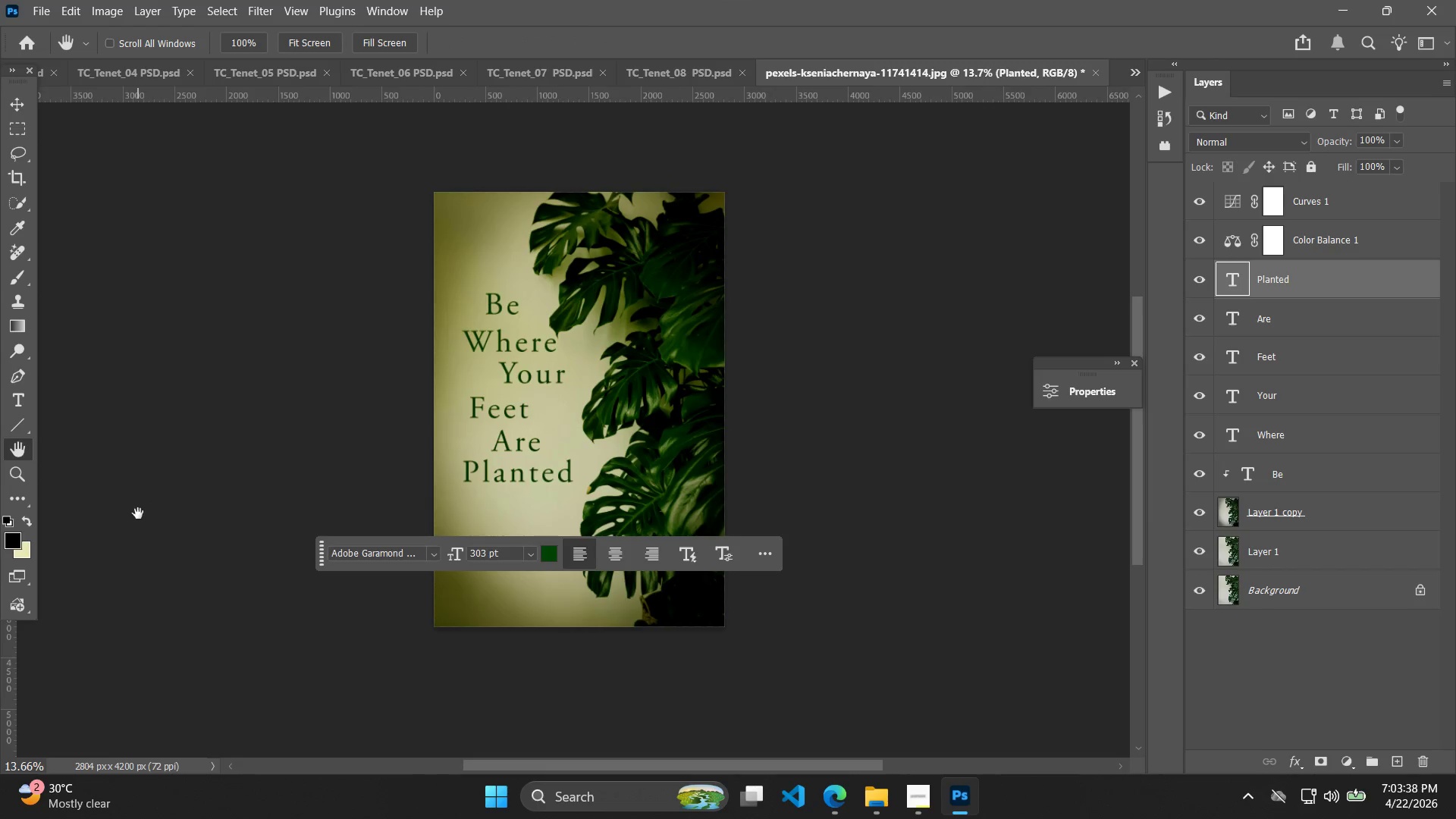 
left_click_drag(start_coordinate=[171, 566], to_coordinate=[138, 513])
 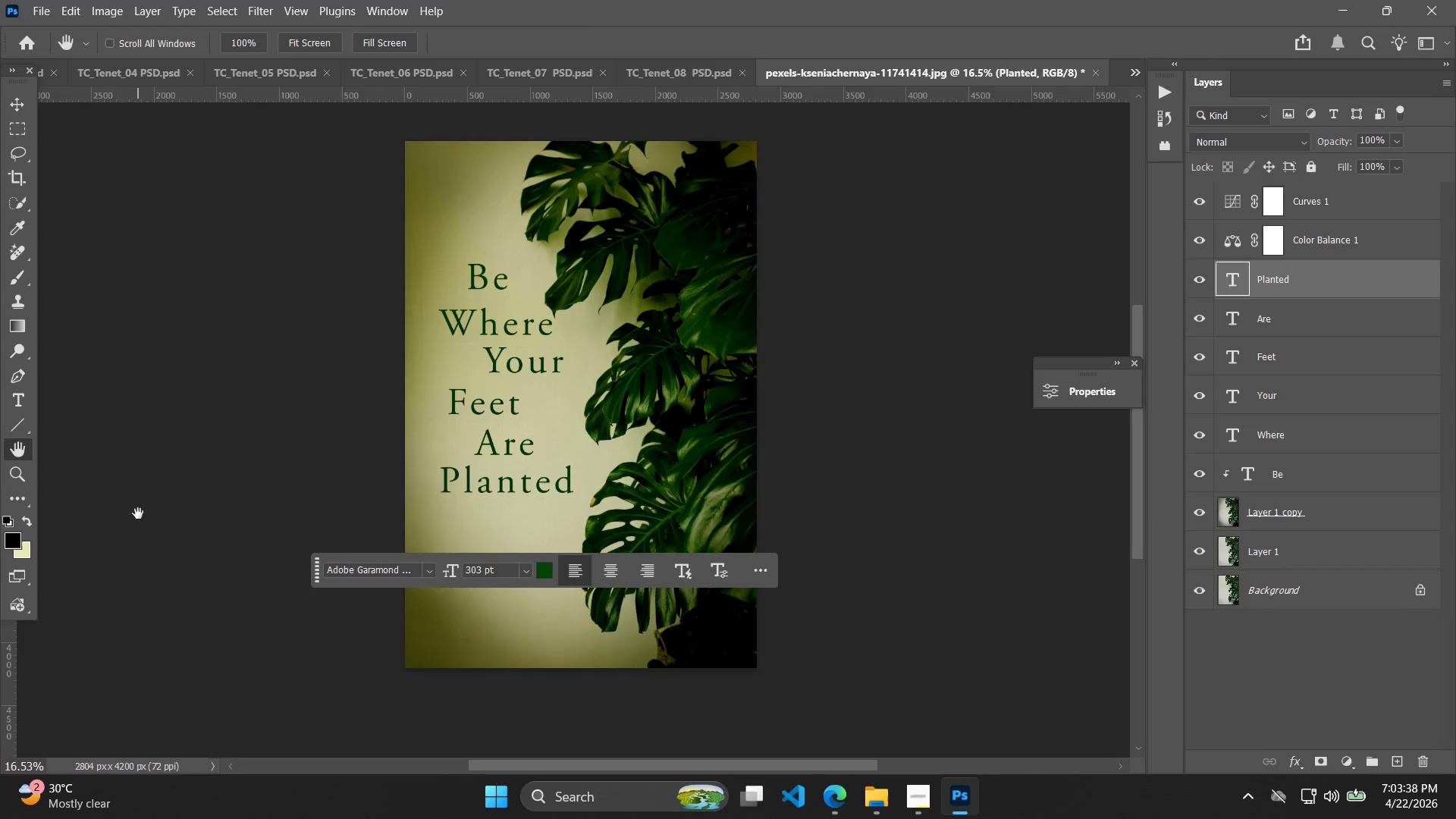 
hold_key(key=AltLeft, duration=1.27)
scroll: coordinate [138, 513], scroll_direction: down, amount: 2.0
 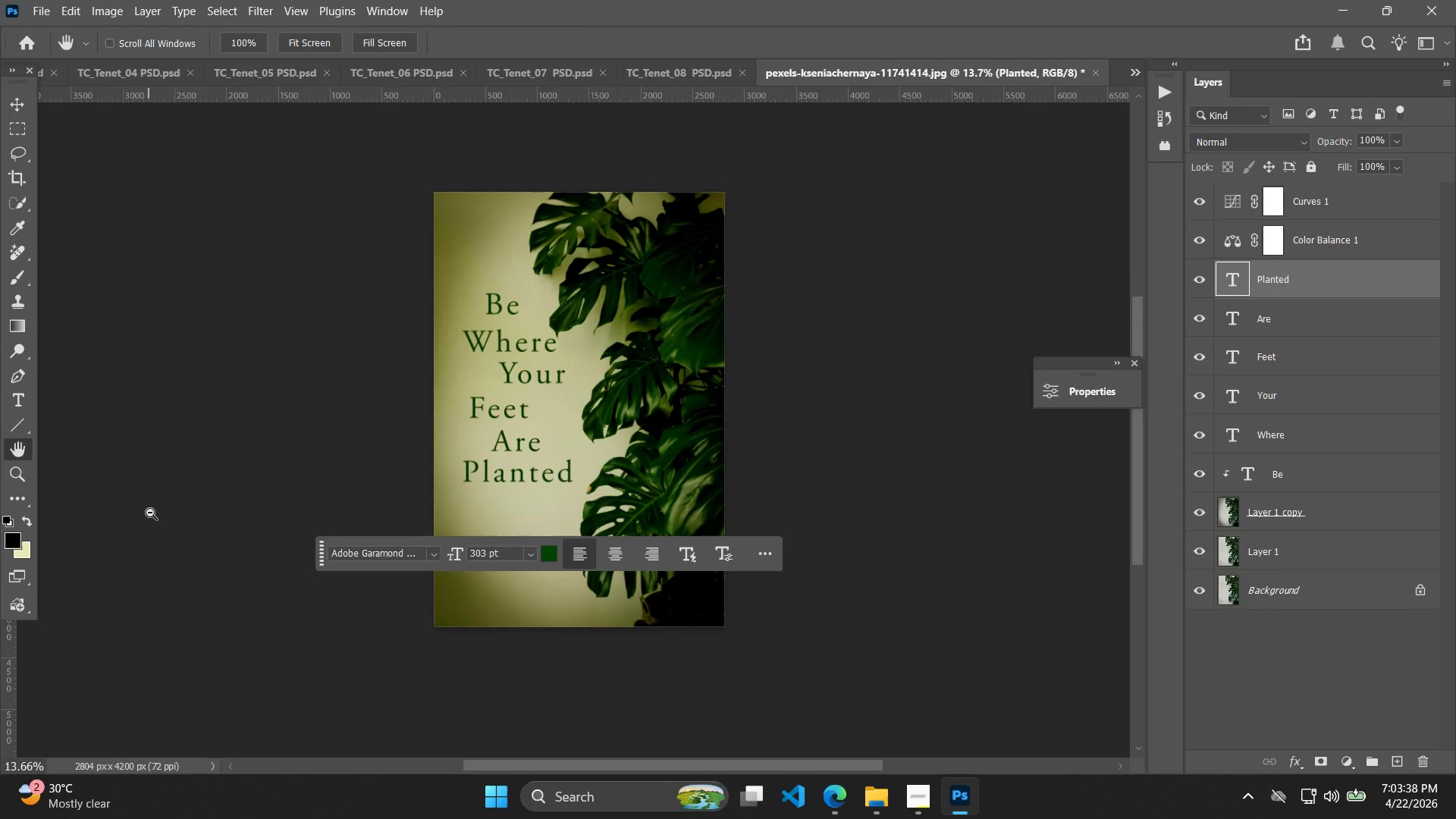 
scroll: coordinate [150, 513], scroll_direction: up, amount: 1.0
 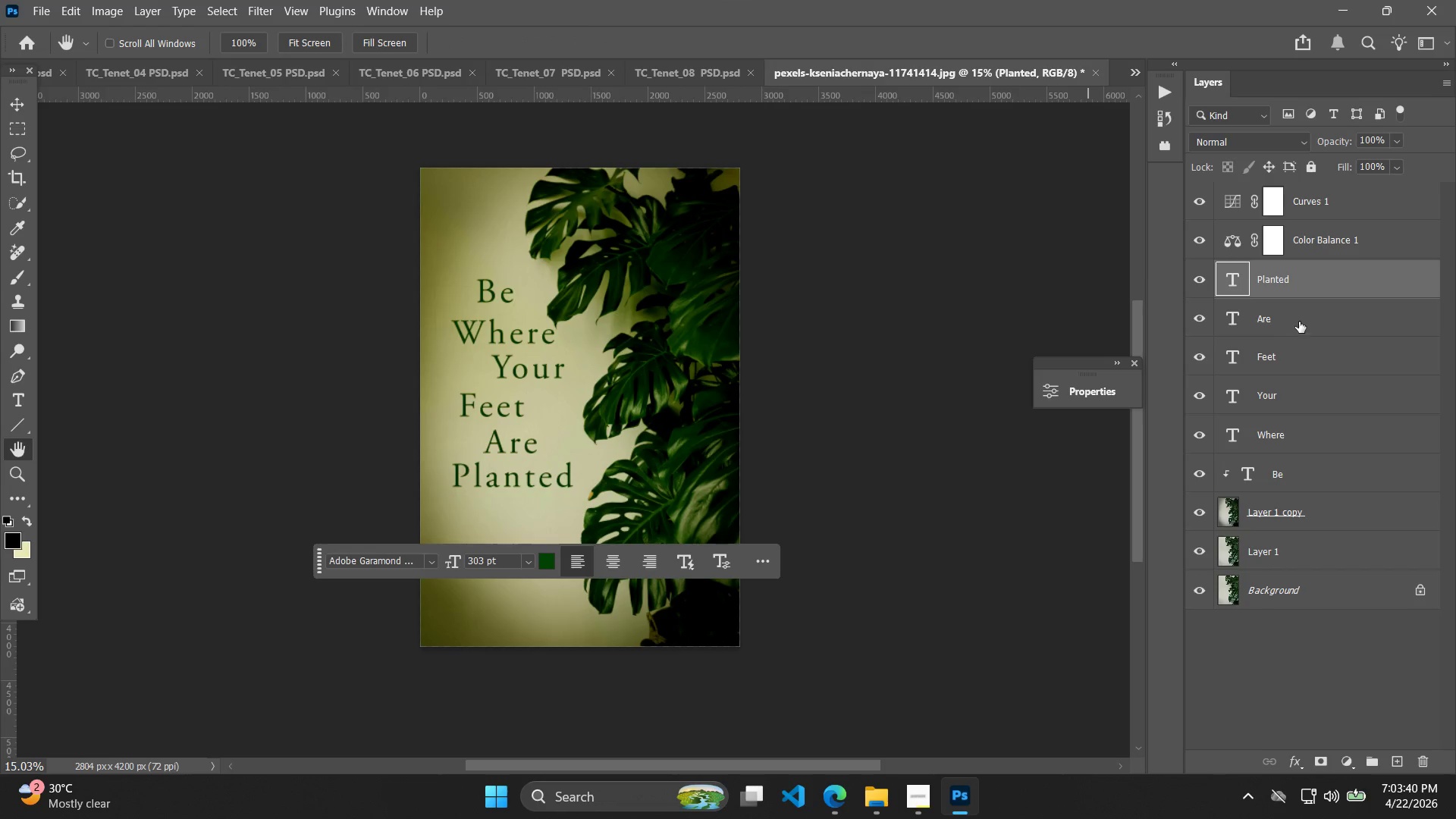 
left_click([1291, 318])
 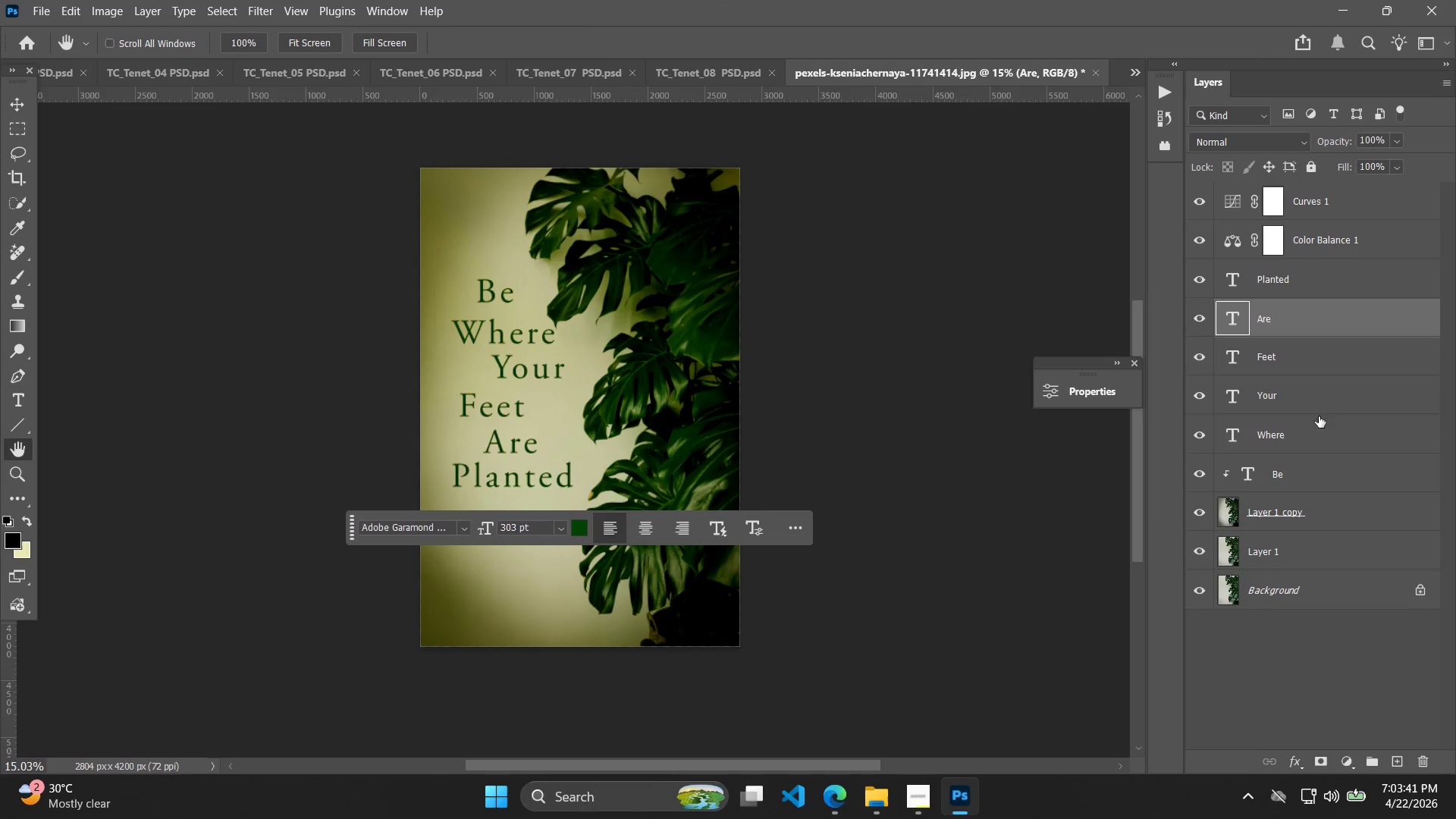 
hold_key(key=ShiftLeft, duration=1.5)
left_click([1298, 465])
 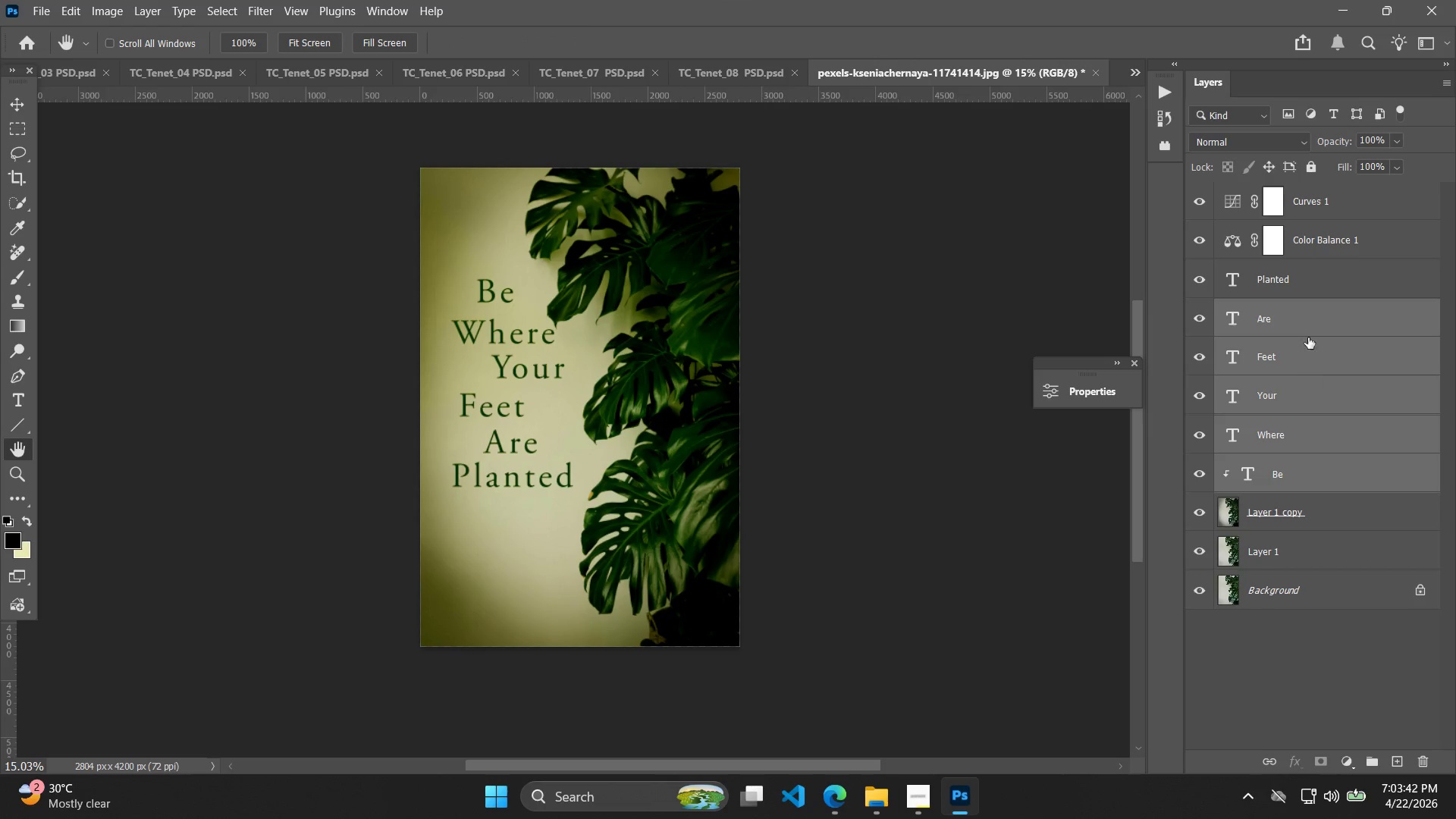 
left_click([1310, 280])
 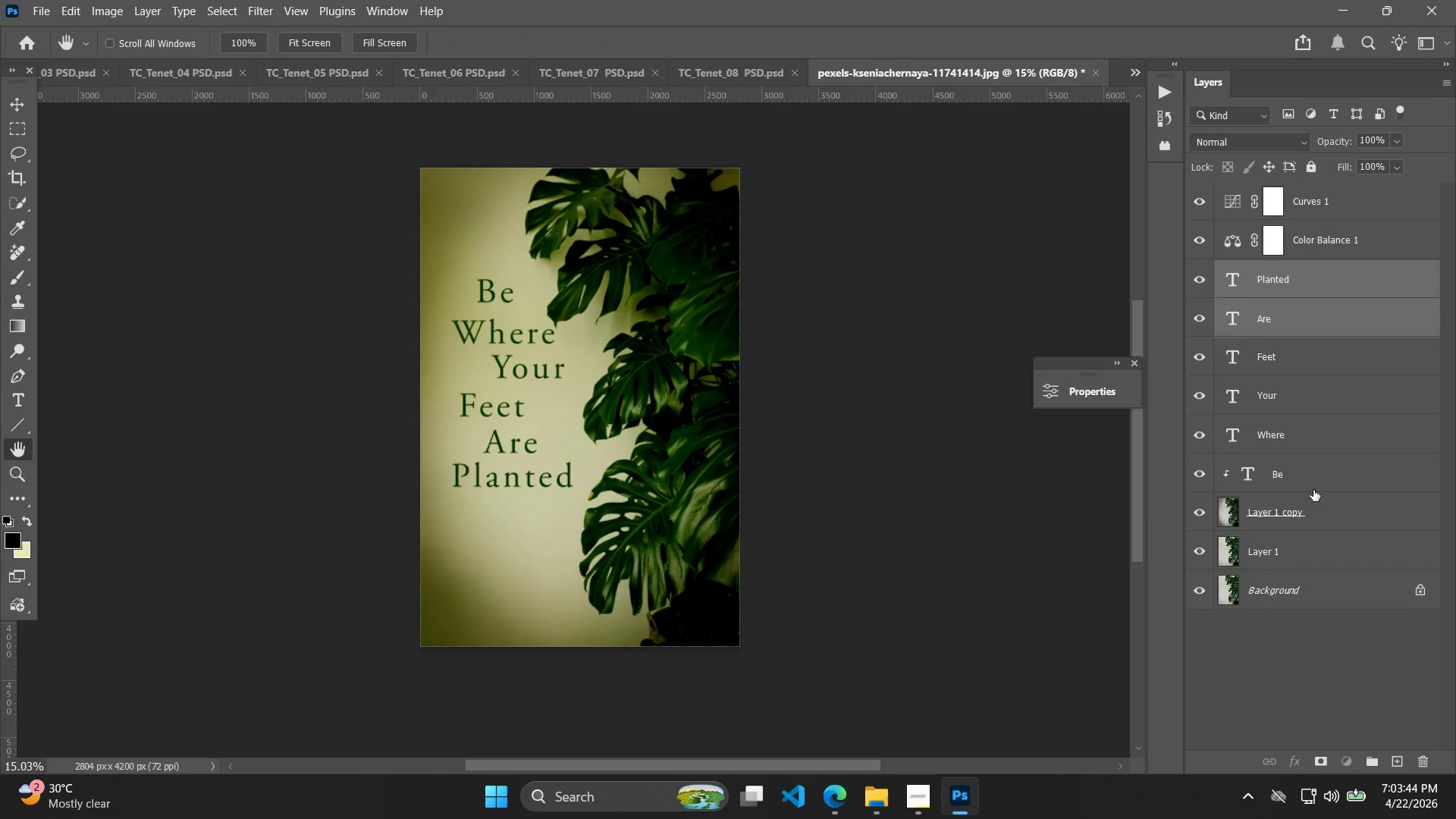 
hold_key(key=ShiftLeft, duration=0.75)
left_click([1318, 284])
 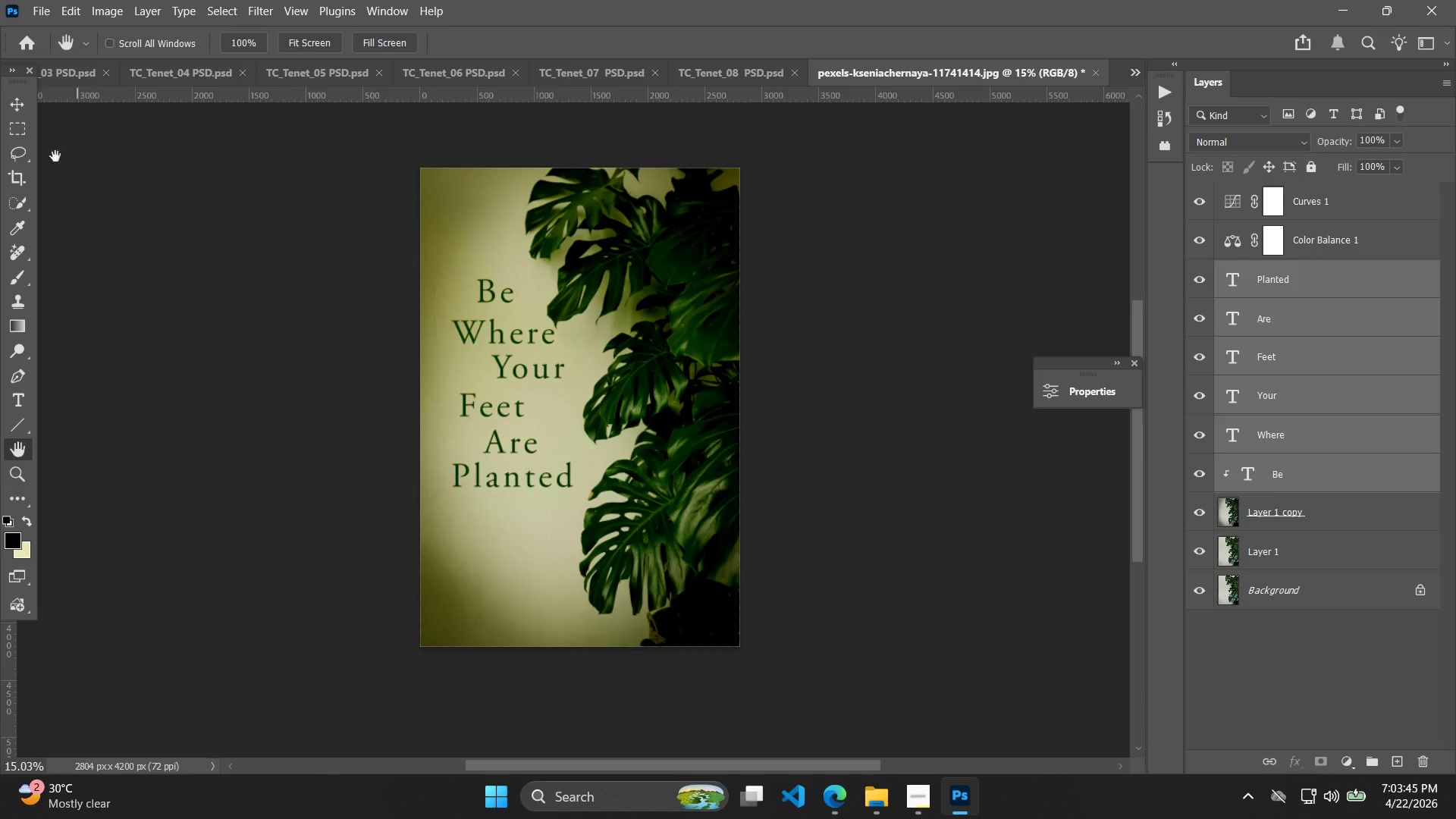 
left_click([17, 106])
 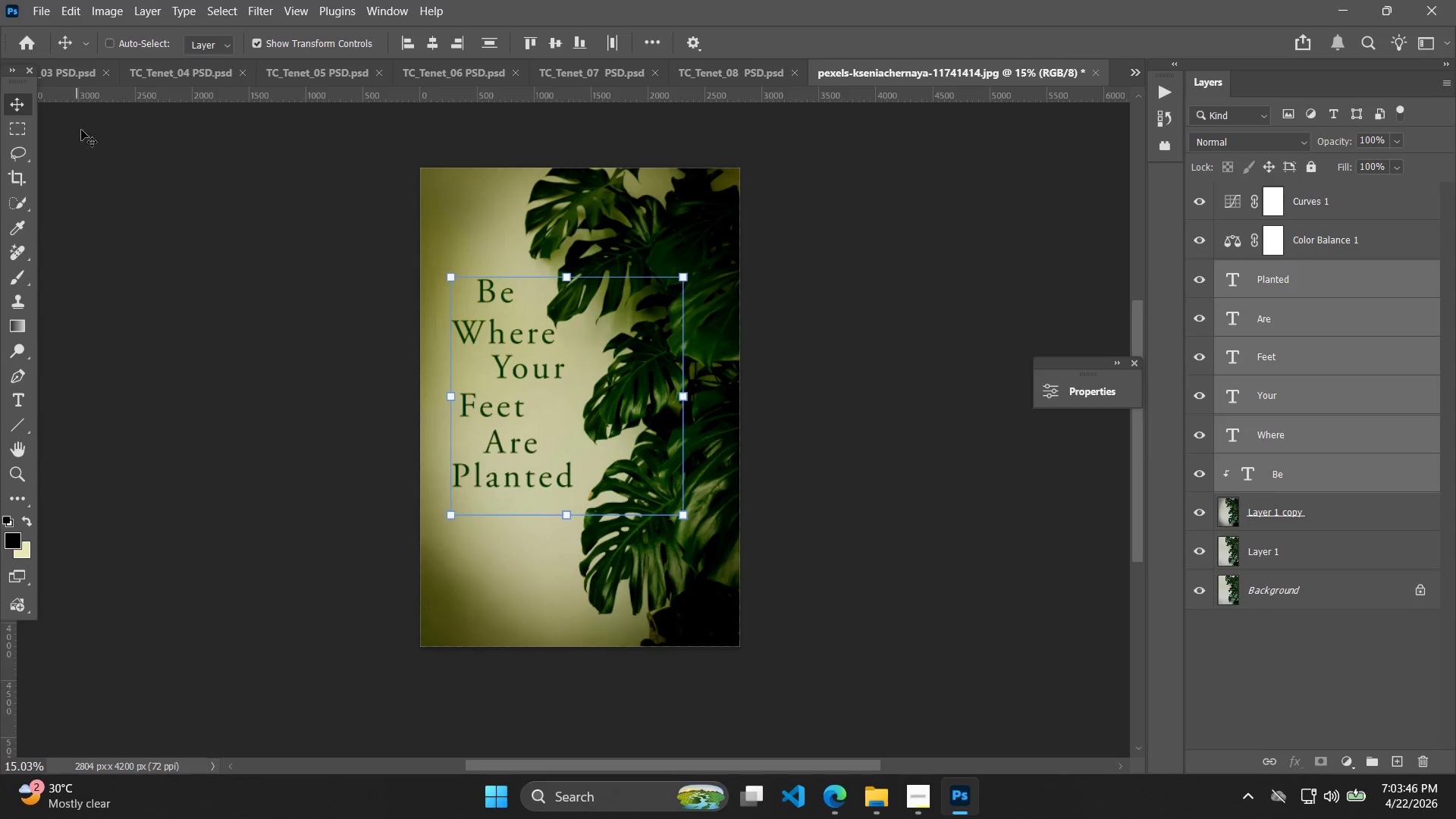 
hold_key(key=ArrowDown, duration=0.92)
 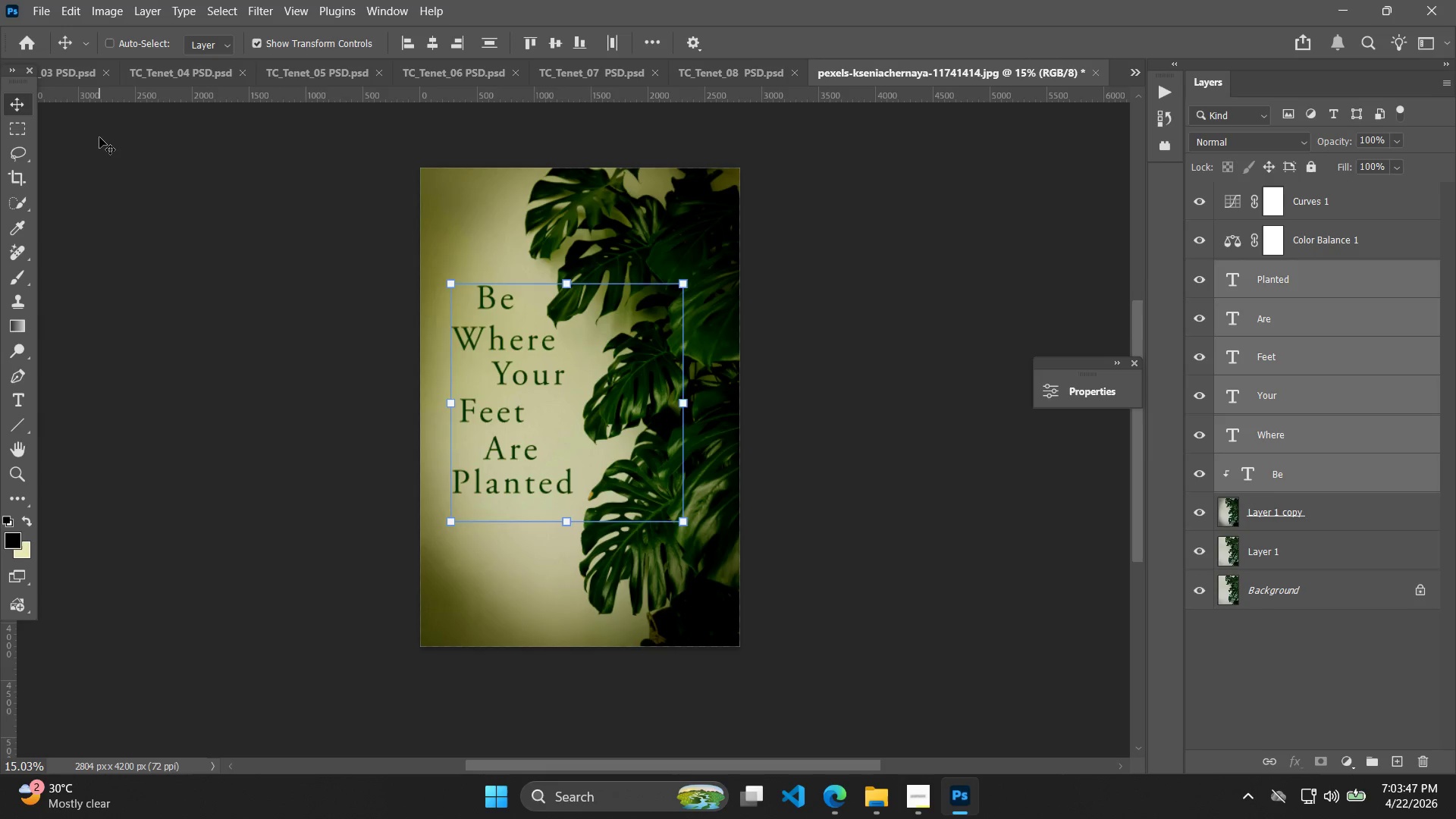 
key(ArrowRight)
 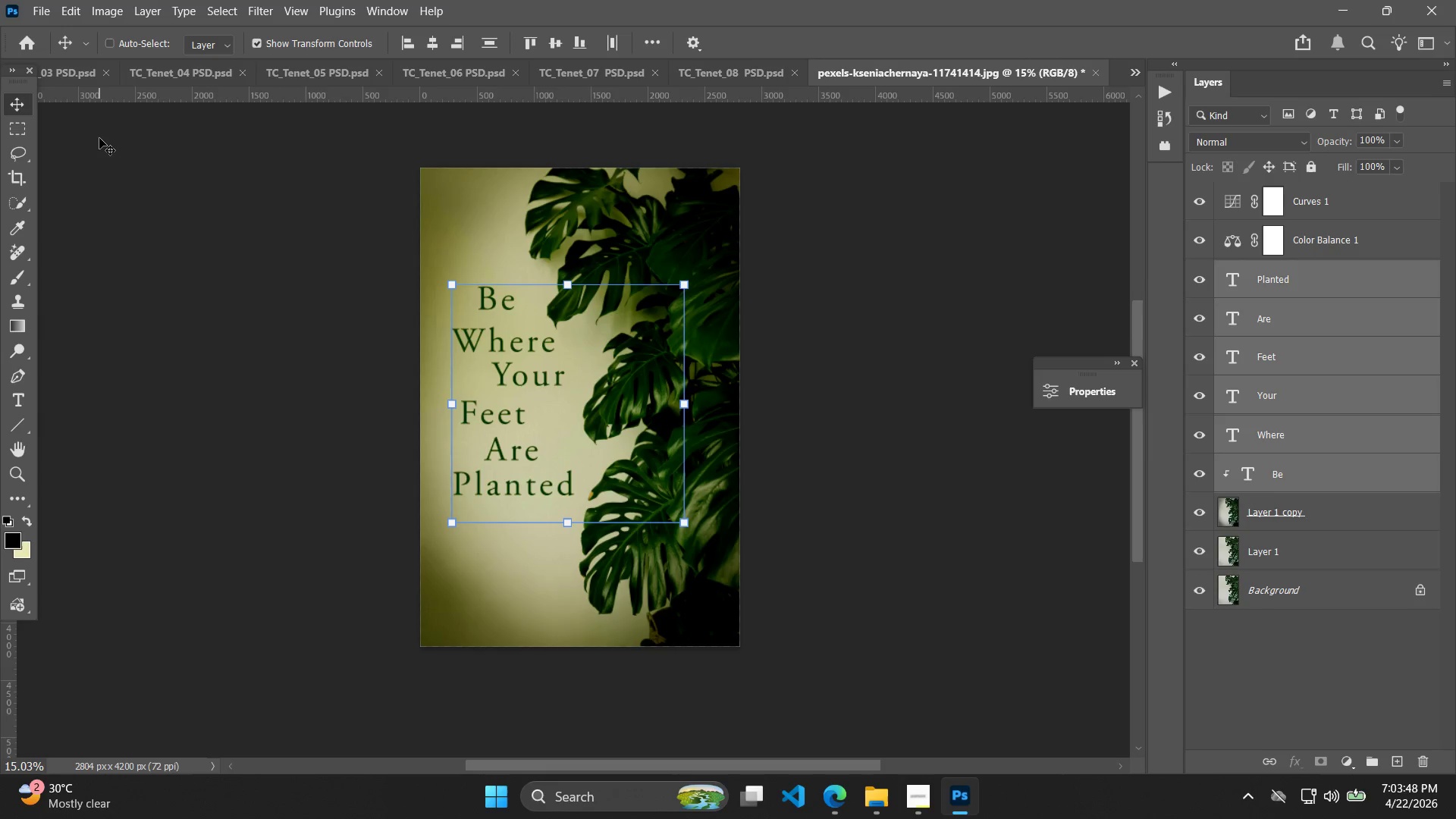 
key(ArrowRight)
 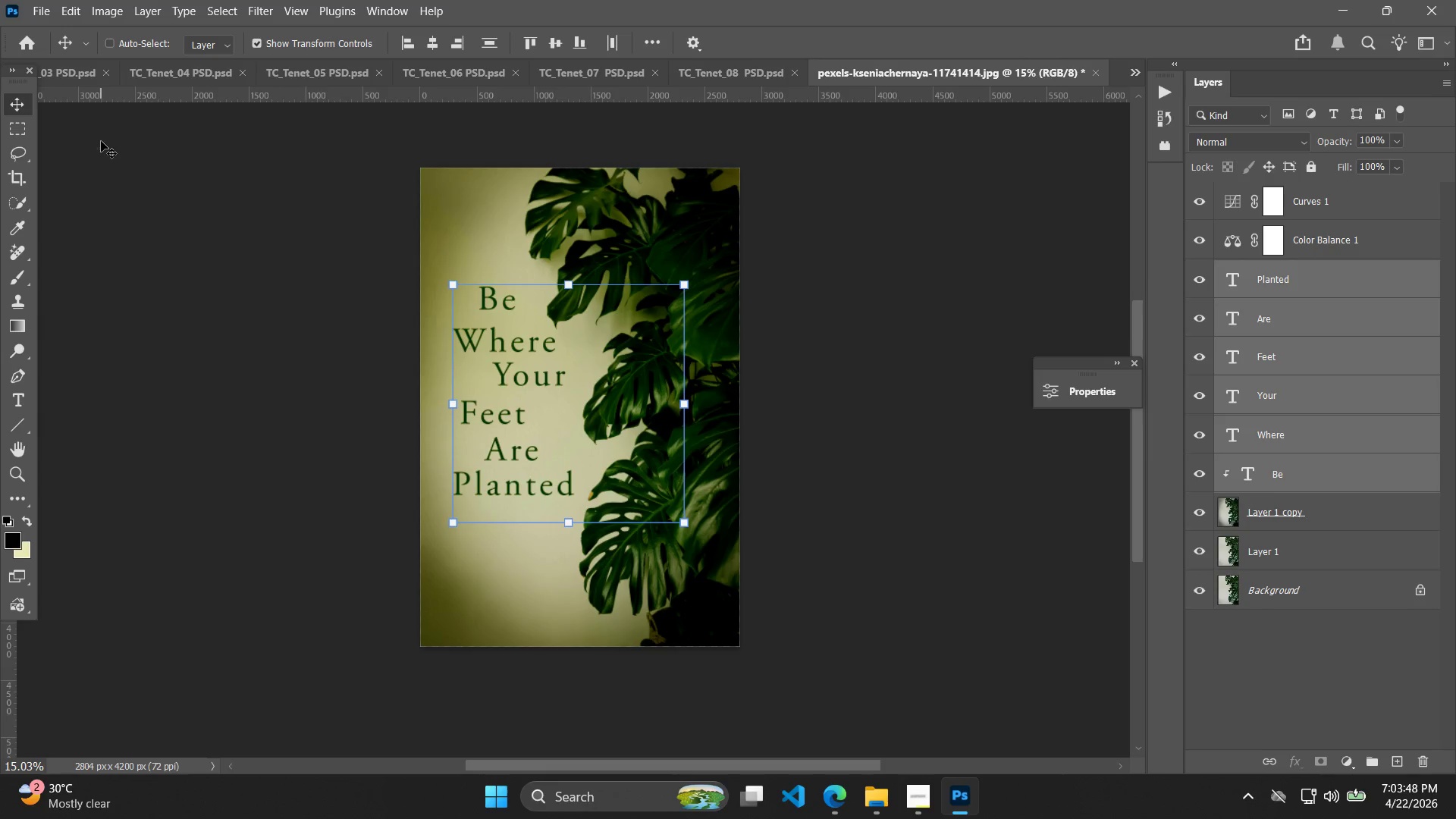 
key(ArrowDown)
 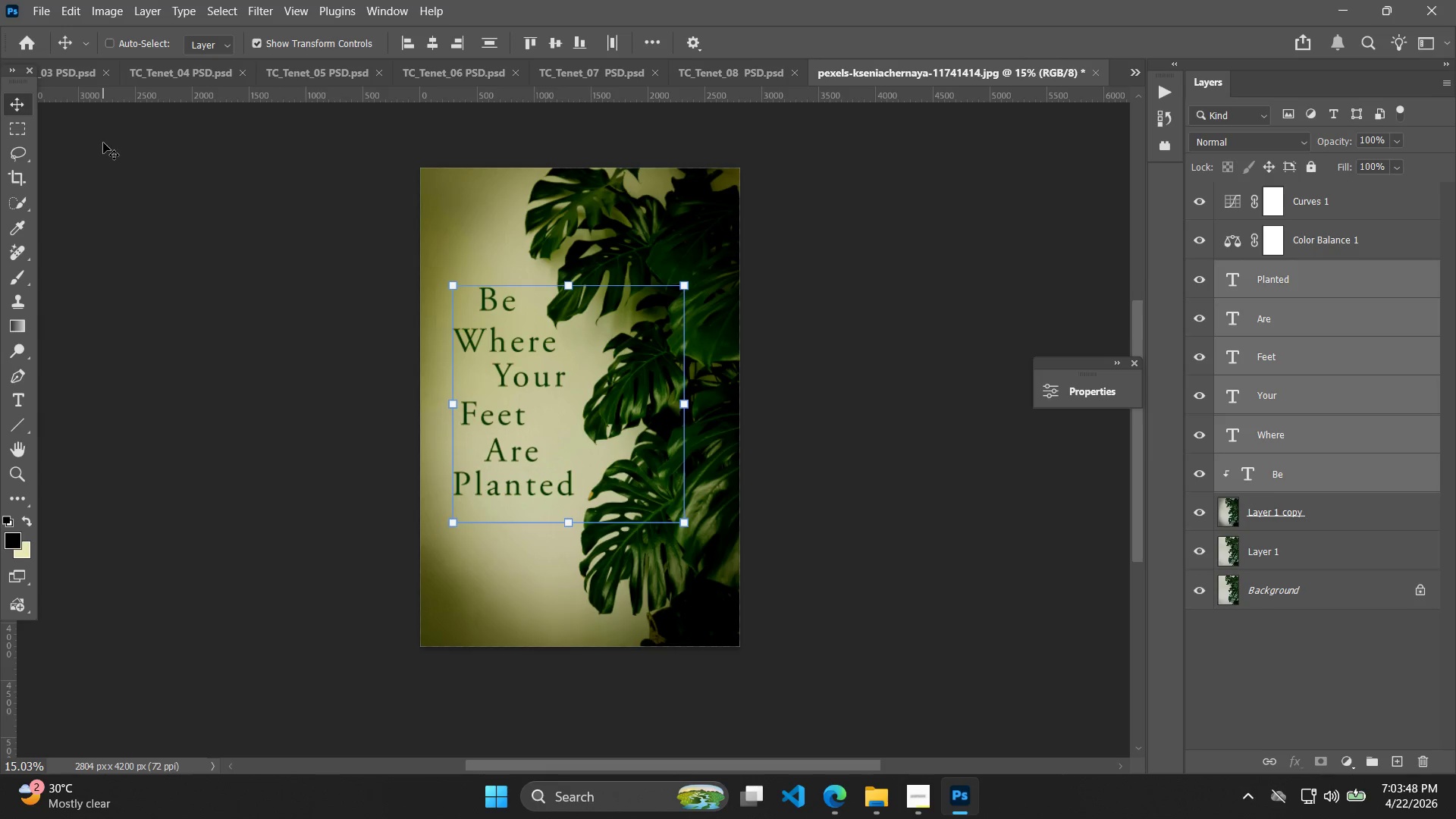 
key(ArrowDown)
 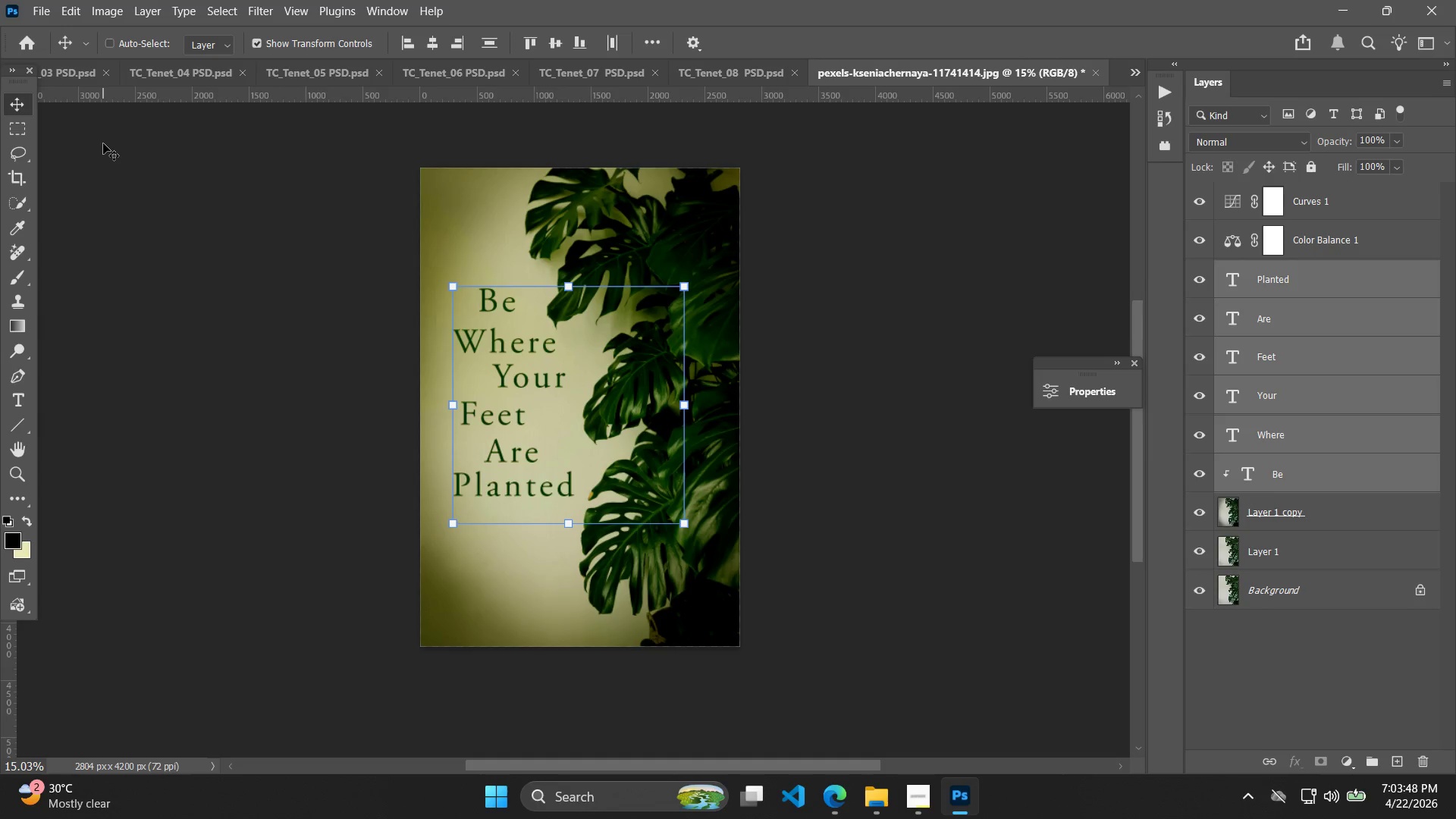 
key(ArrowDown)
 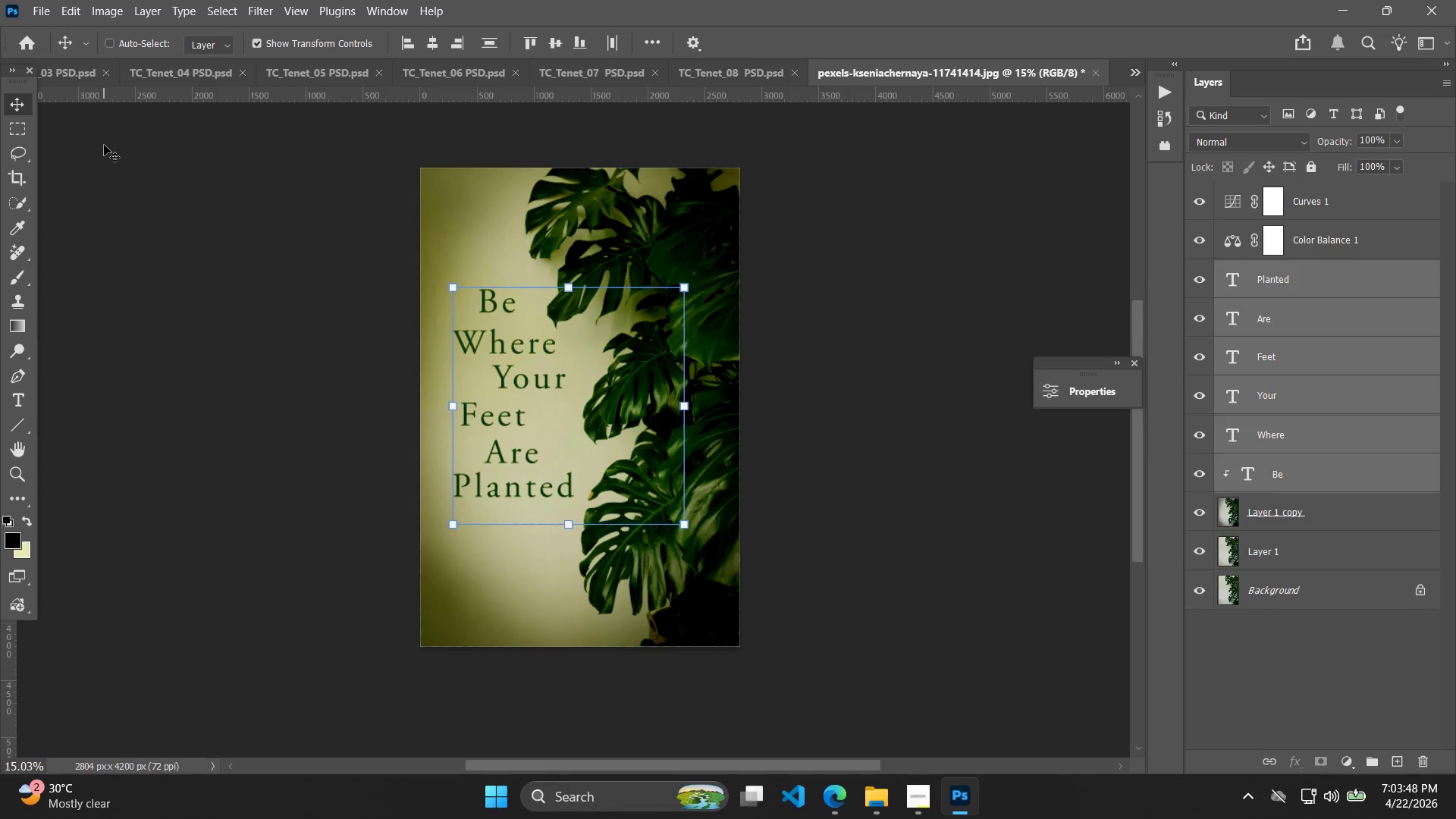 
key(ArrowDown)
 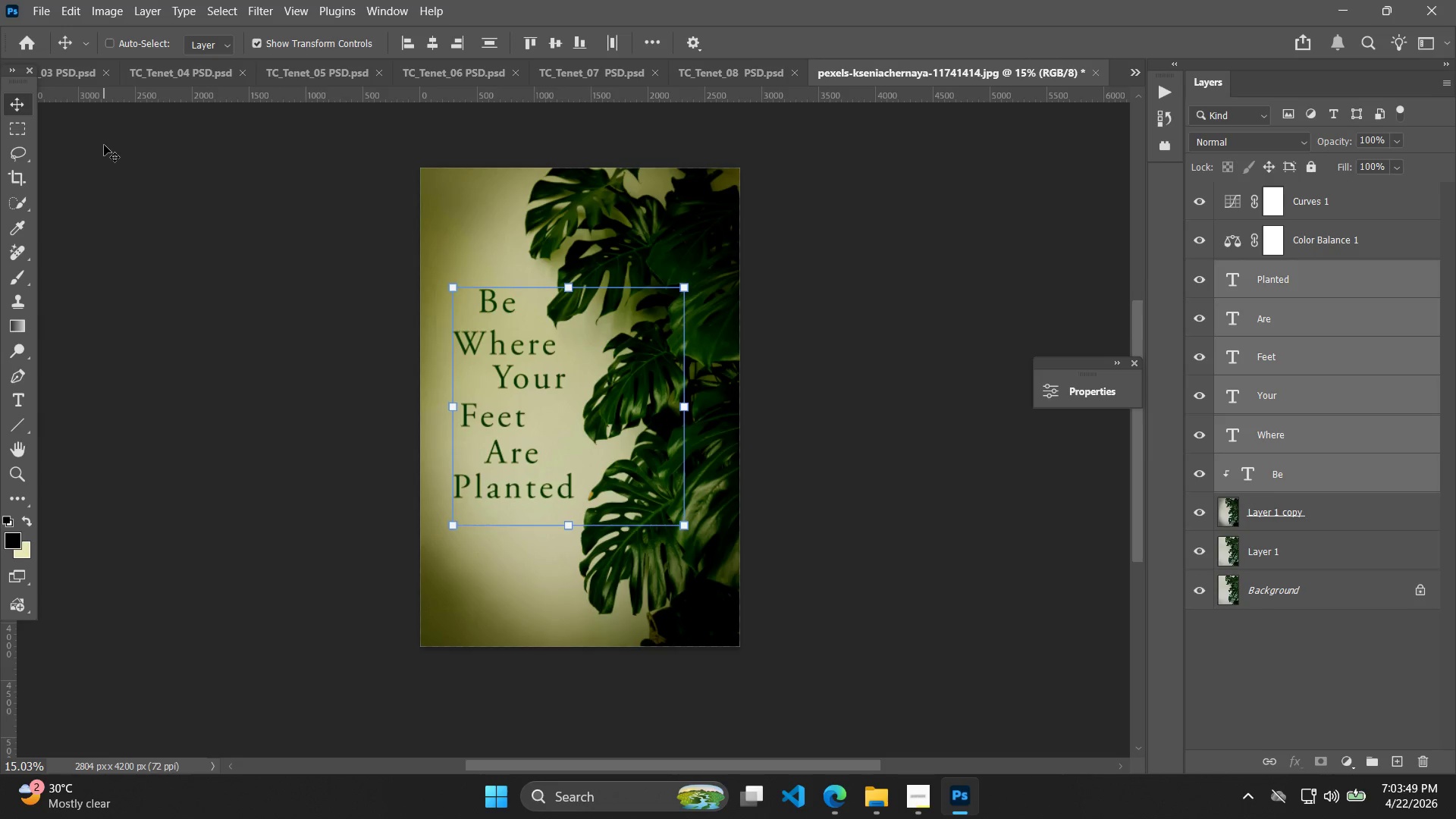 
key(ArrowDown)
 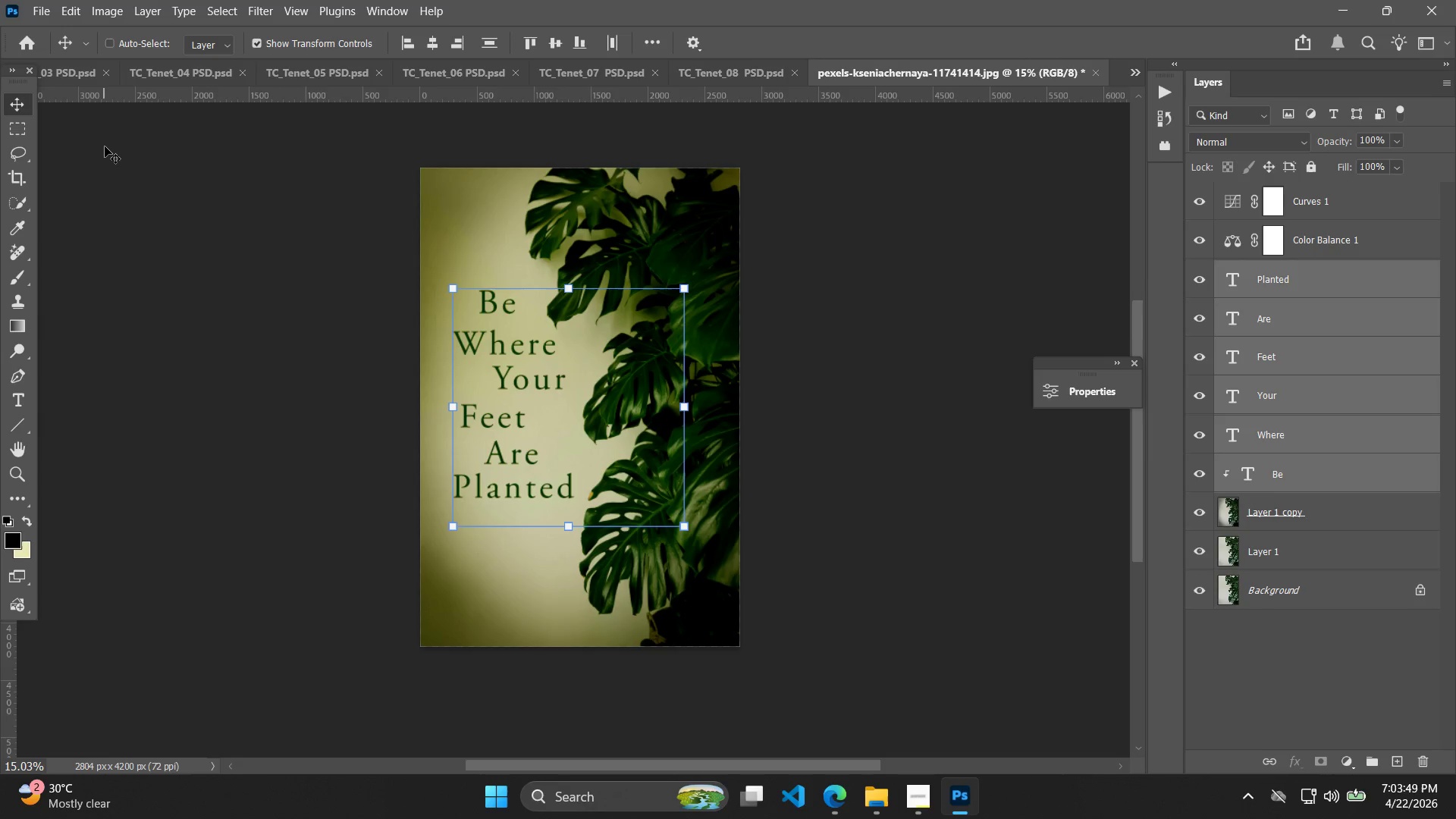 
key(ArrowDown)
 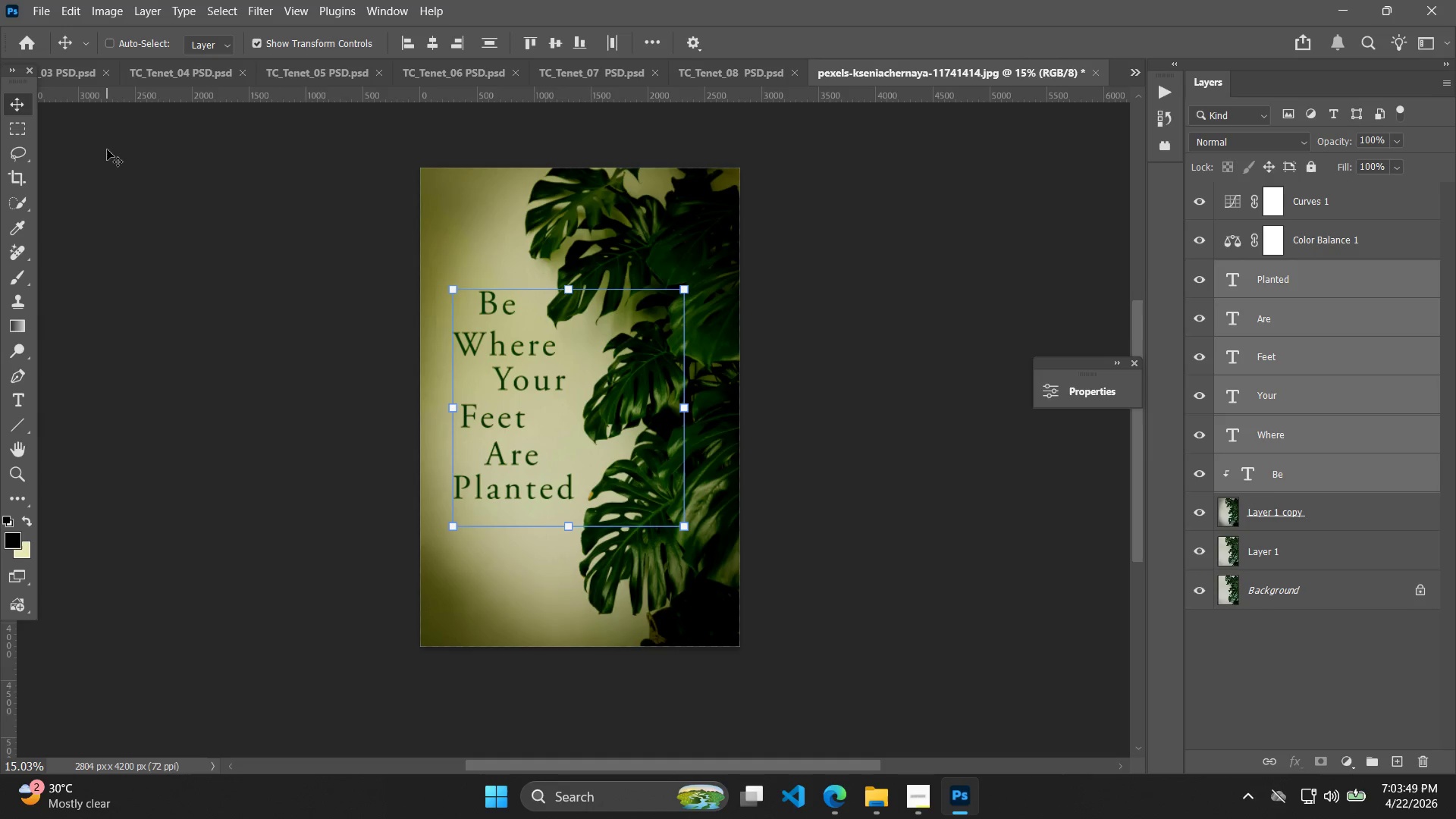 
key(ArrowDown)
 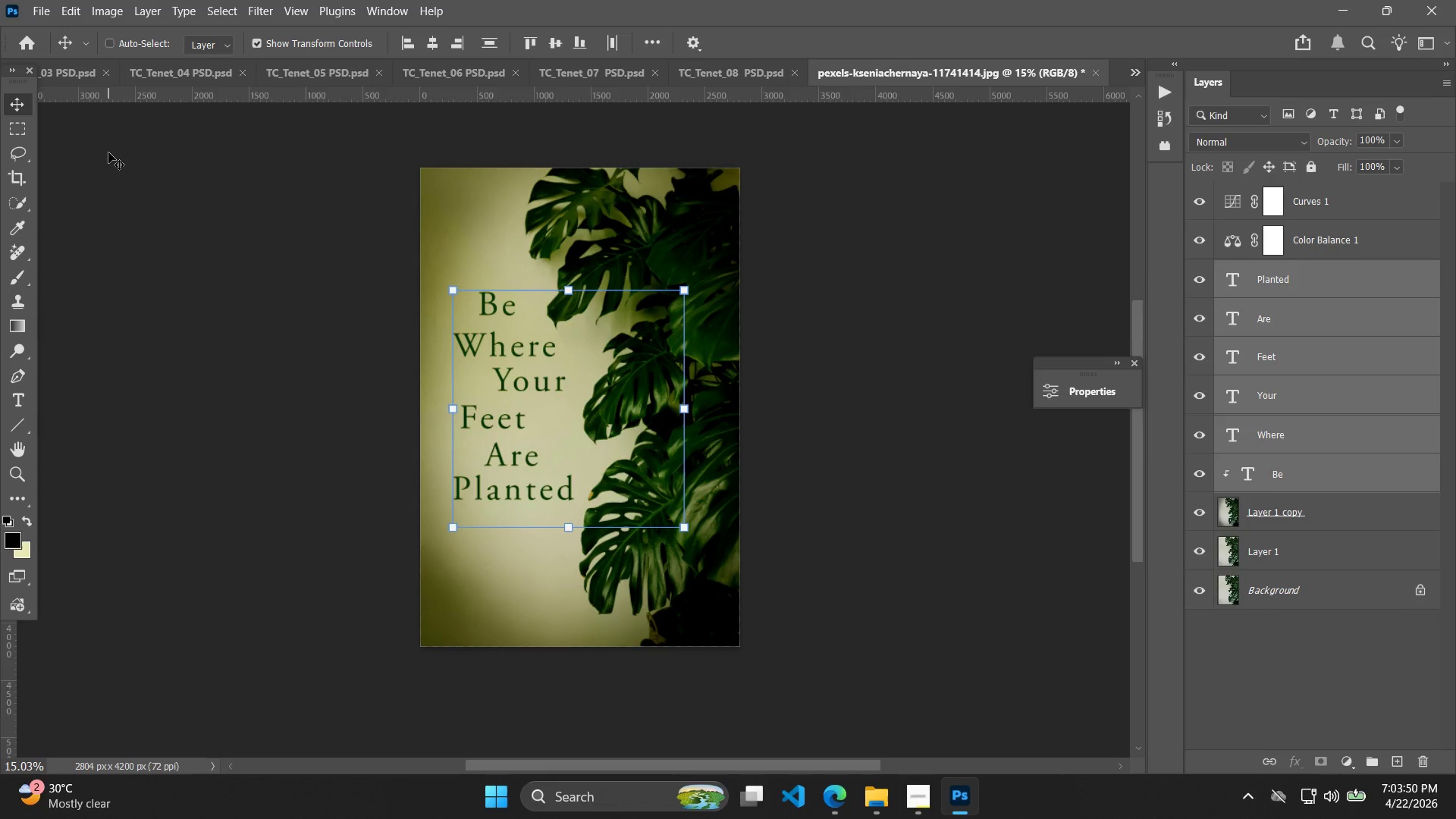 
key(ArrowDown)
 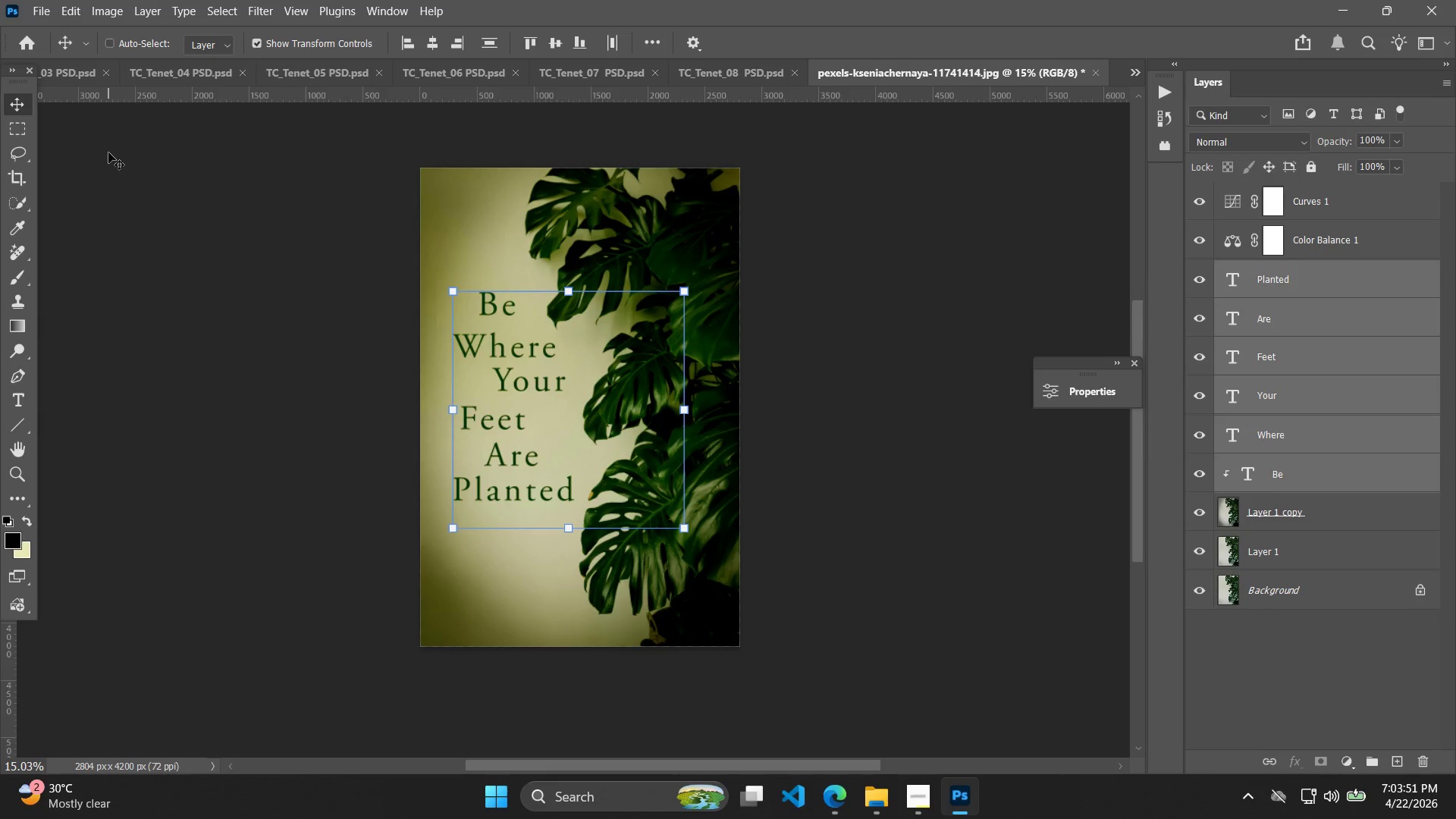 
key(ArrowDown)
 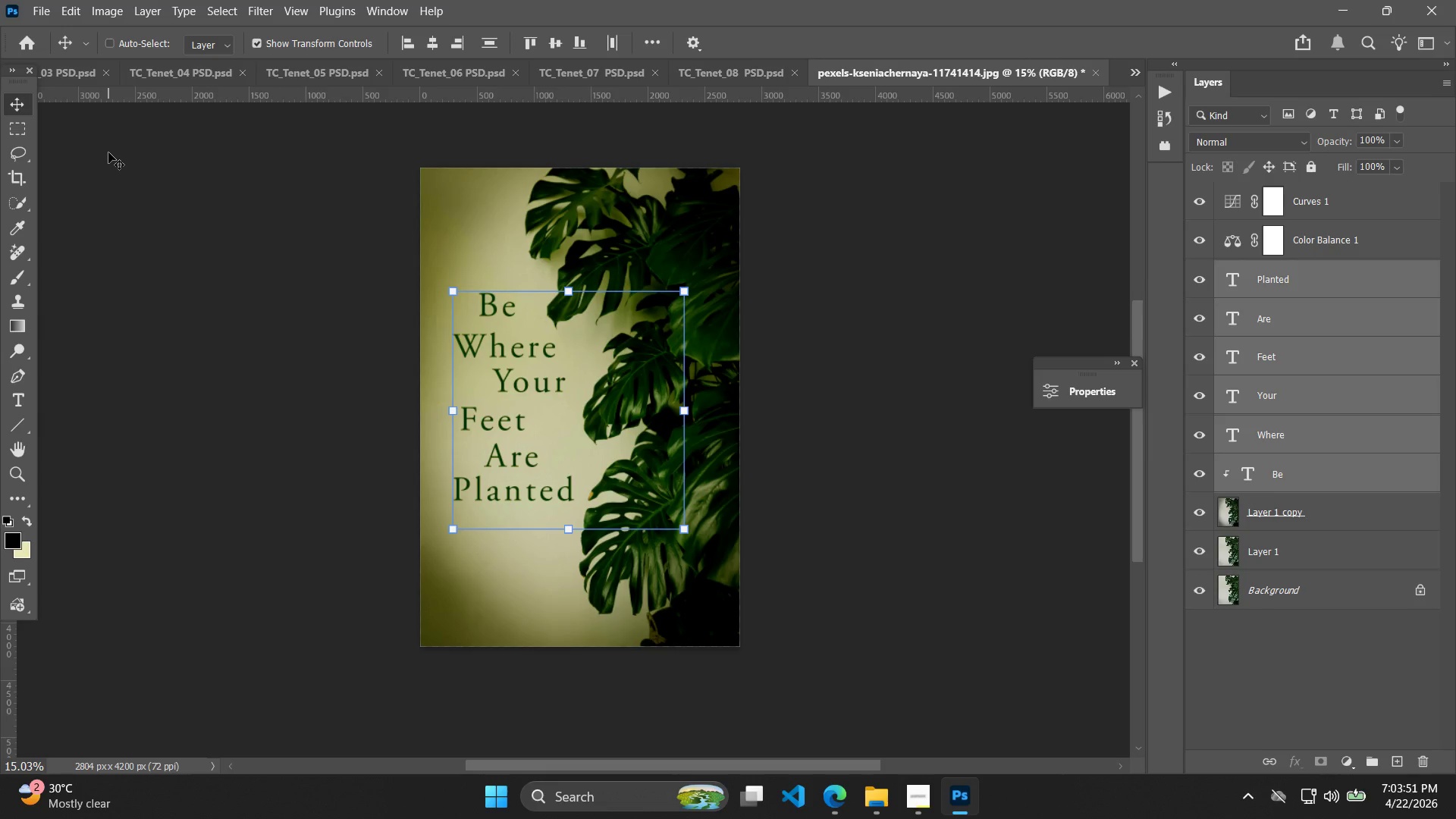 
key(ArrowDown)
 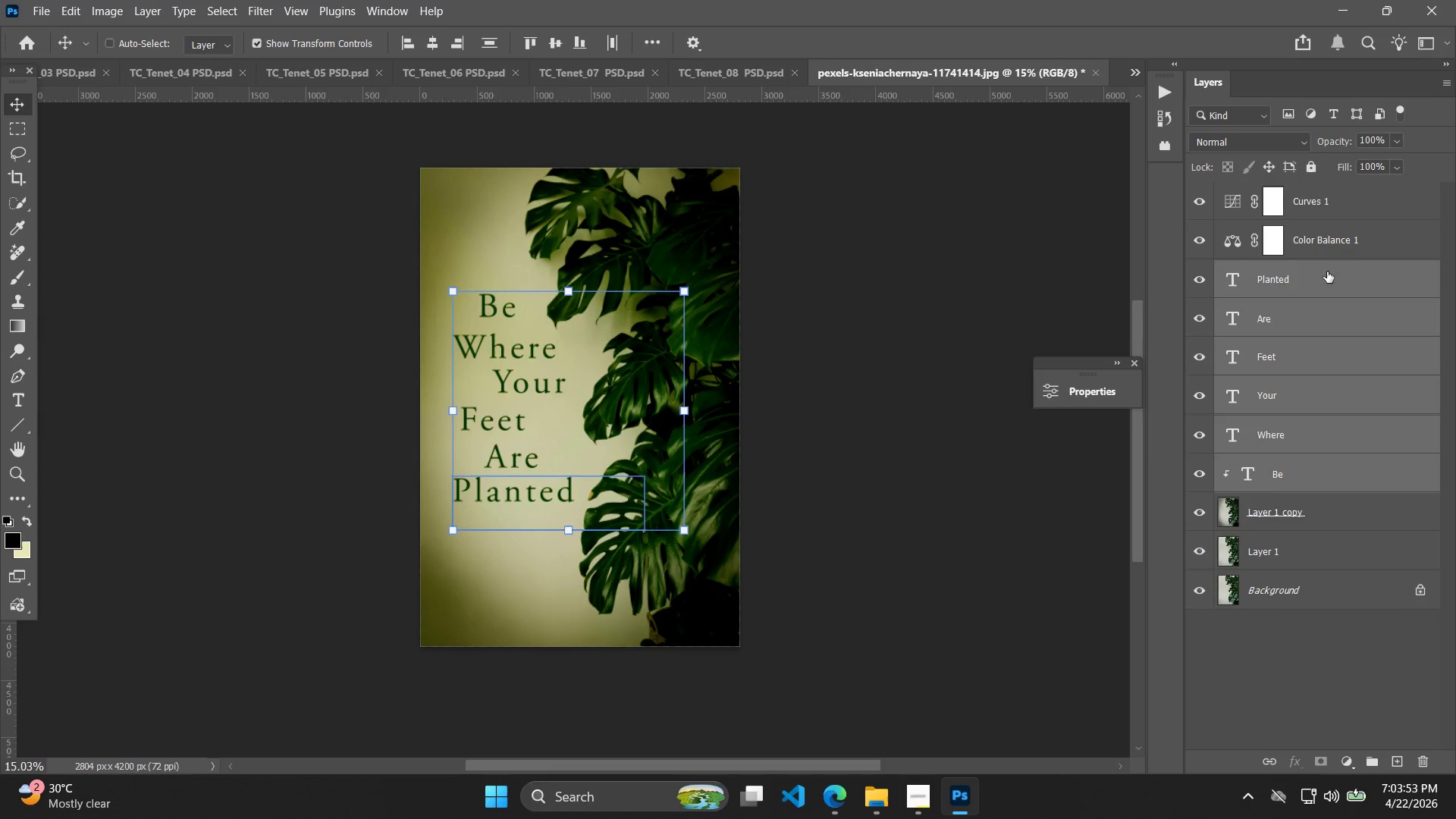 
hold_key(key=ShiftLeft, duration=0.59)
left_click([1332, 209])
 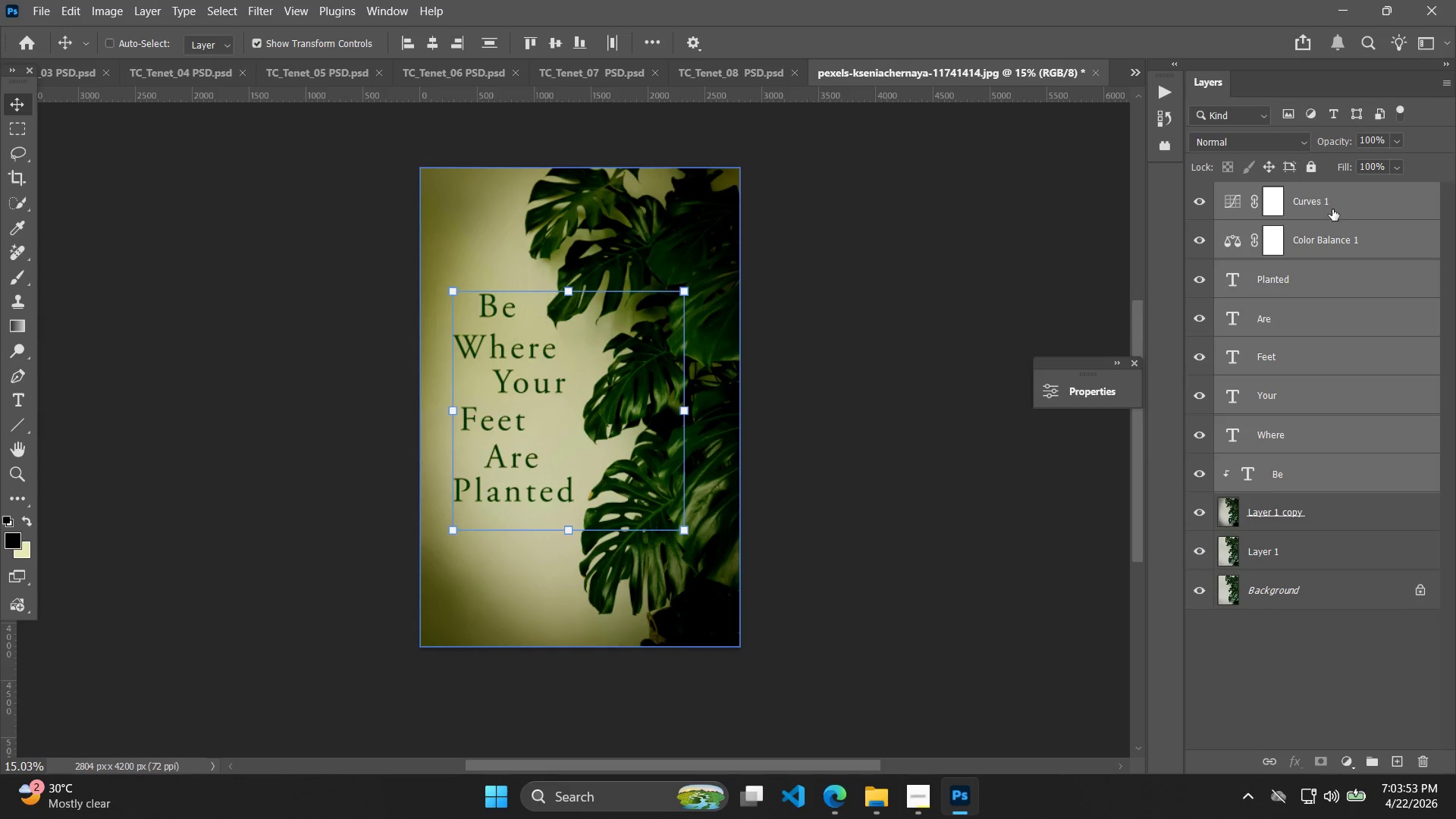 
right_click([1332, 209])
 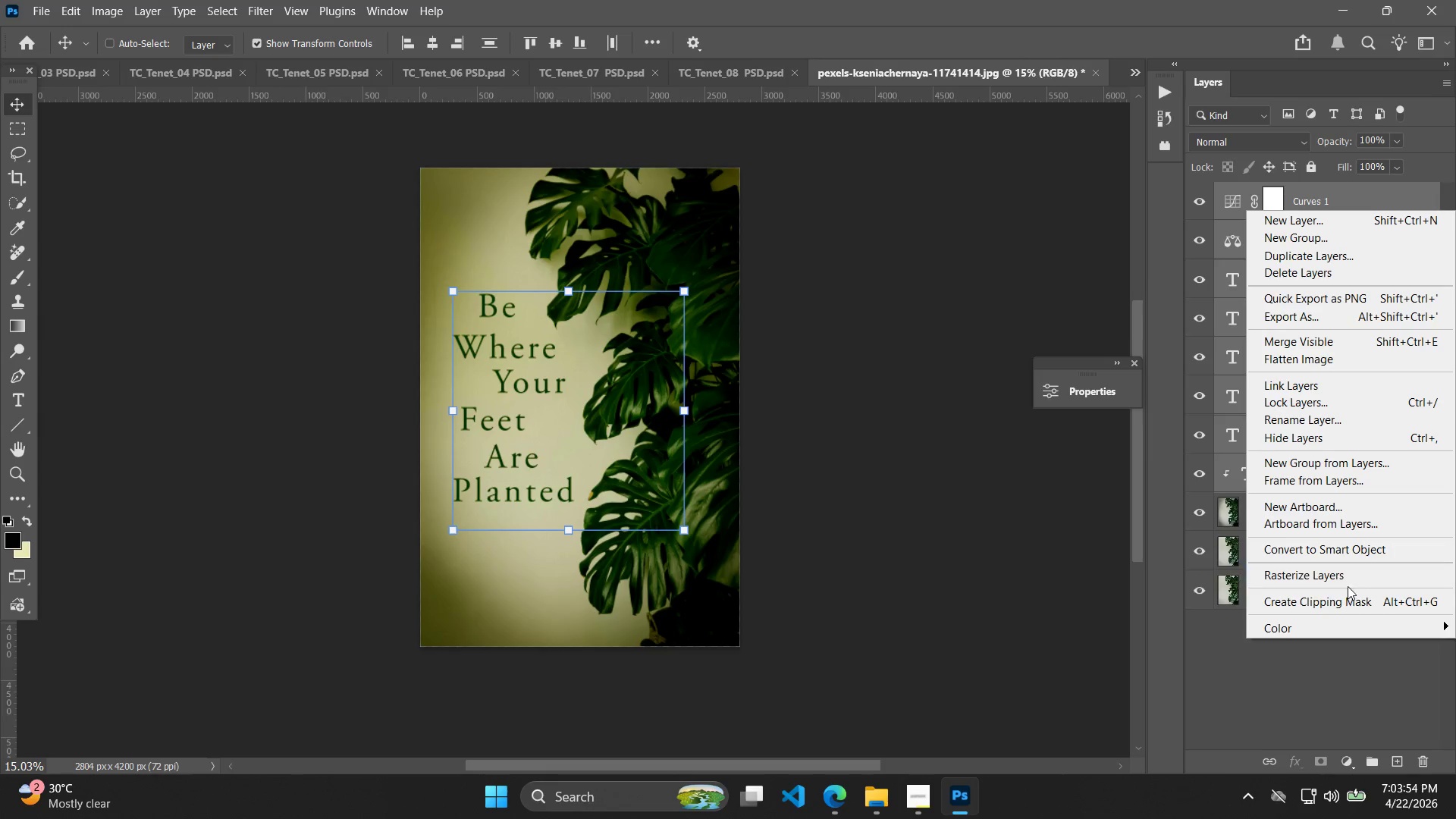 
left_click([1338, 600])
 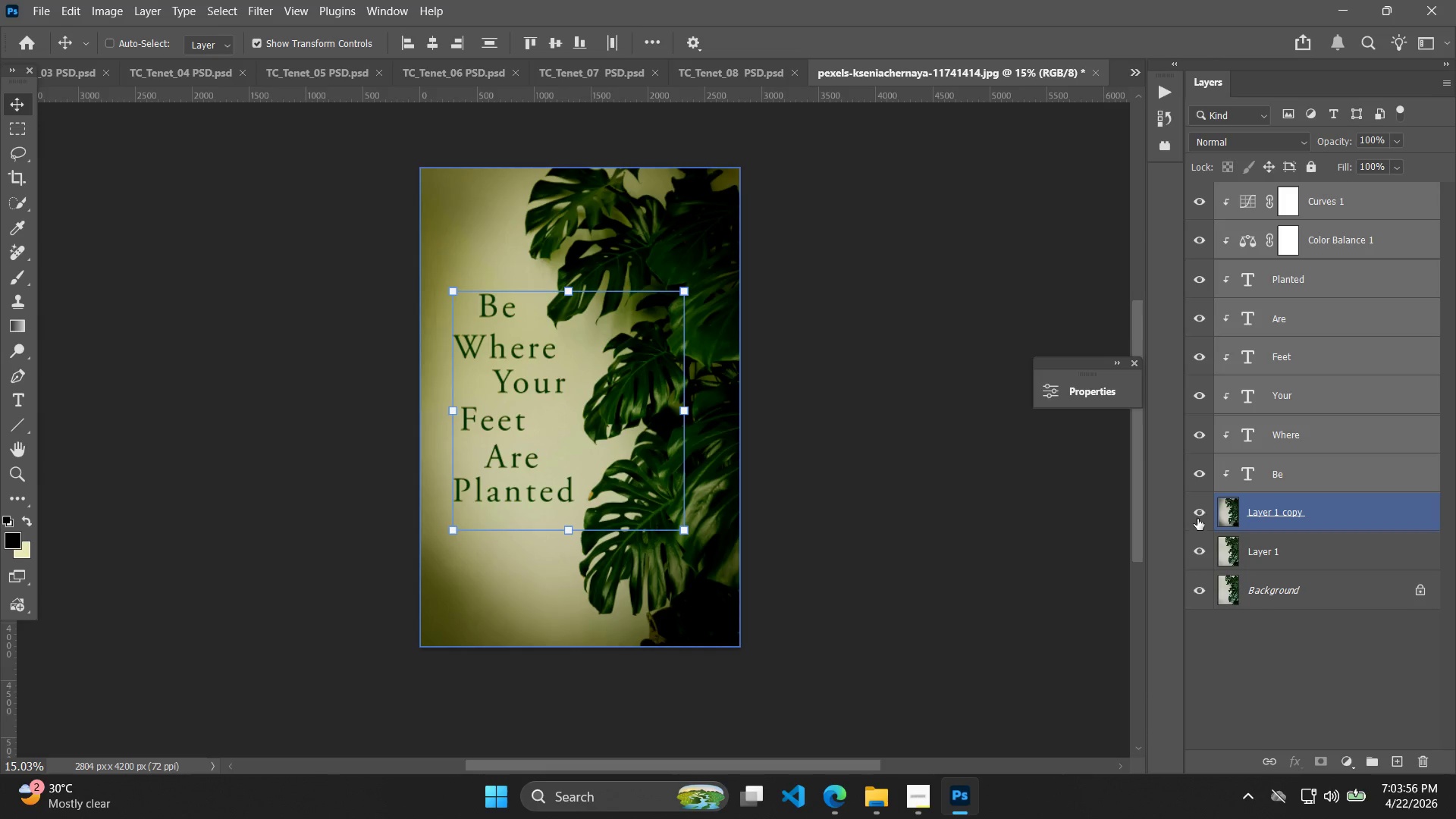 
double_click([1197, 519])
 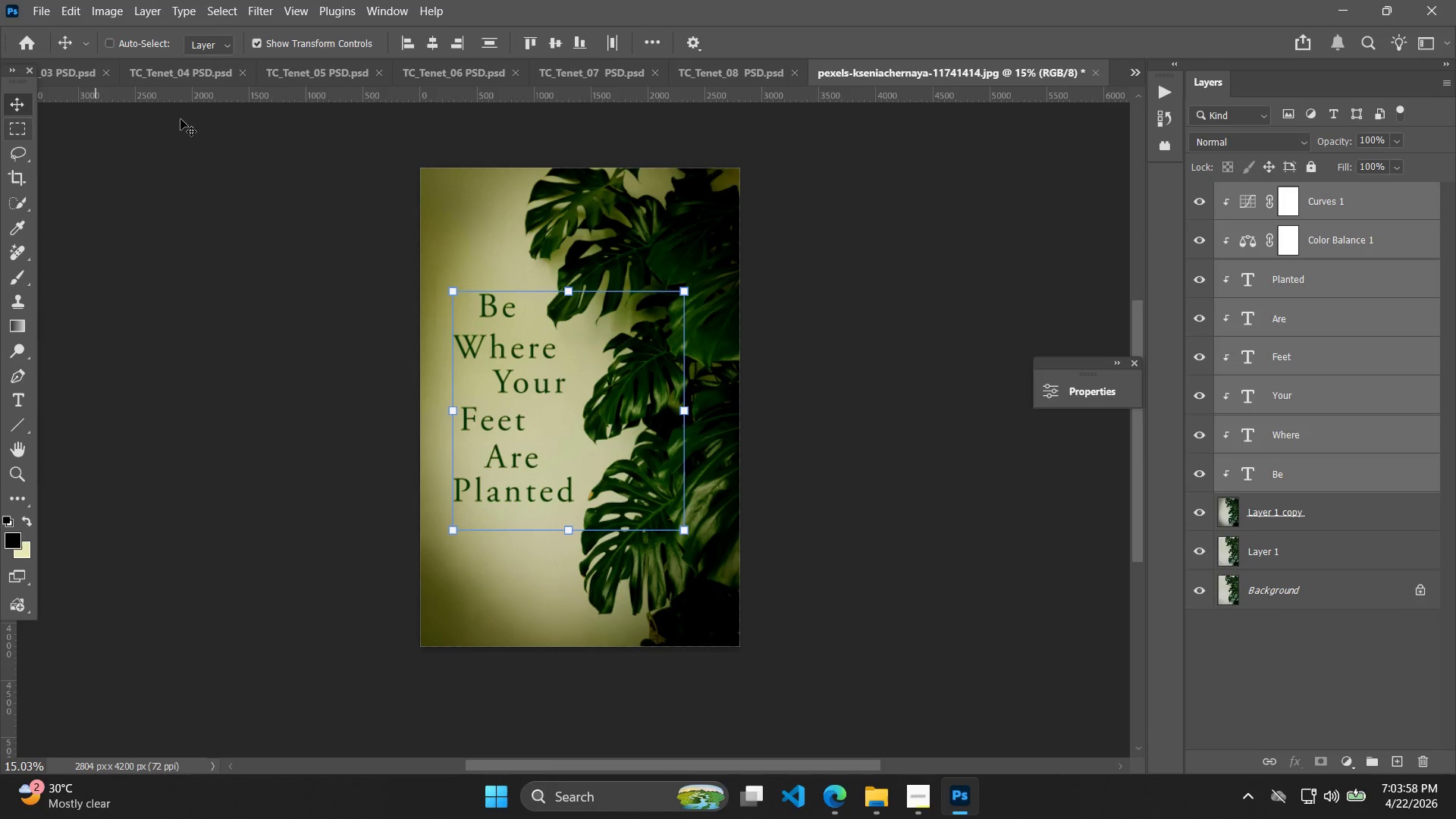 
left_click([1306, 216])
 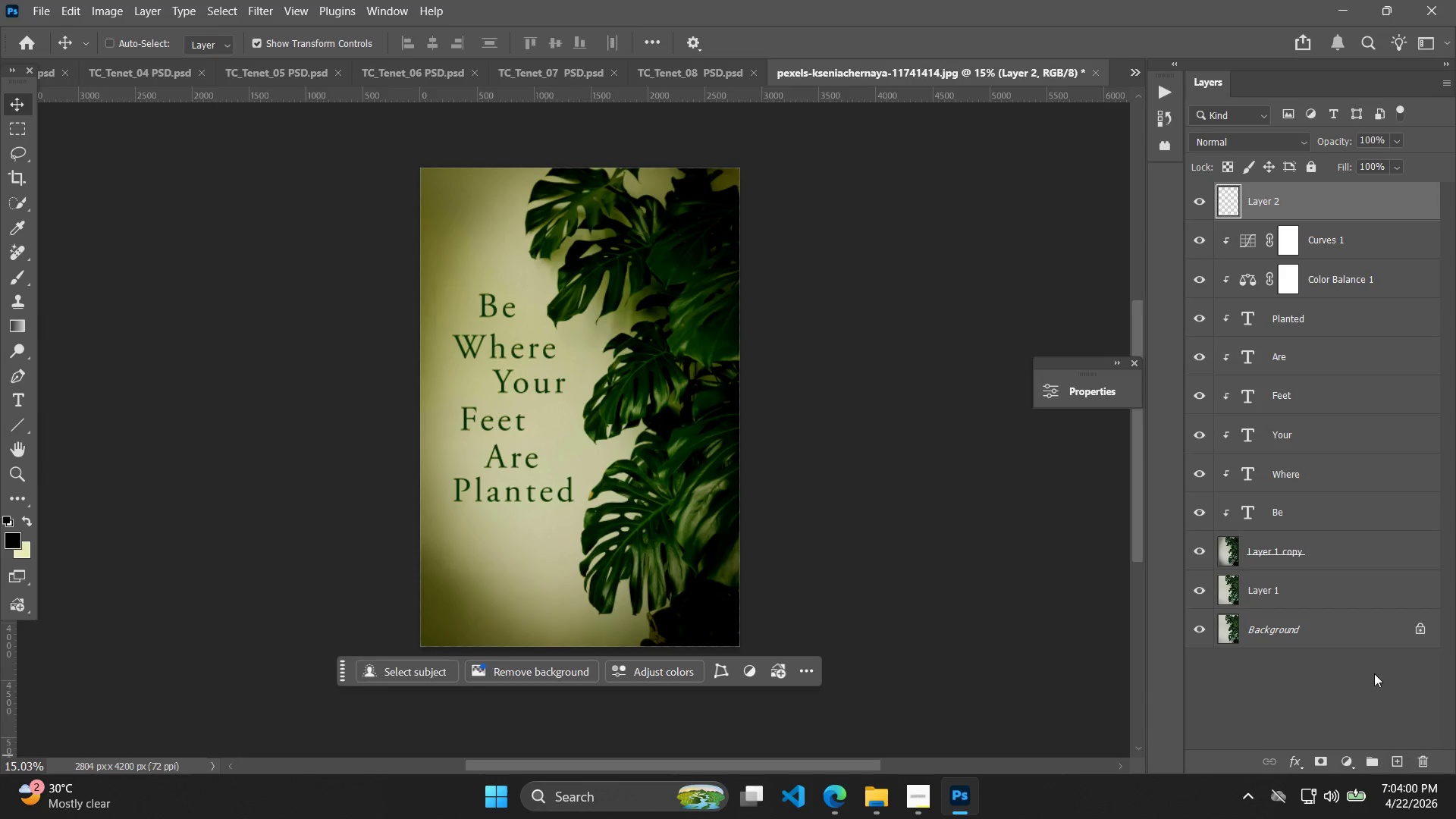 
right_click([1301, 194])
 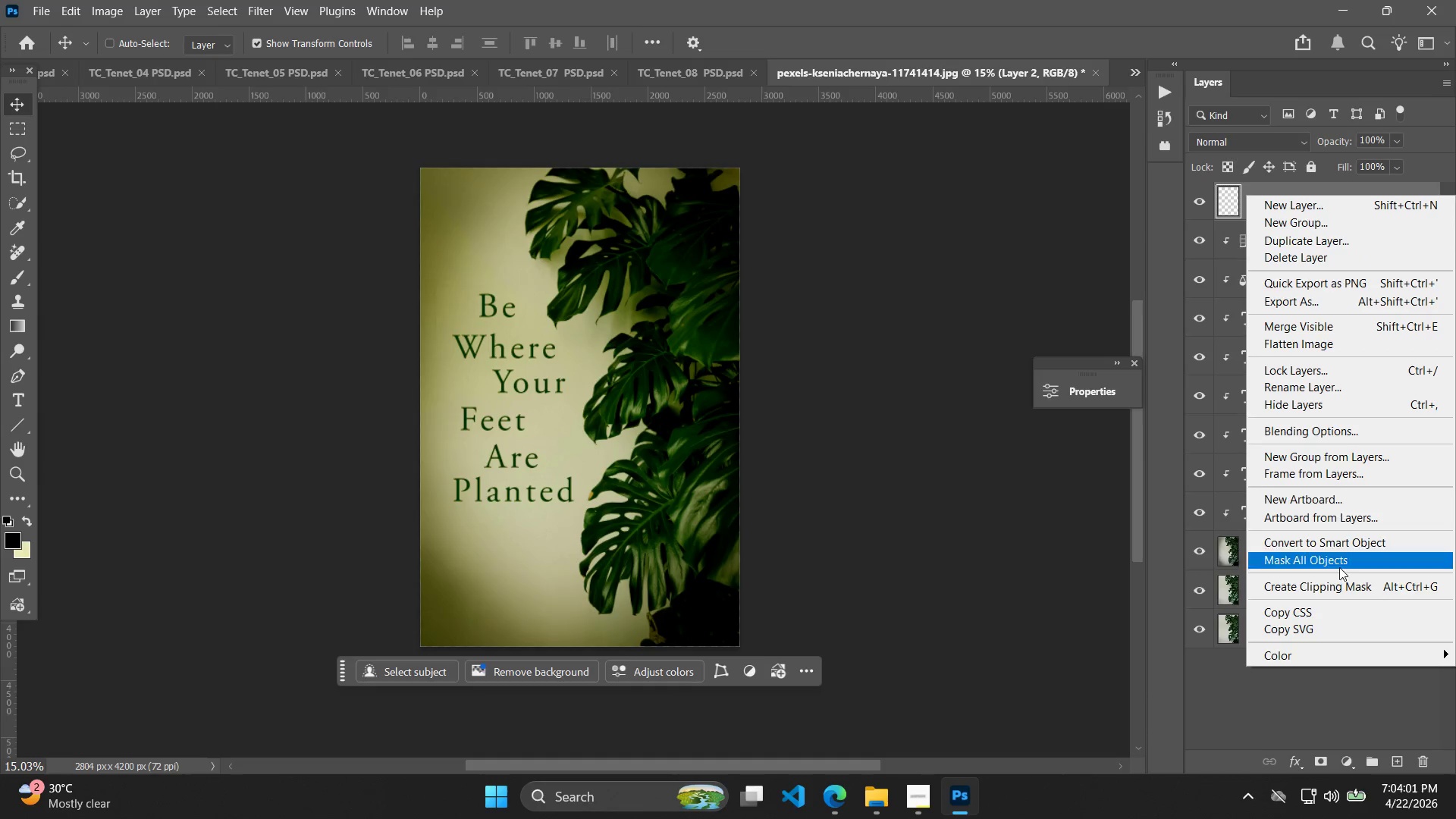 
left_click([1340, 590])
 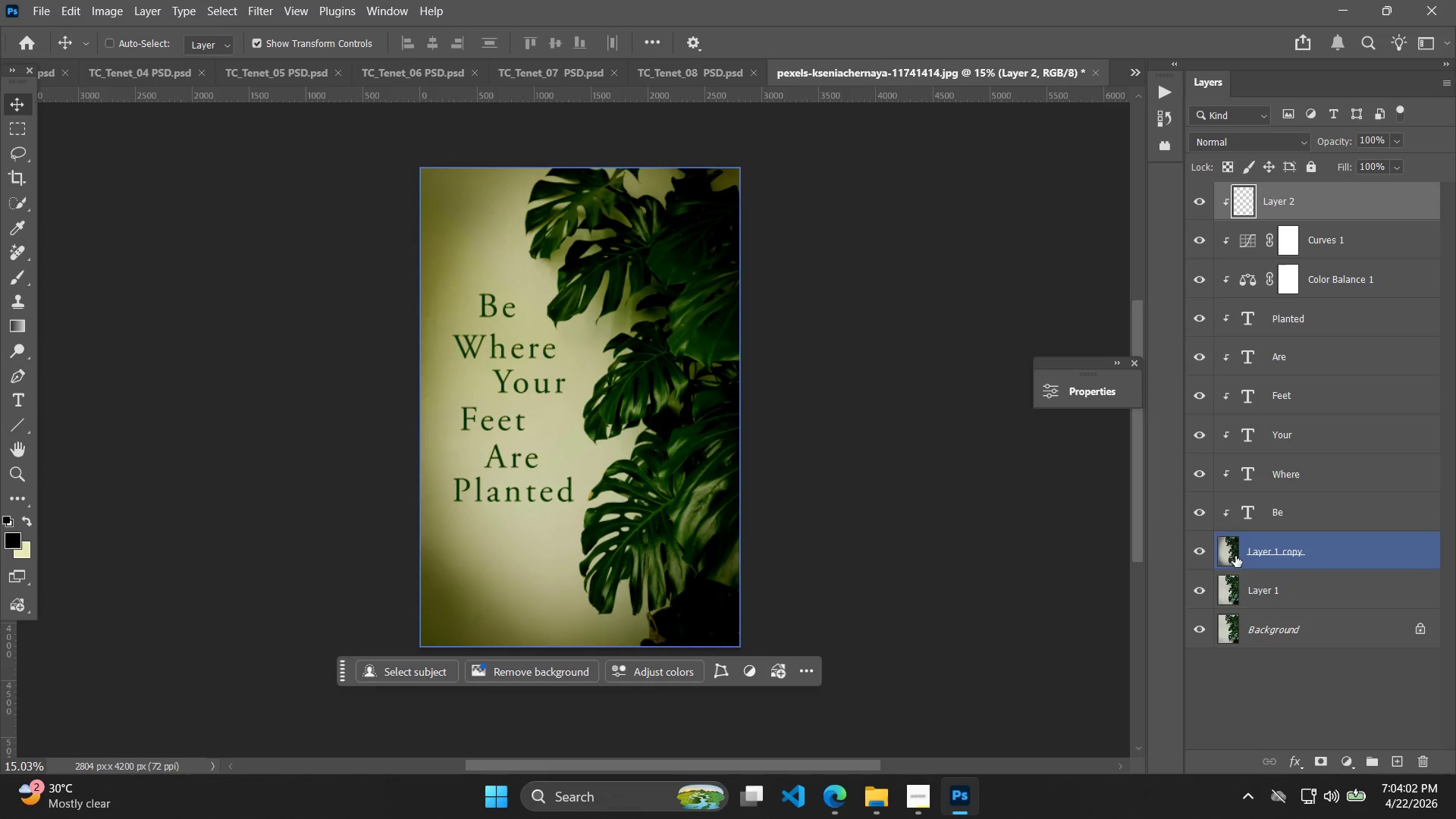 
type(vb[[[[[]]])
 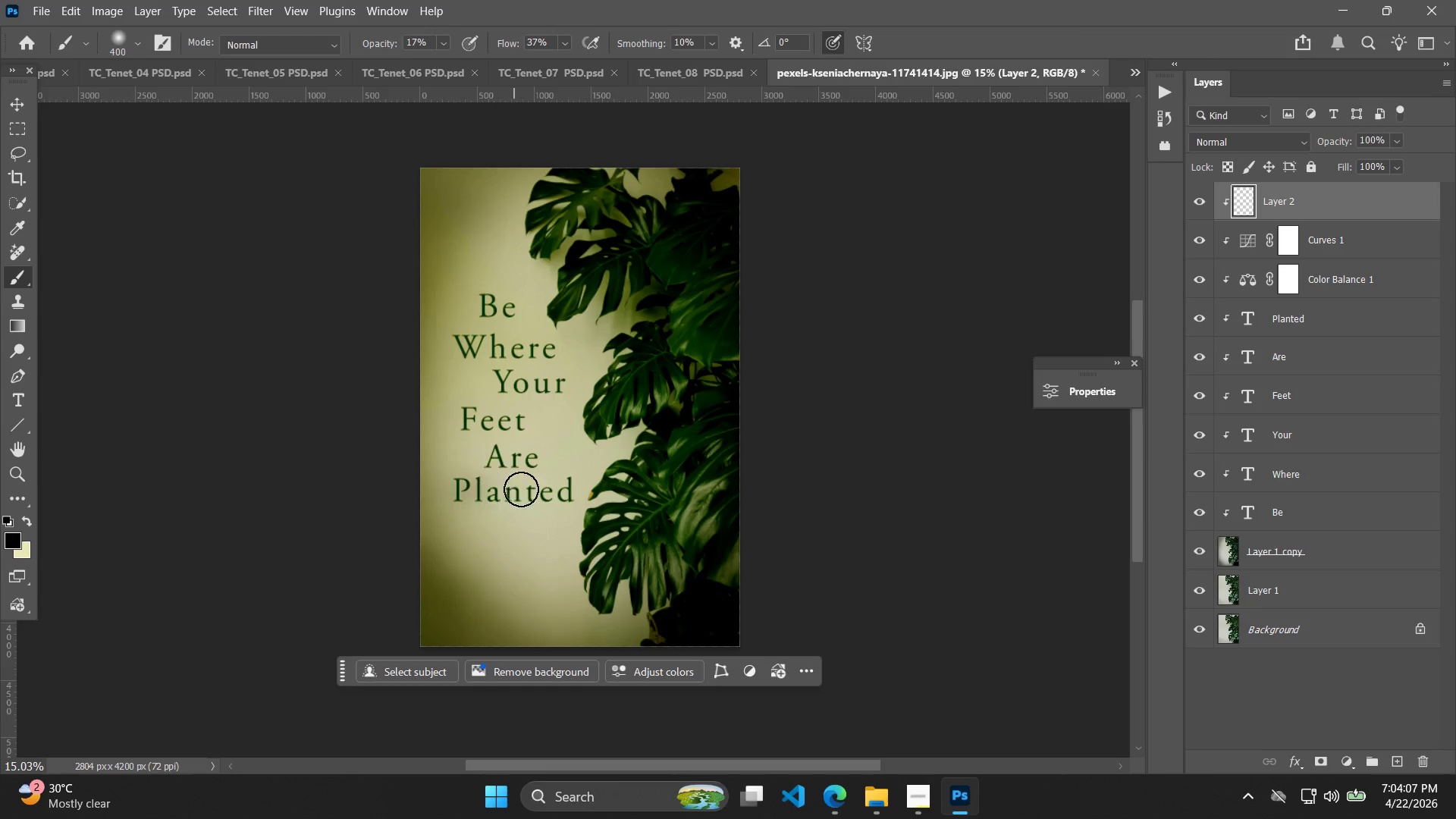 
left_click_drag(start_coordinate=[460, 490], to_coordinate=[585, 491])
 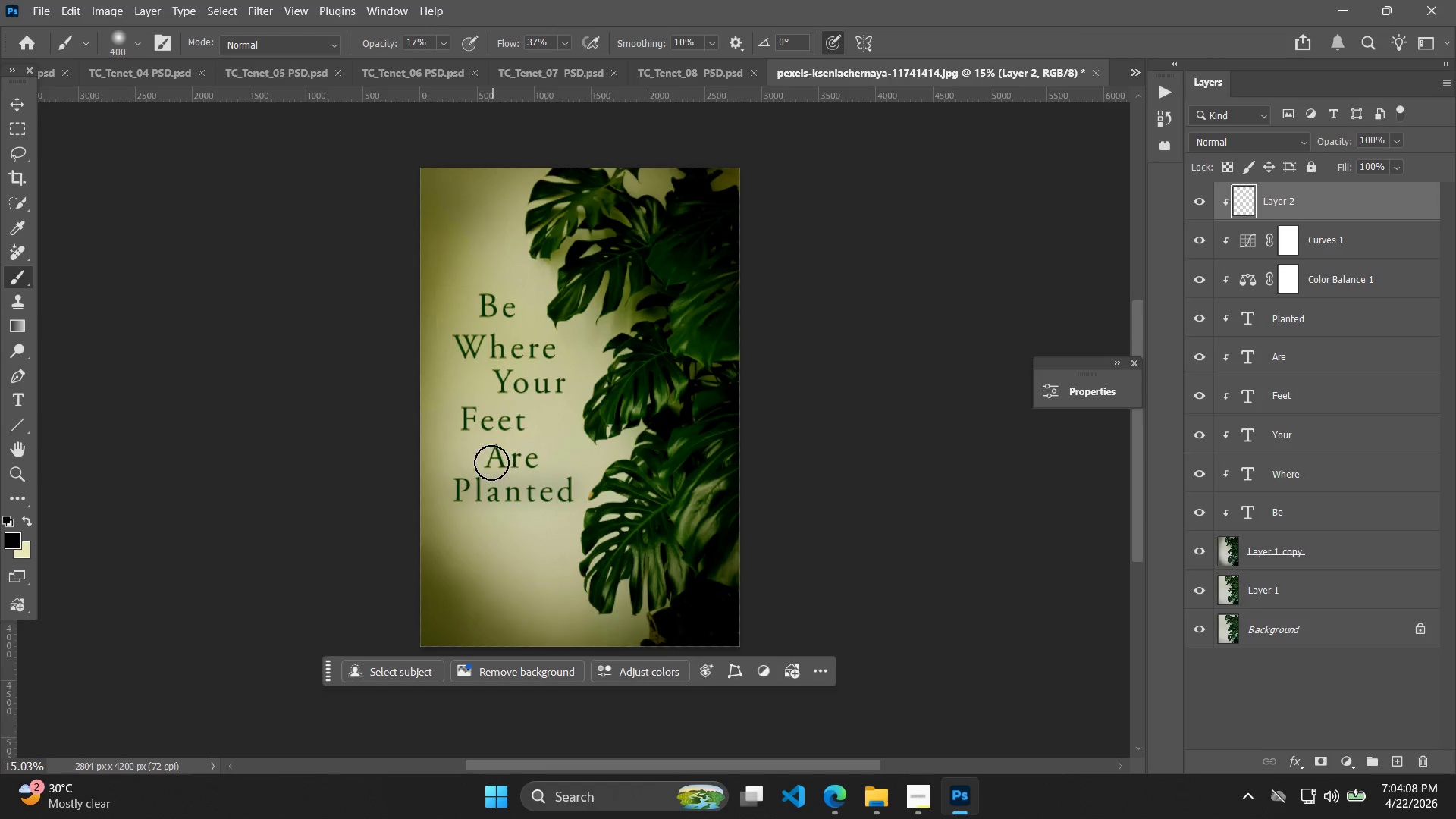 
left_click_drag(start_coordinate=[491, 463], to_coordinate=[527, 459])
 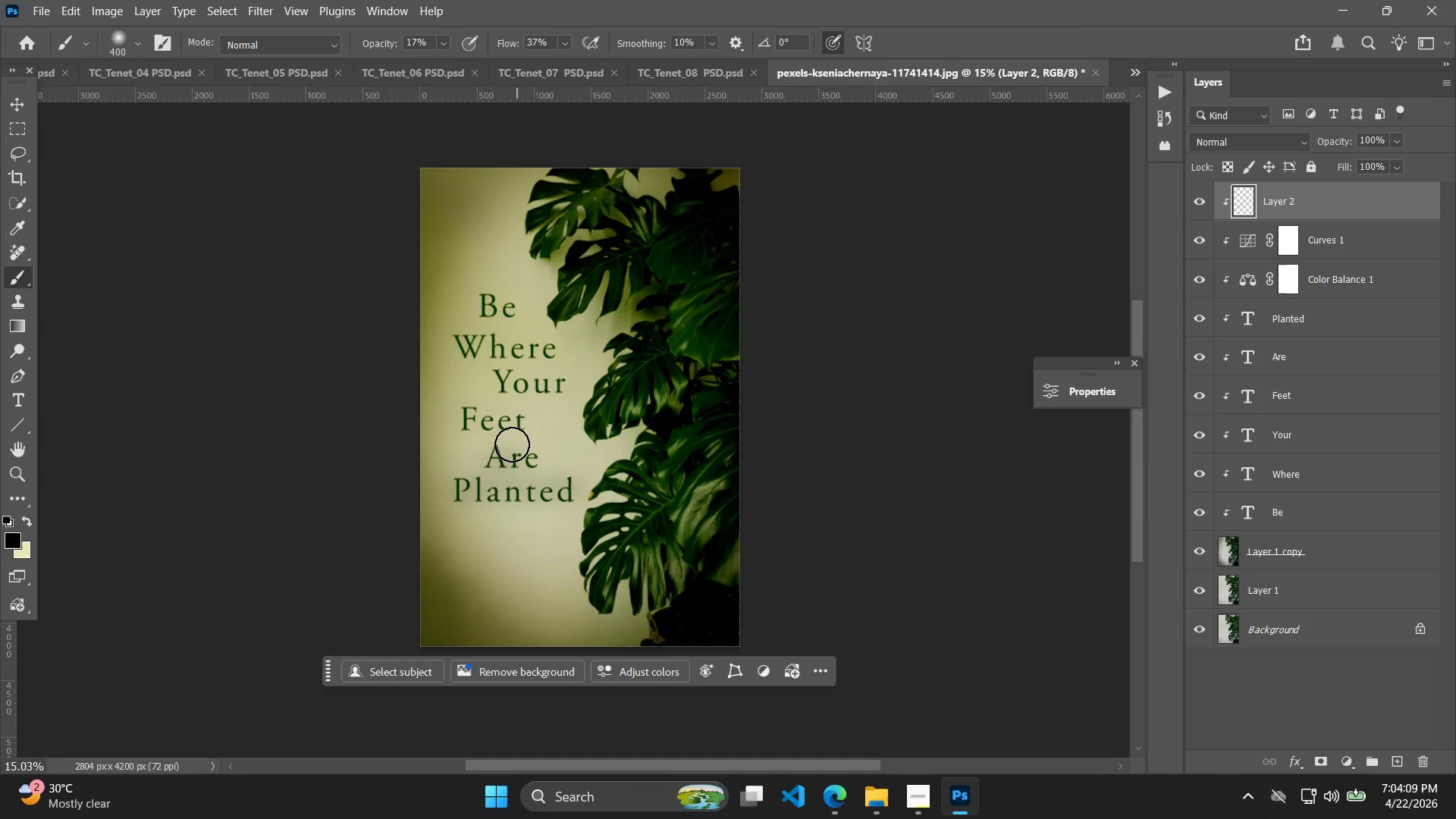 
left_click_drag(start_coordinate=[472, 420], to_coordinate=[518, 422])
 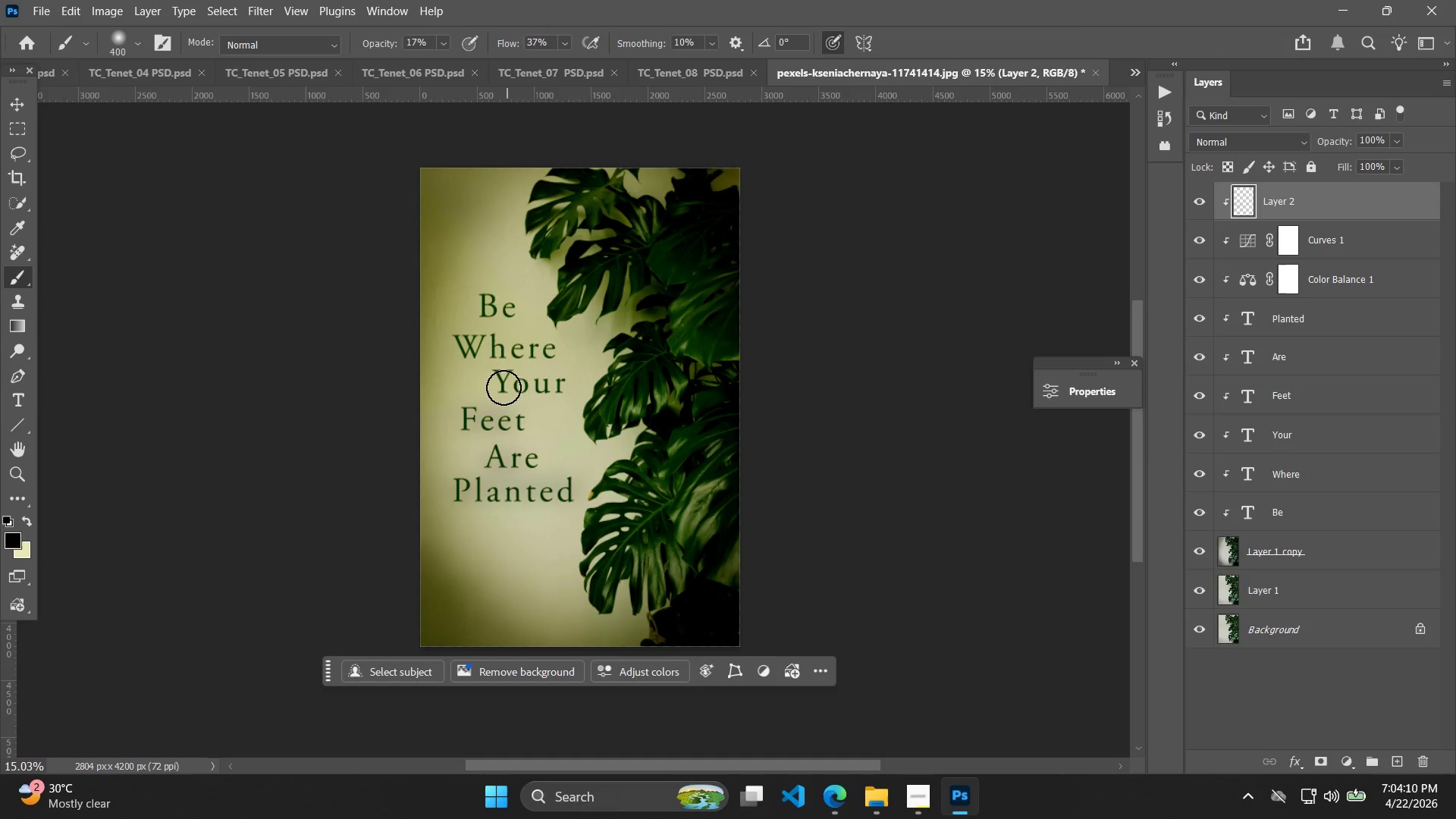 
left_click_drag(start_coordinate=[503, 383], to_coordinate=[567, 384])
 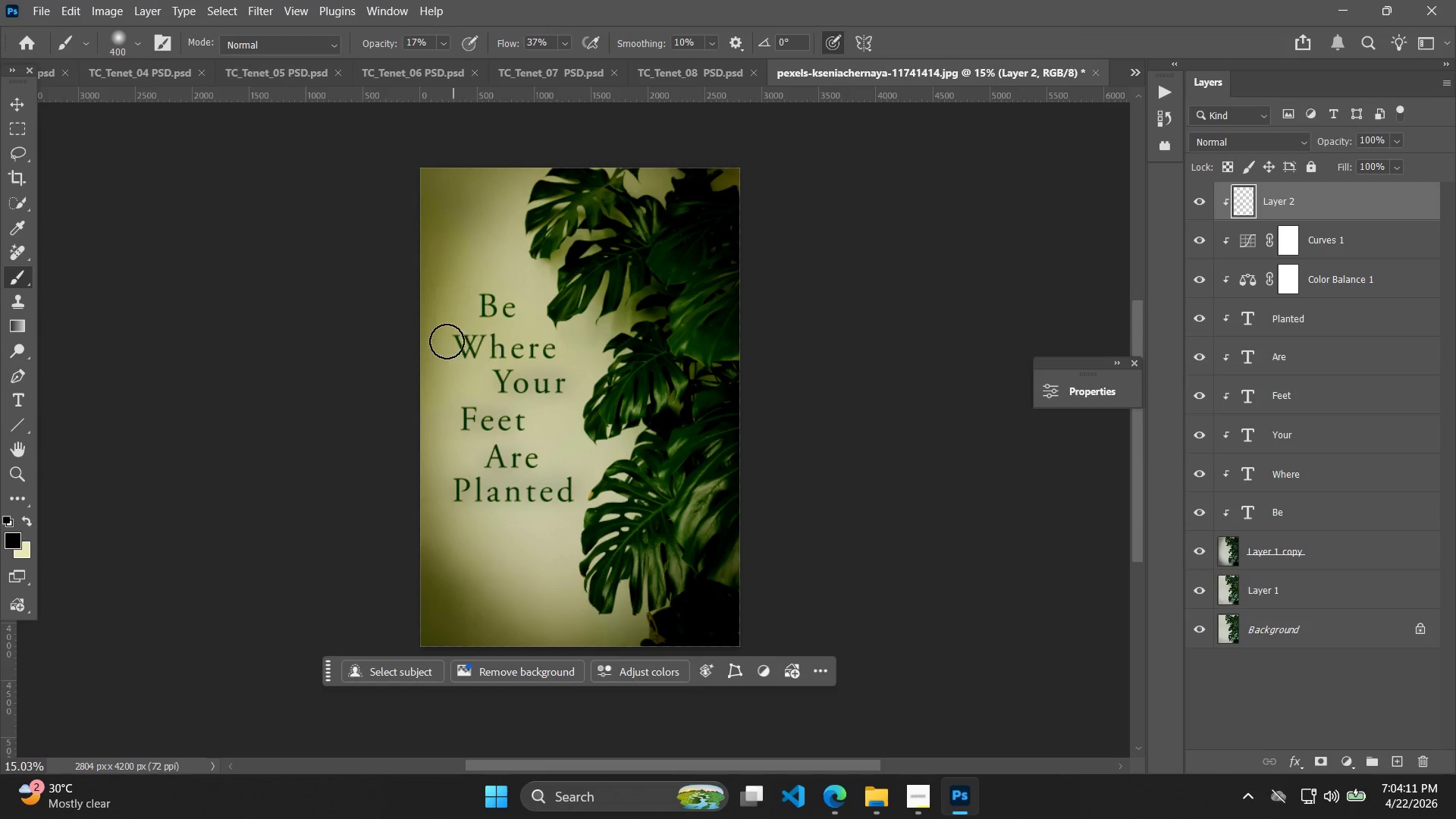 
left_click_drag(start_coordinate=[451, 340], to_coordinate=[554, 353])
 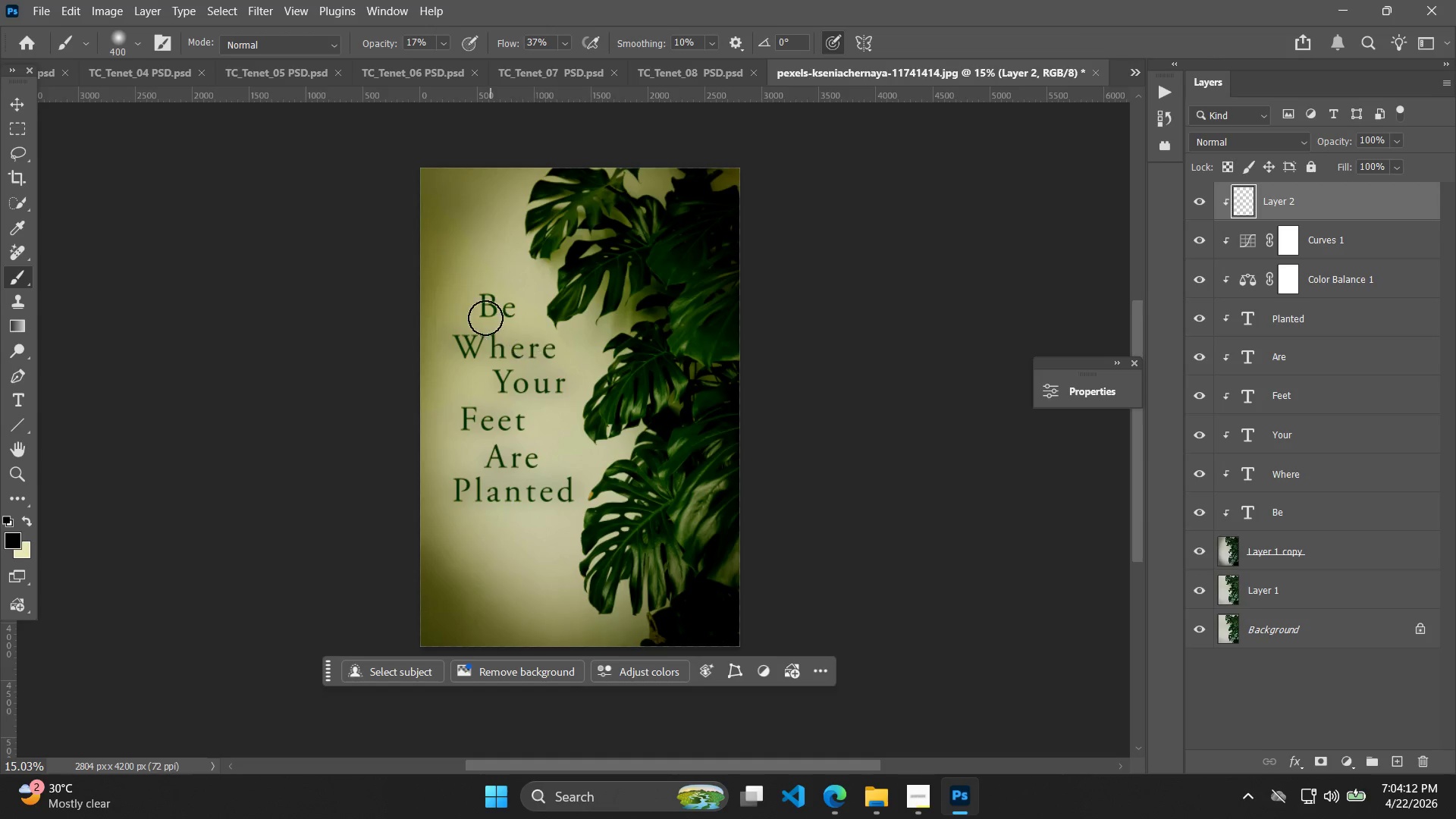 
left_click_drag(start_coordinate=[480, 310], to_coordinate=[522, 309])
 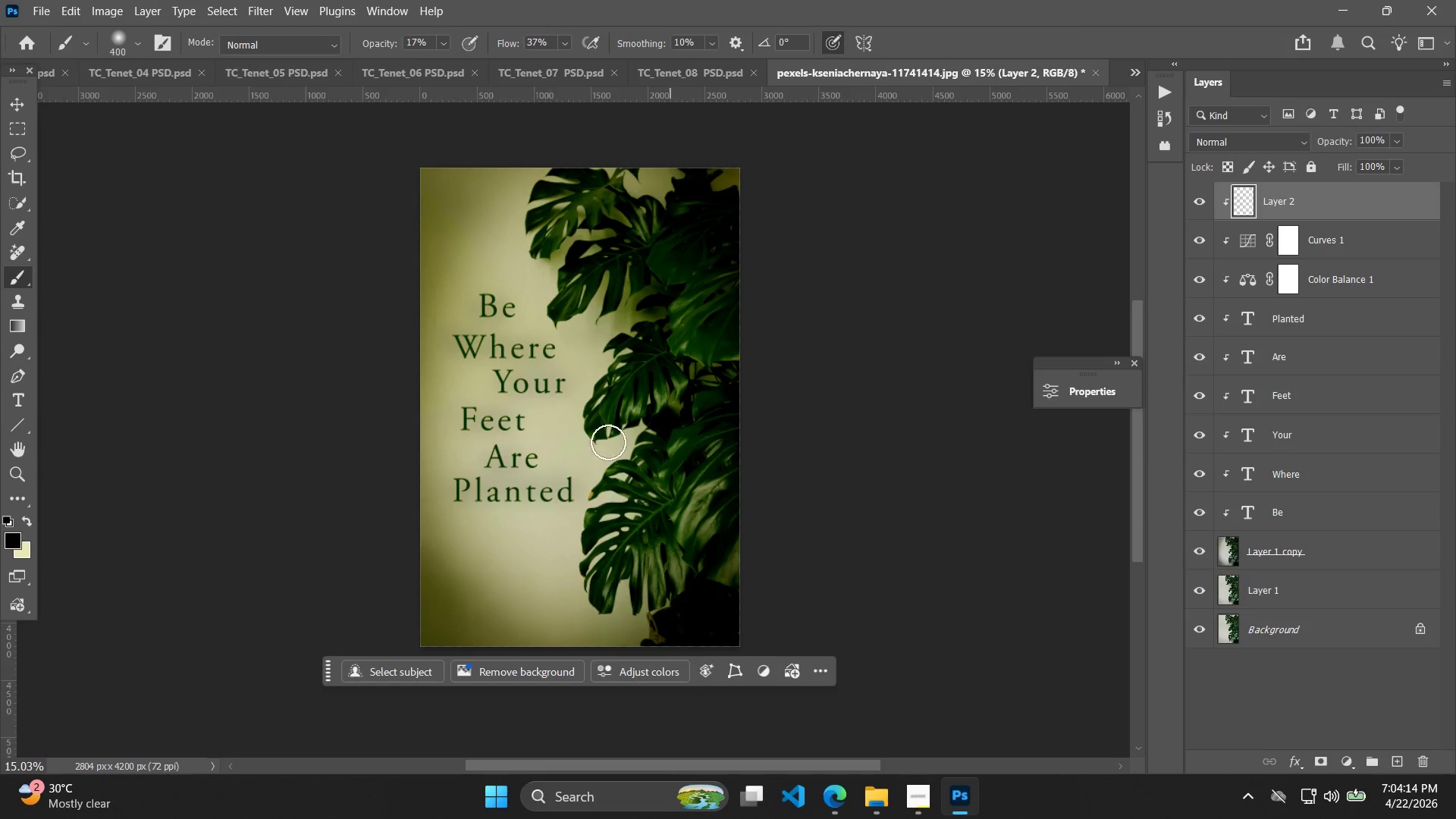 
left_click_drag(start_coordinate=[506, 384], to_coordinate=[554, 384])
 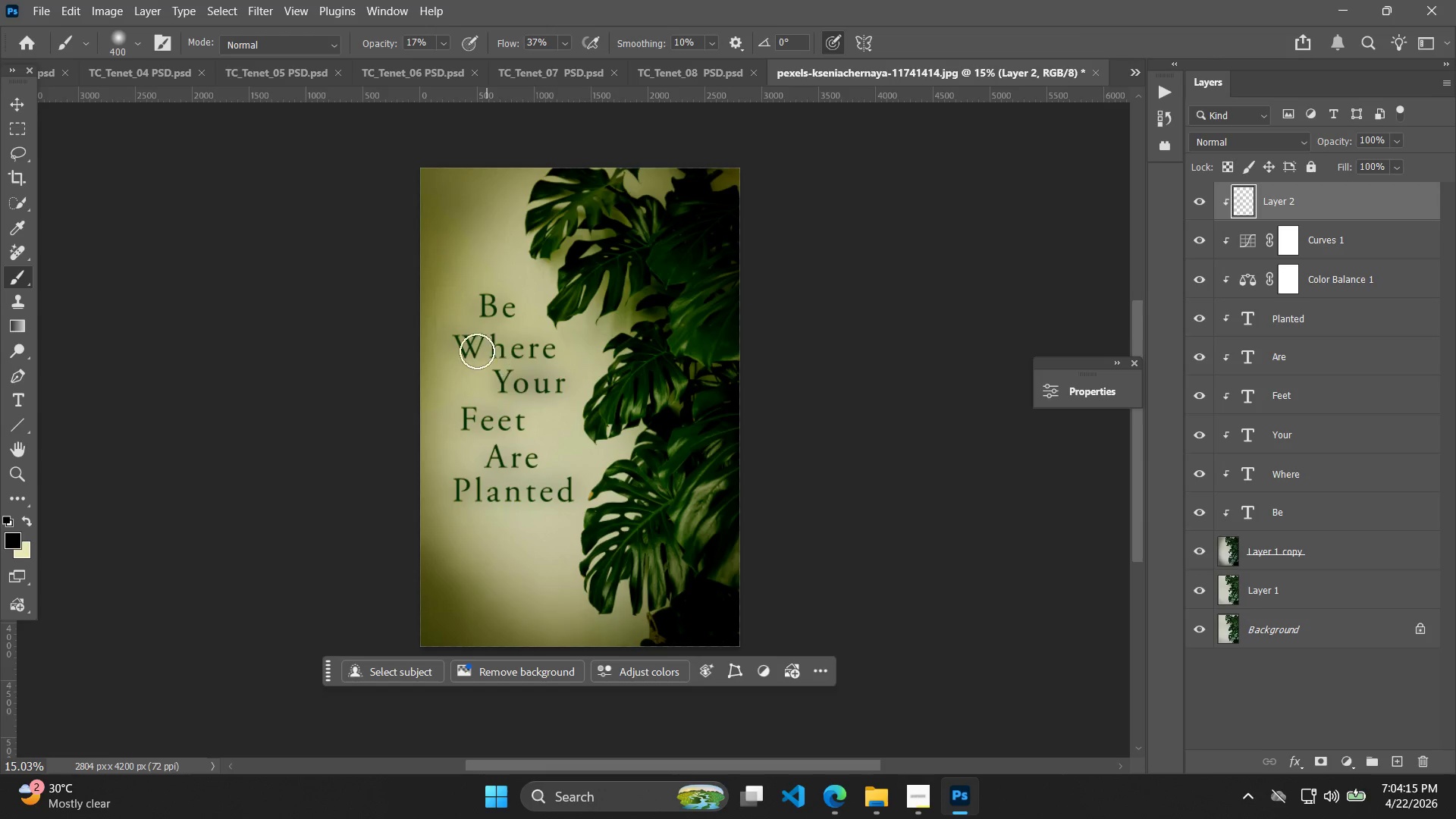 
left_click_drag(start_coordinate=[472, 346], to_coordinate=[531, 347])
 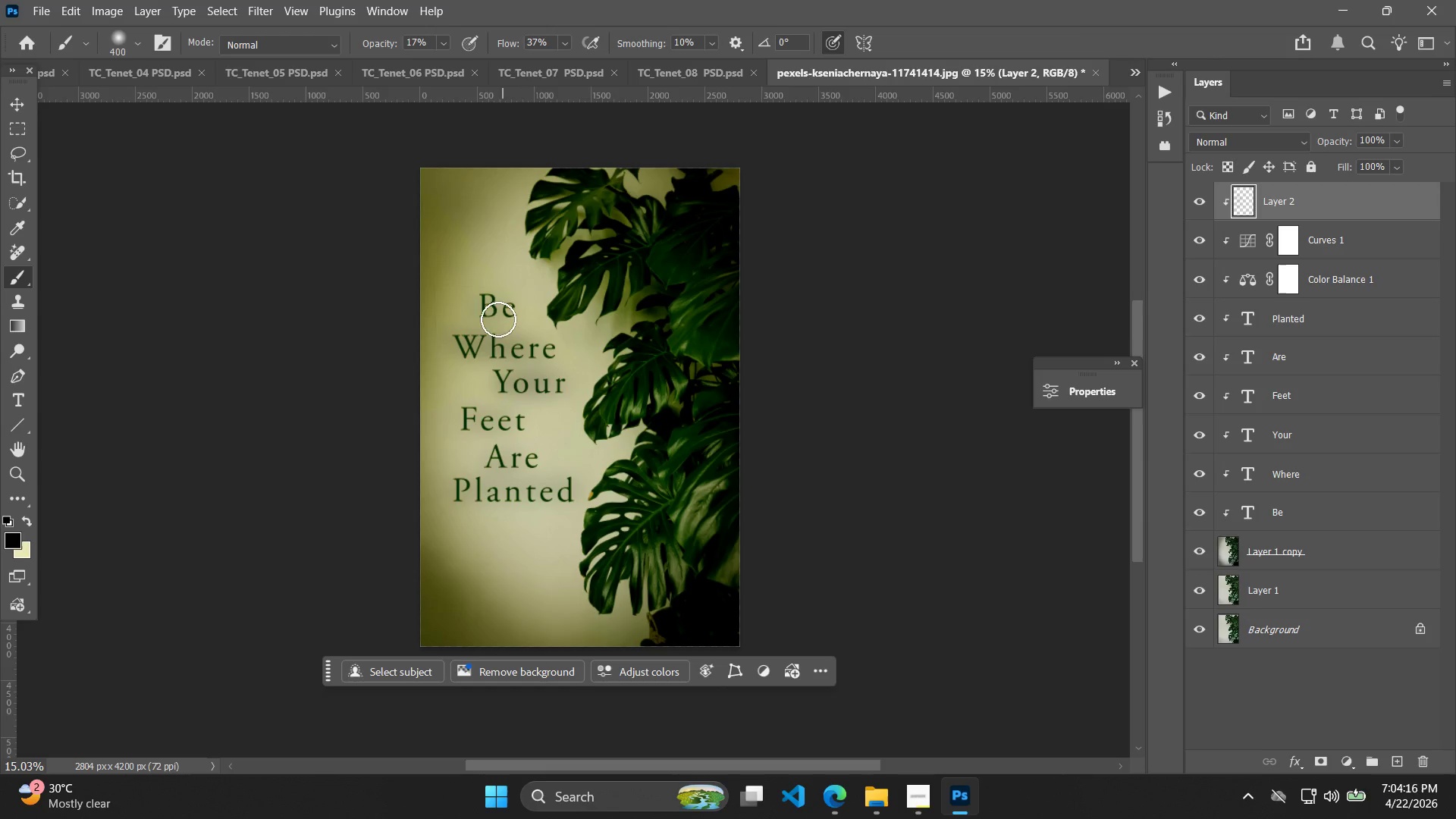 
left_click_drag(start_coordinate=[496, 308], to_coordinate=[507, 306])
 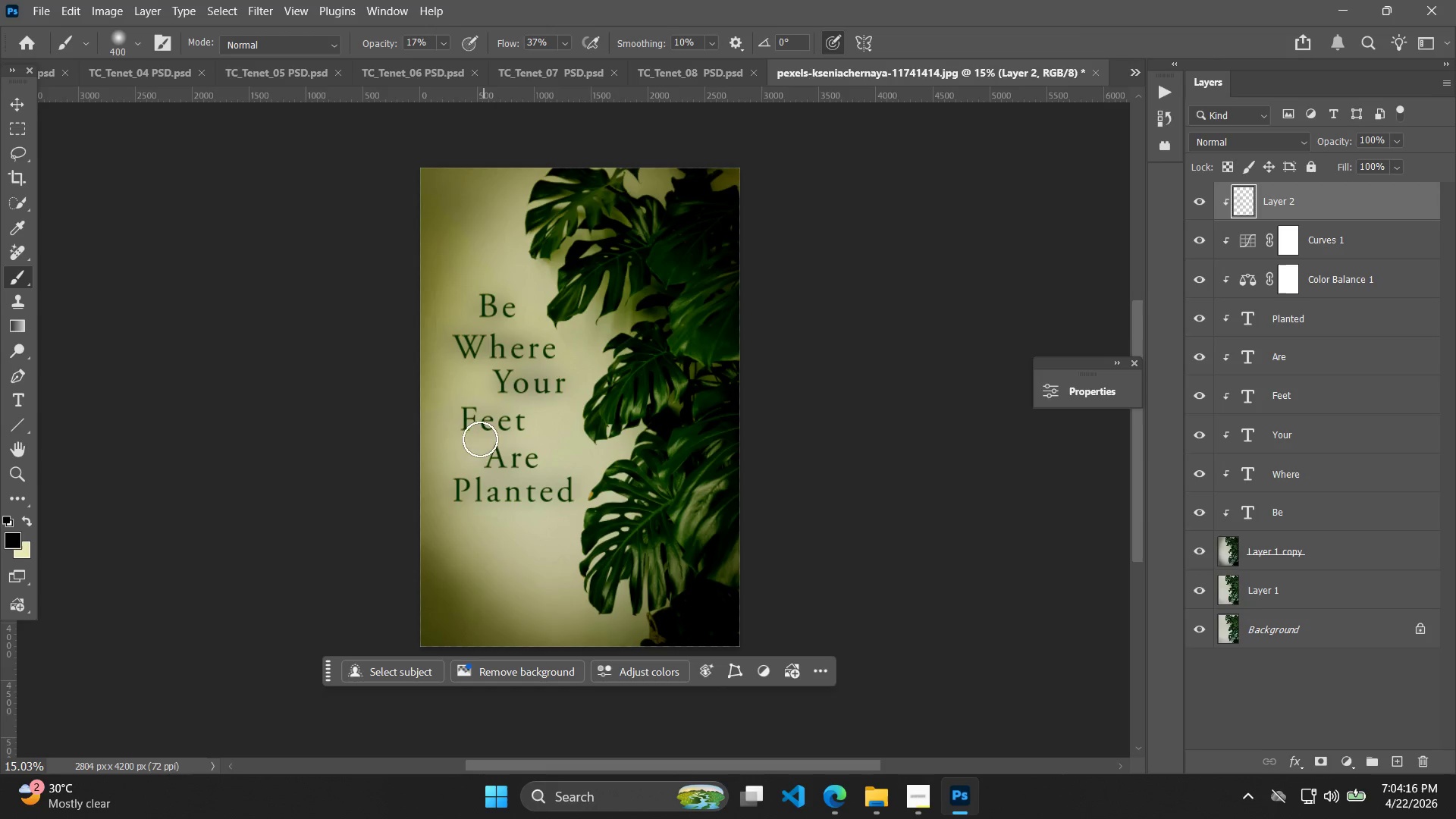 
left_click_drag(start_coordinate=[466, 429], to_coordinate=[507, 428])
 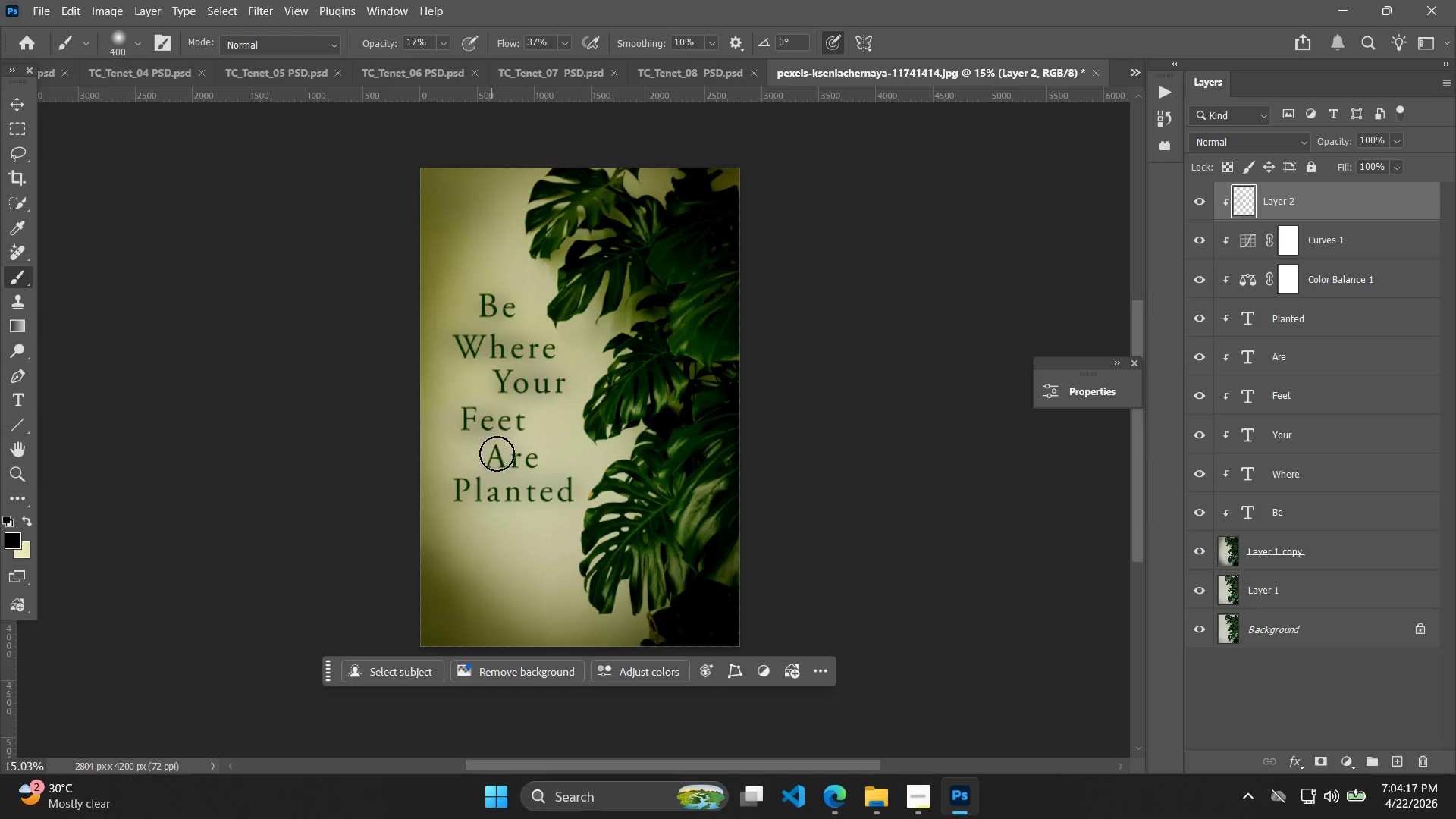 
left_click_drag(start_coordinate=[498, 452], to_coordinate=[538, 453])
 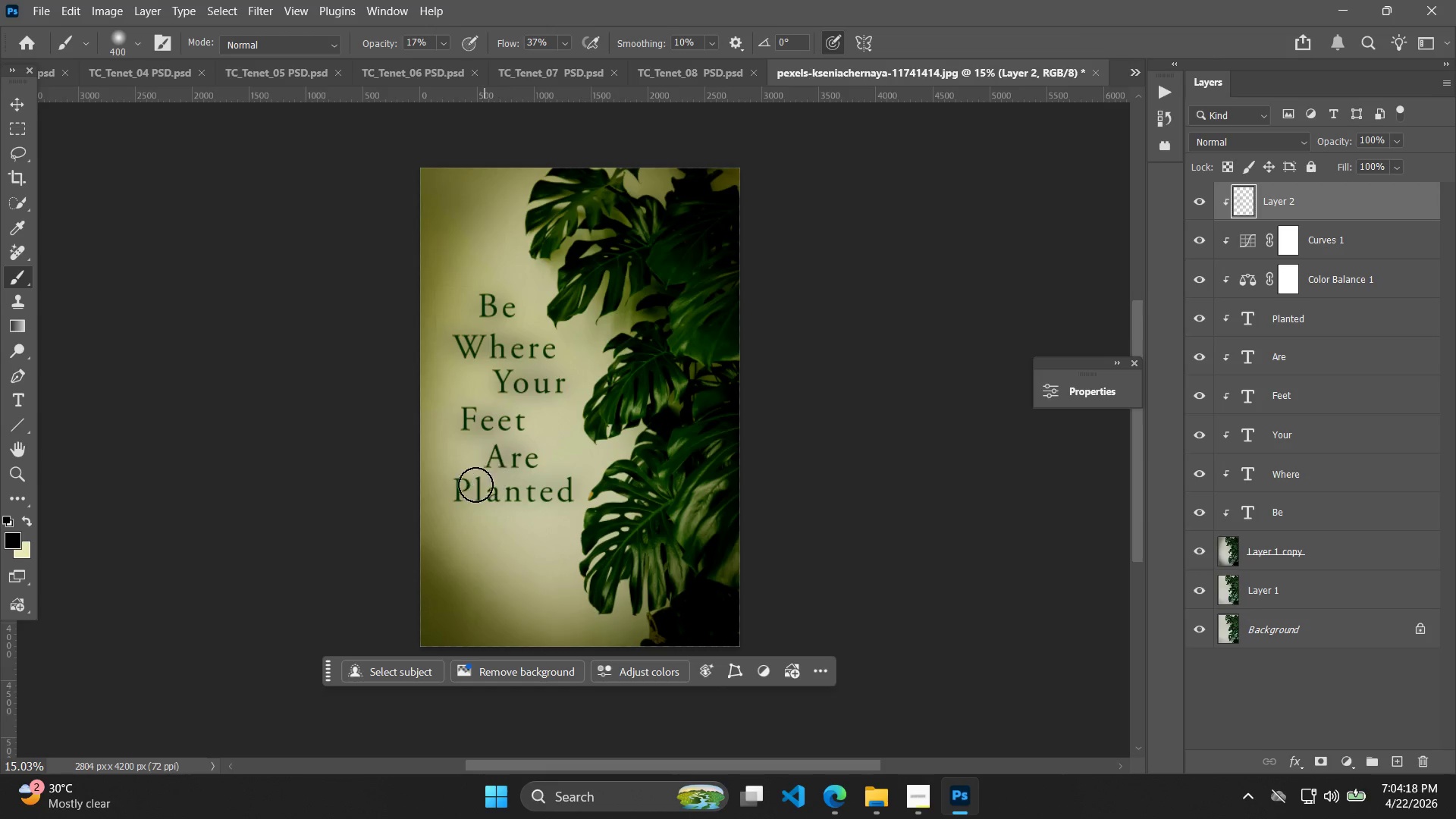 
left_click_drag(start_coordinate=[466, 491], to_coordinate=[578, 495])
 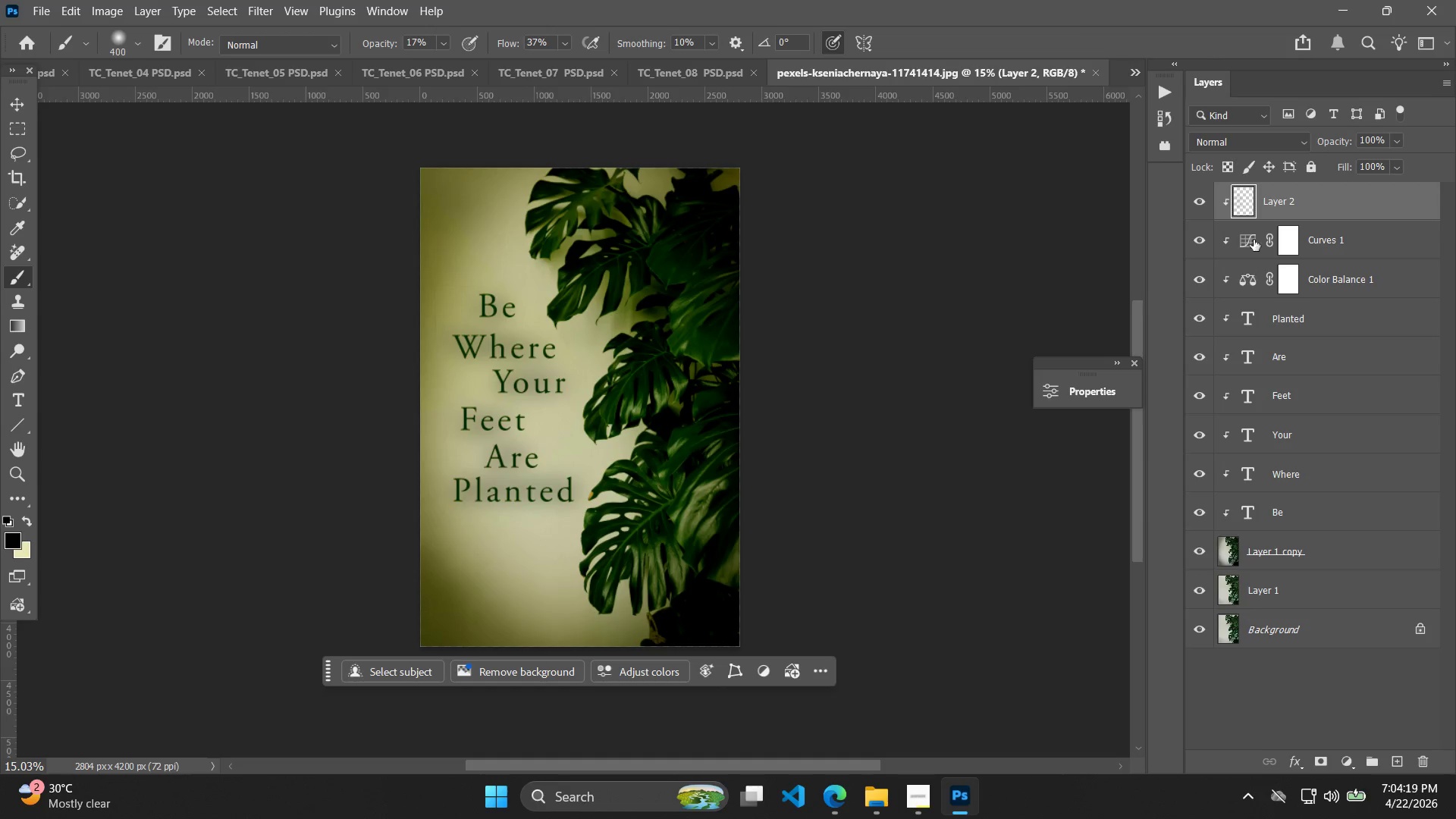 
left_click_drag(start_coordinate=[1280, 202], to_coordinate=[1283, 518])
 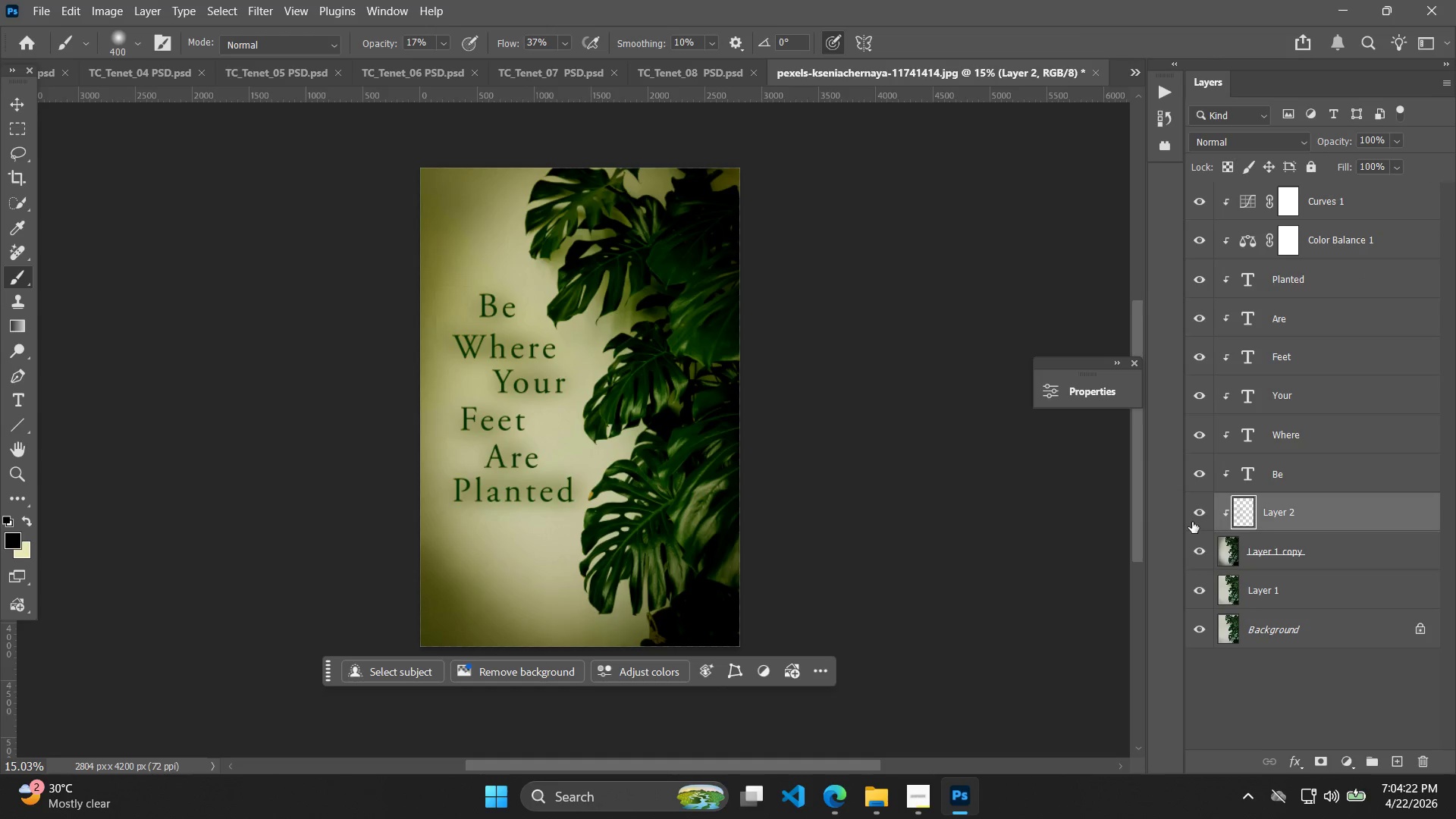 
double_click([1194, 520])
 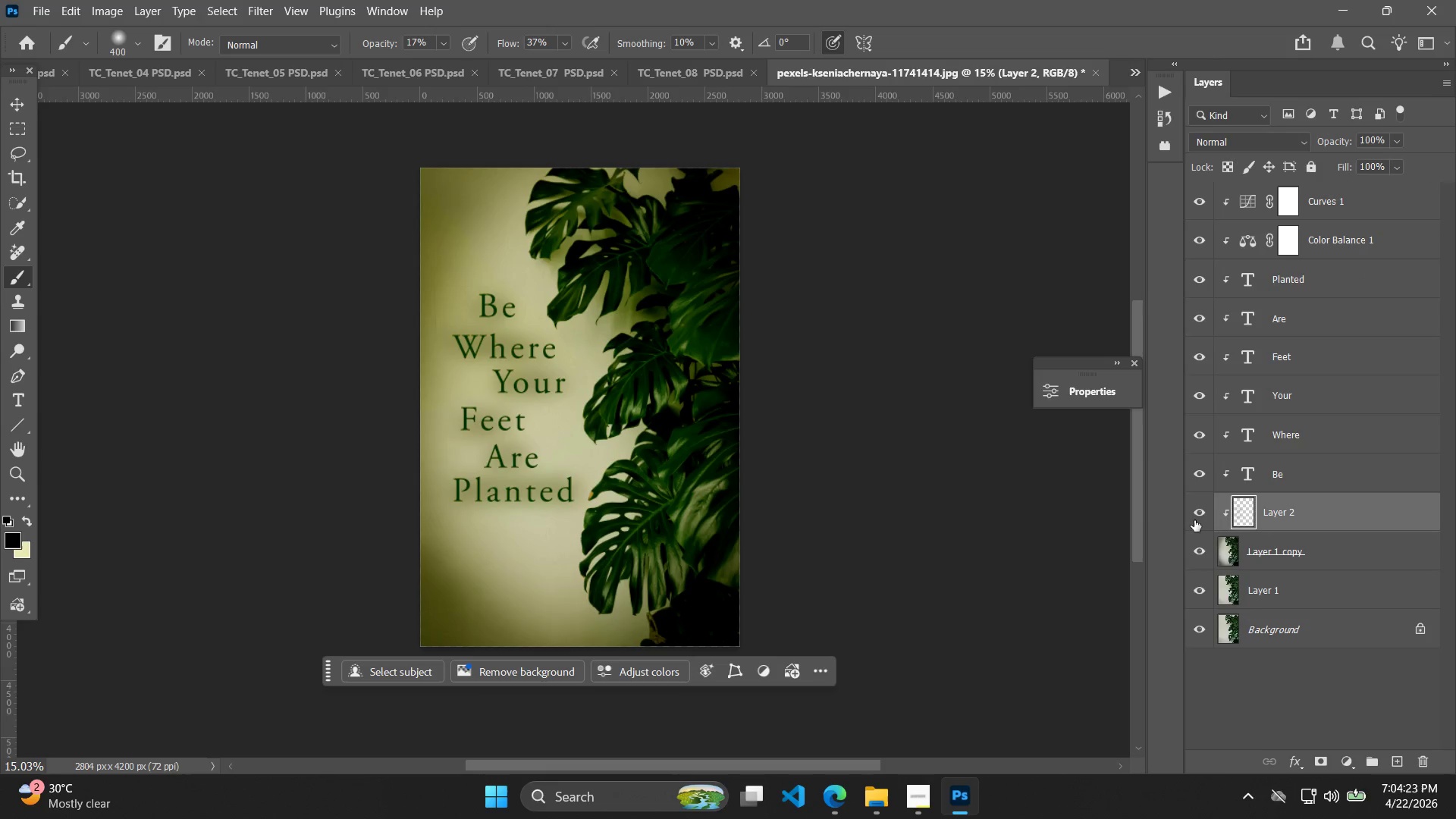 
left_click([1196, 520])
 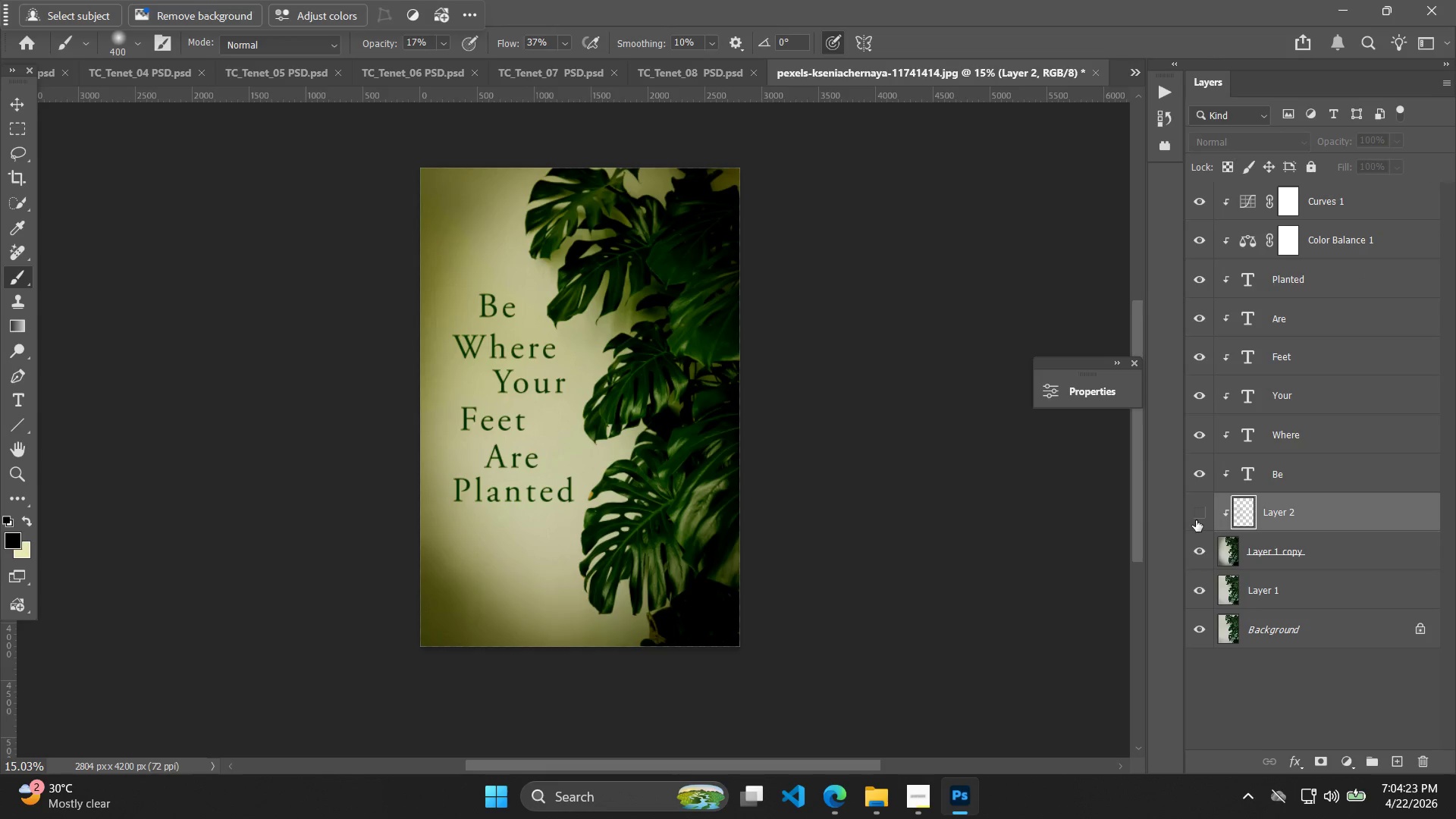 
left_click([1196, 520])
 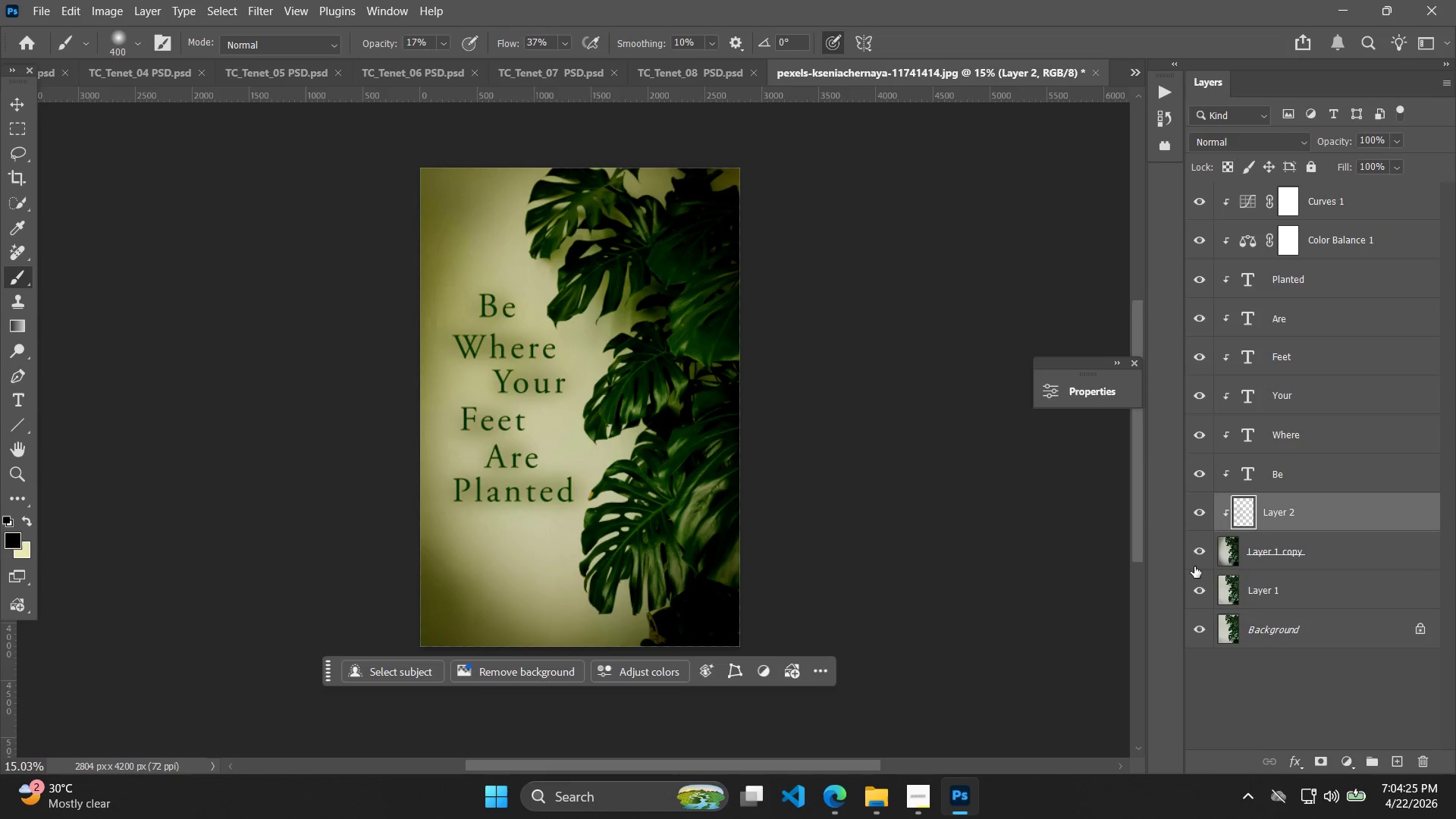 
double_click([1197, 558])
 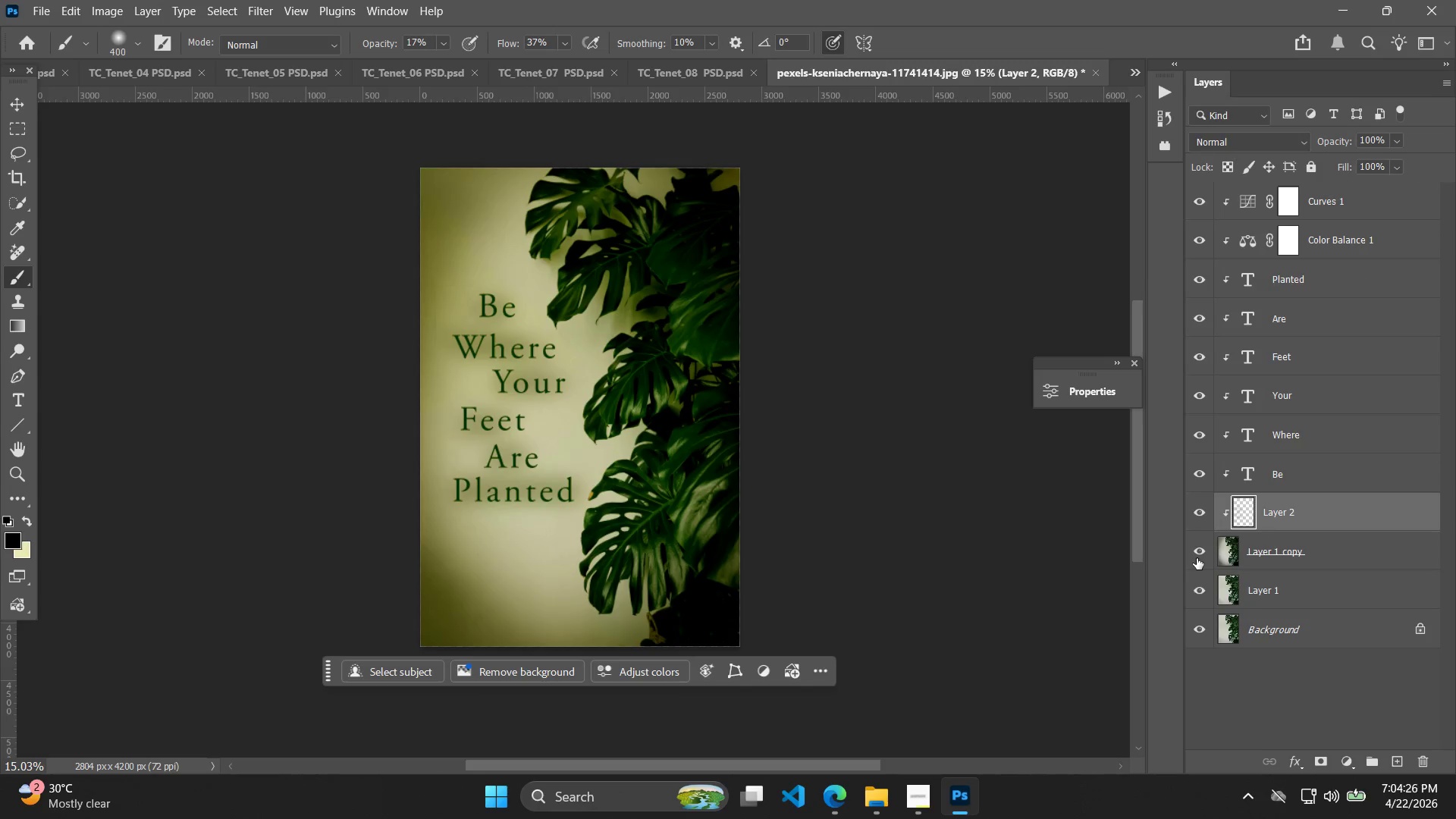 
hold_key(key=AltLeft, duration=2.09)
scroll: coordinate [872, 531], scroll_direction: down, amount: 2.0
 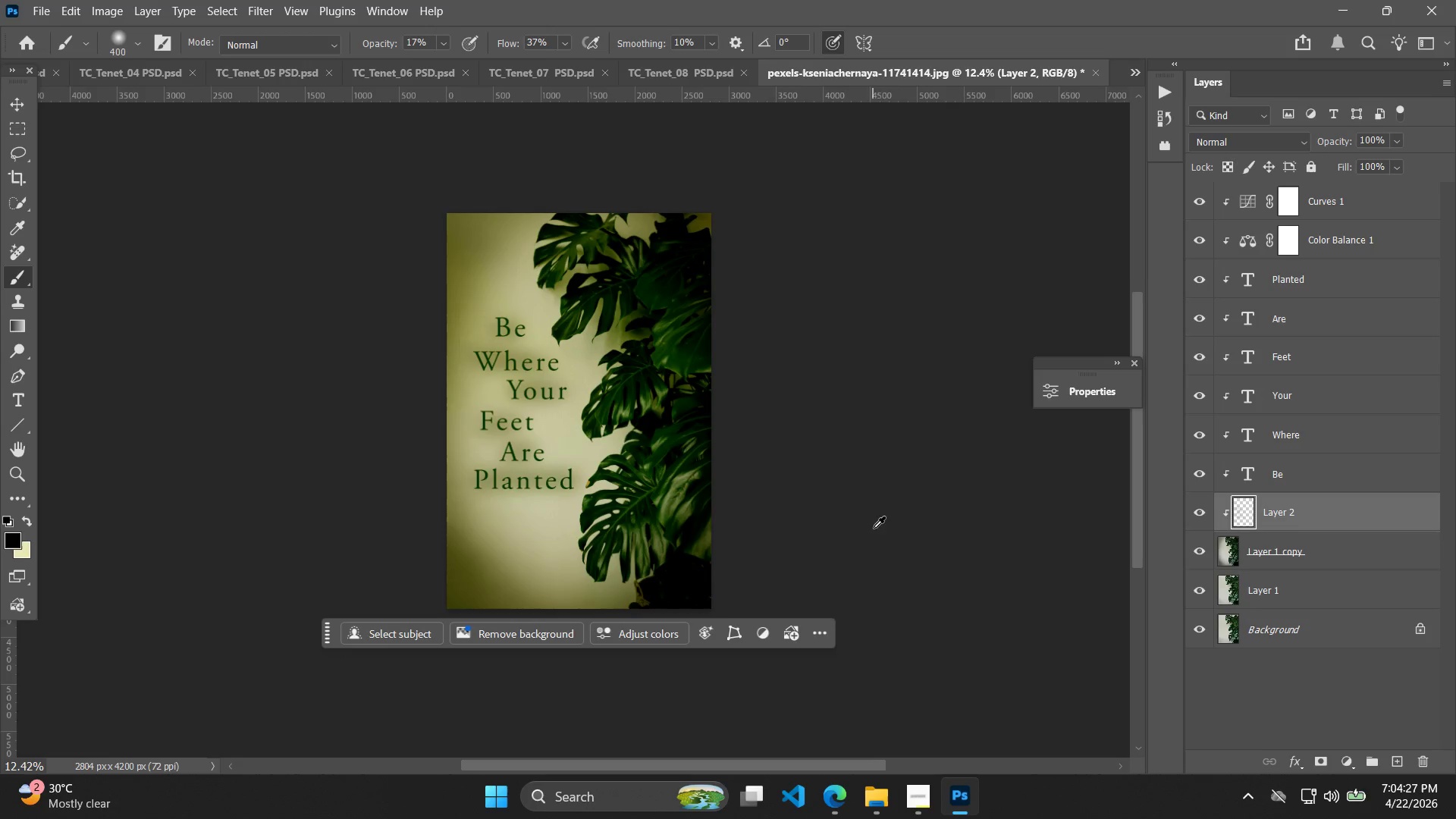 
scroll: coordinate [887, 500], scroll_direction: up, amount: 5.0
 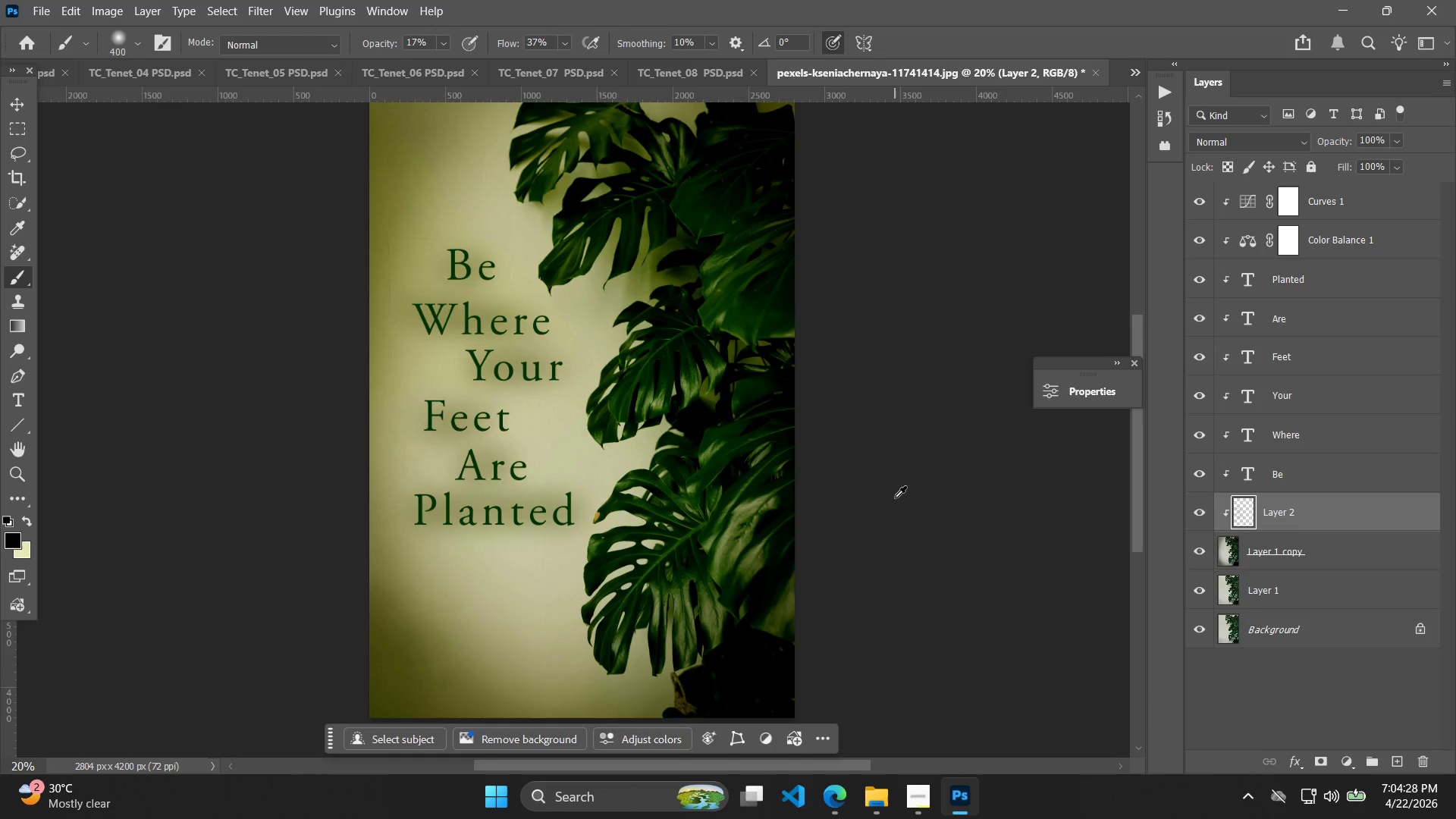 
key(Alt+Control+Shift+W)
 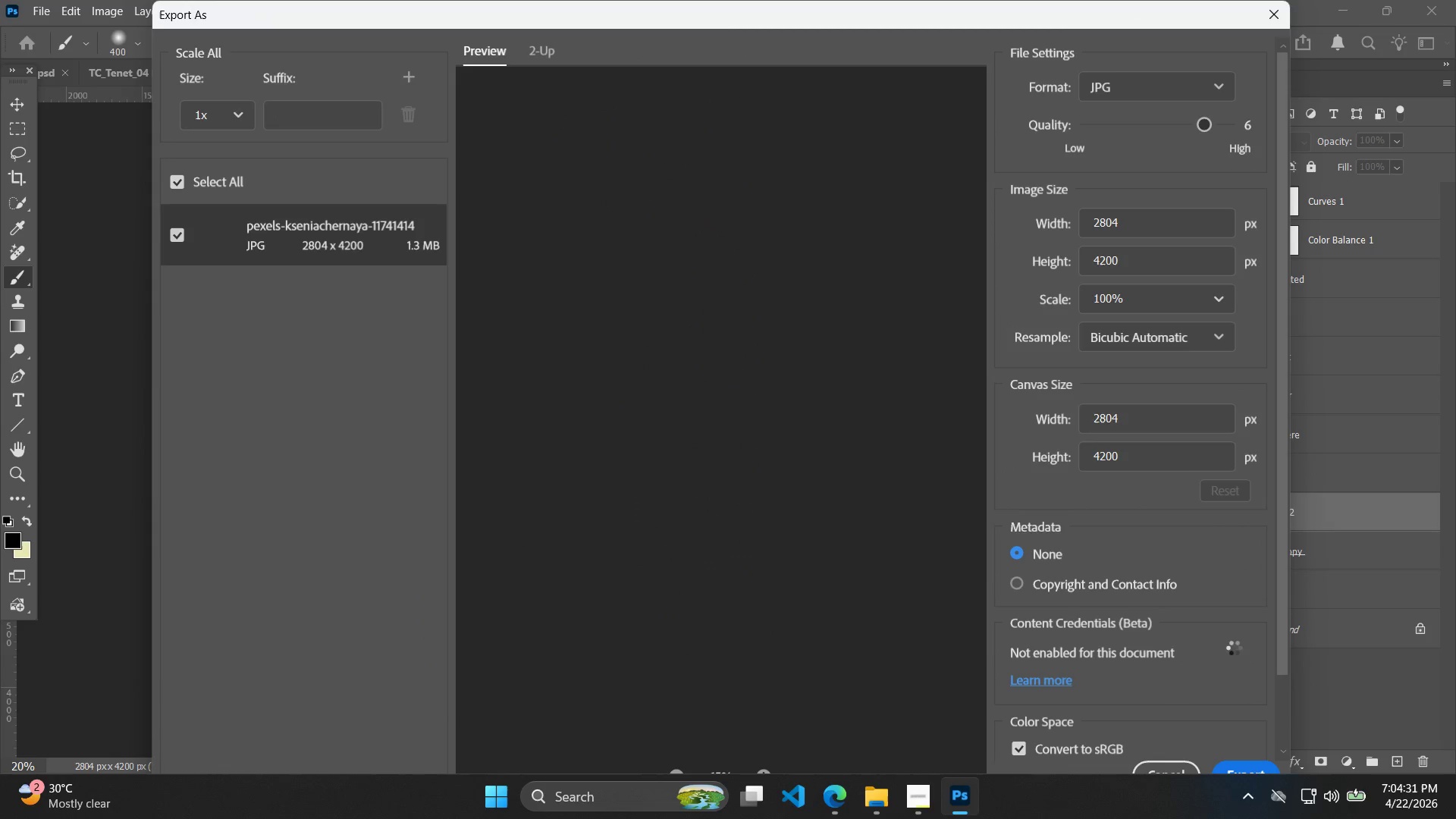 
left_click([1245, 764])
 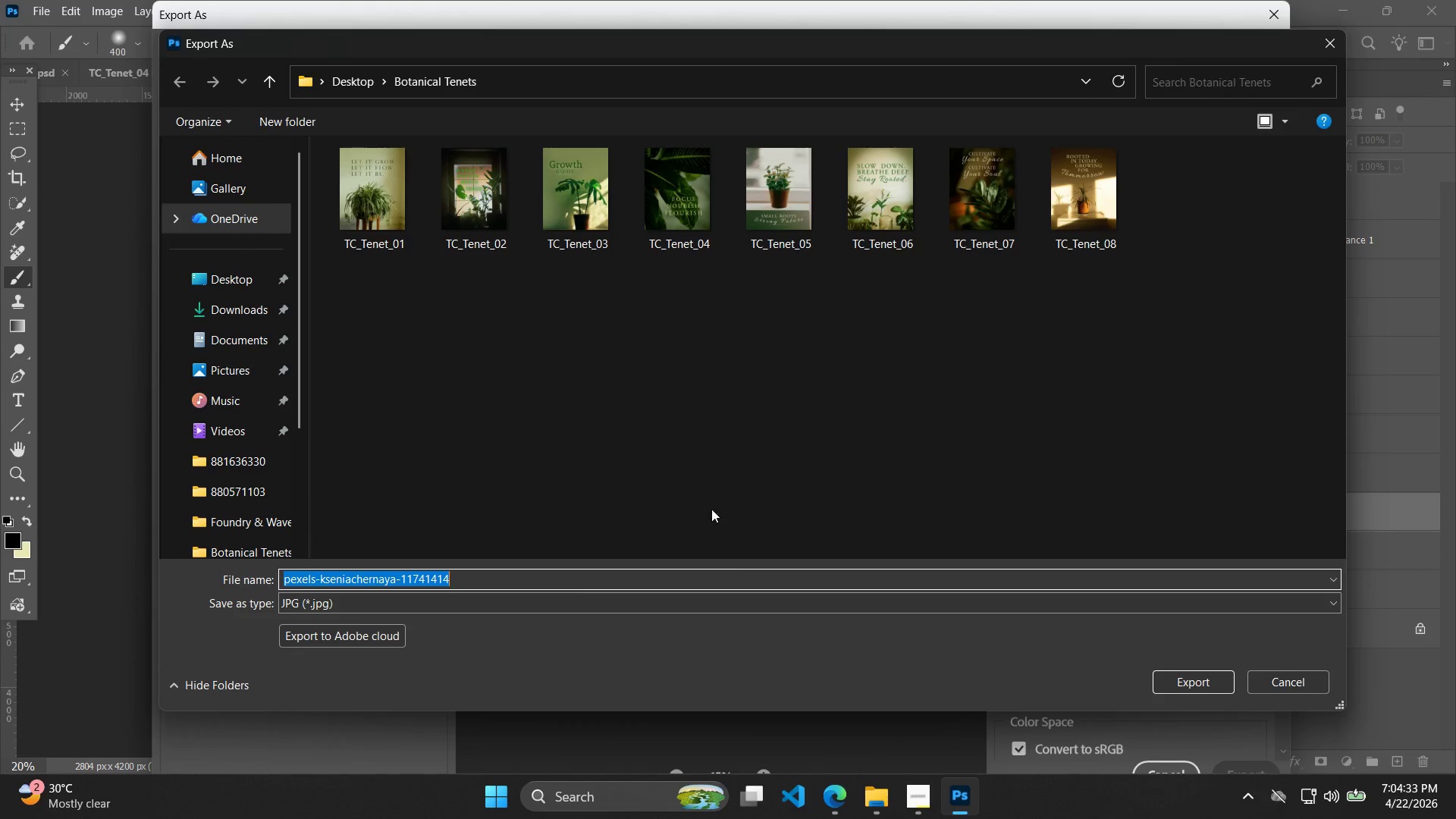 
left_click([1074, 228])
 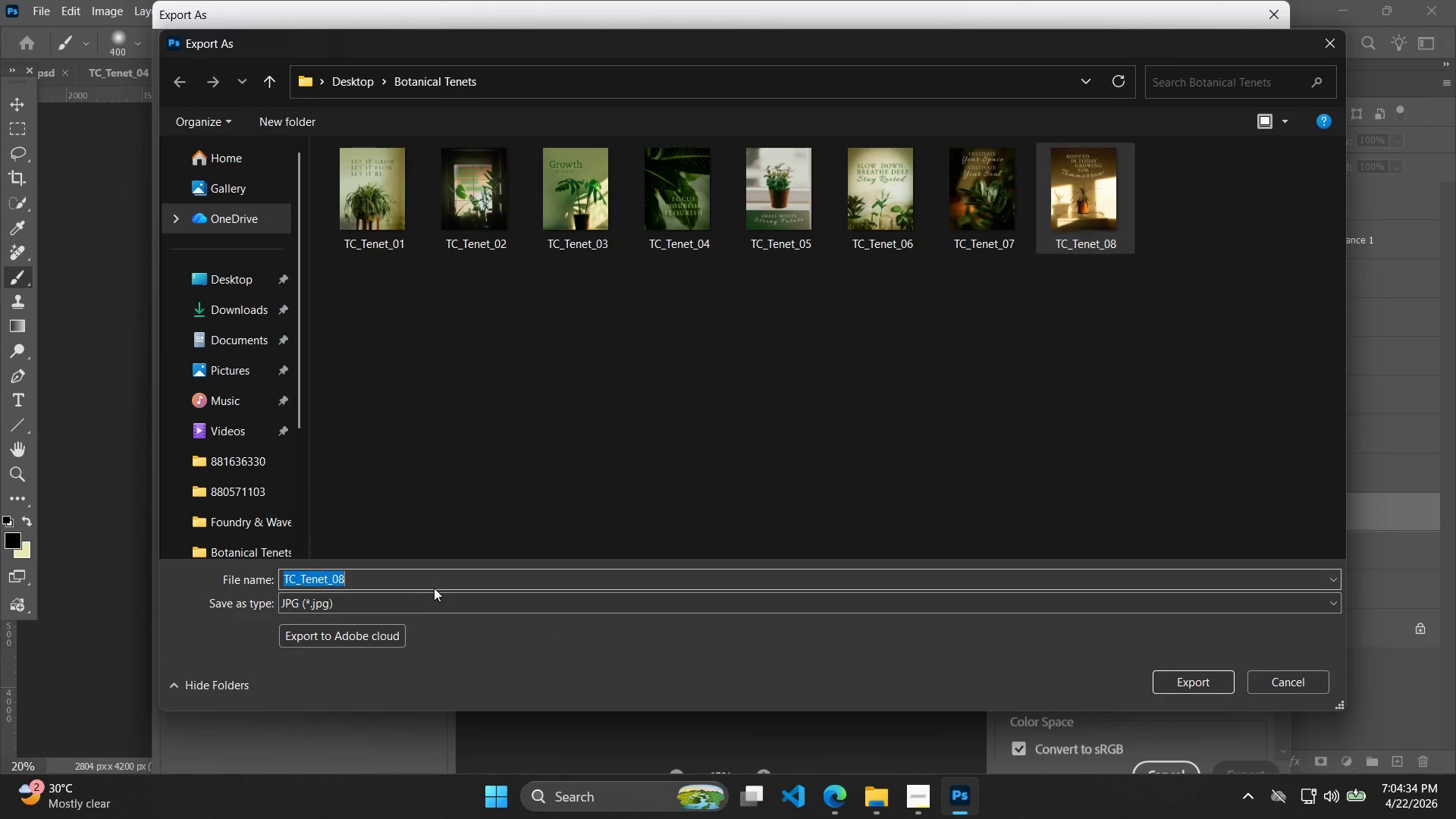 
double_click([444, 577])
 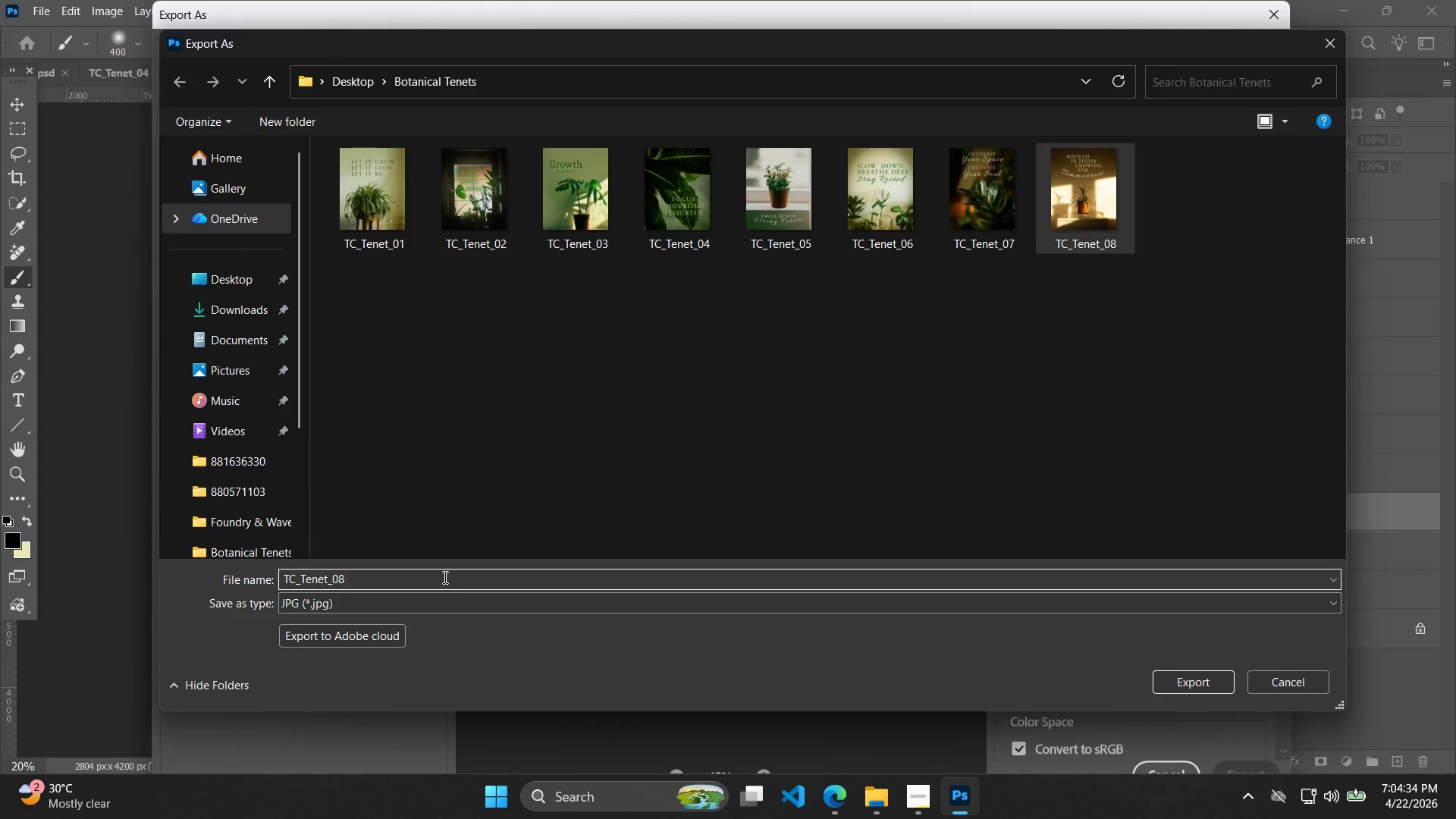 
key(Backspace)
 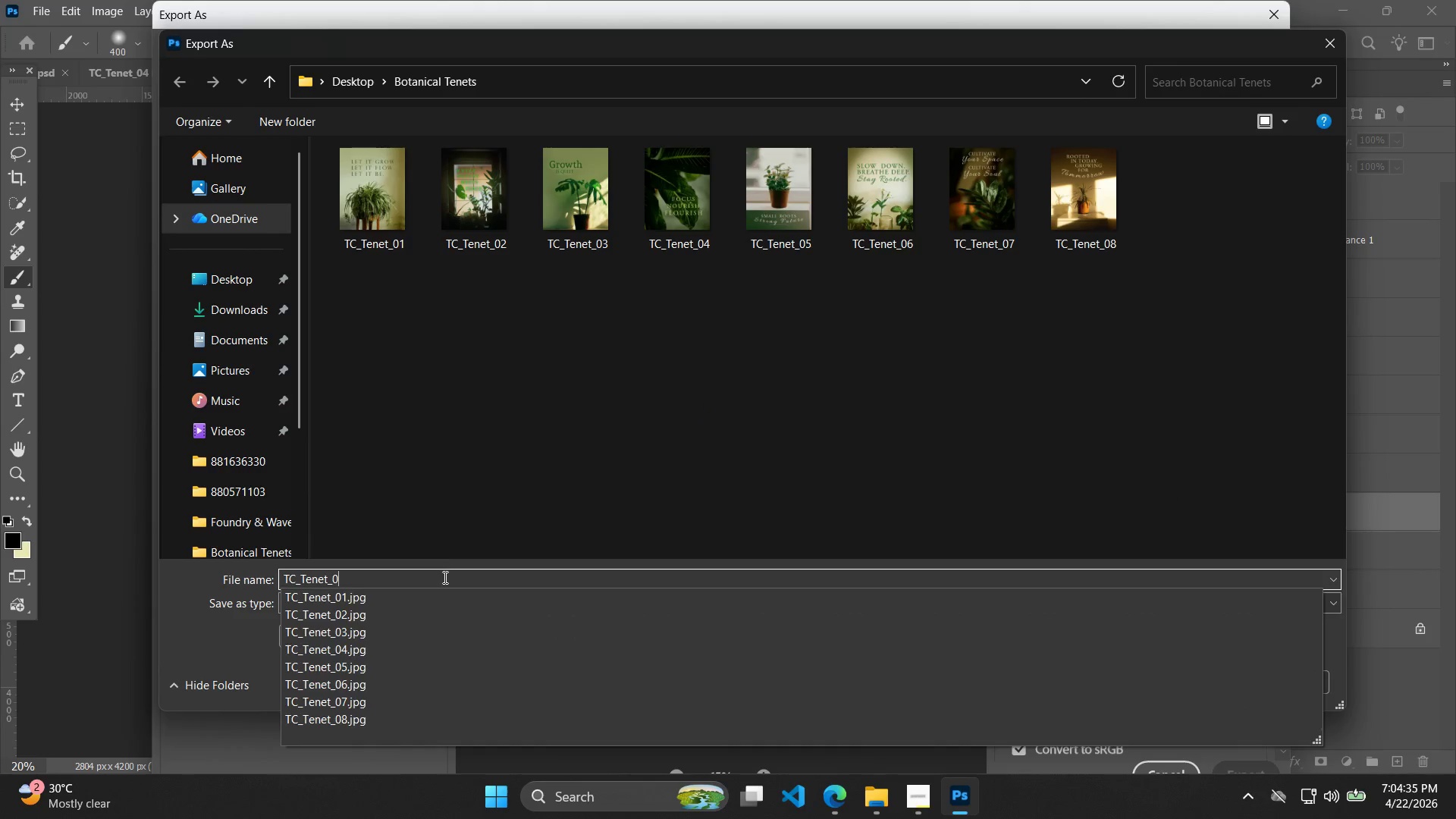 
key(9)
 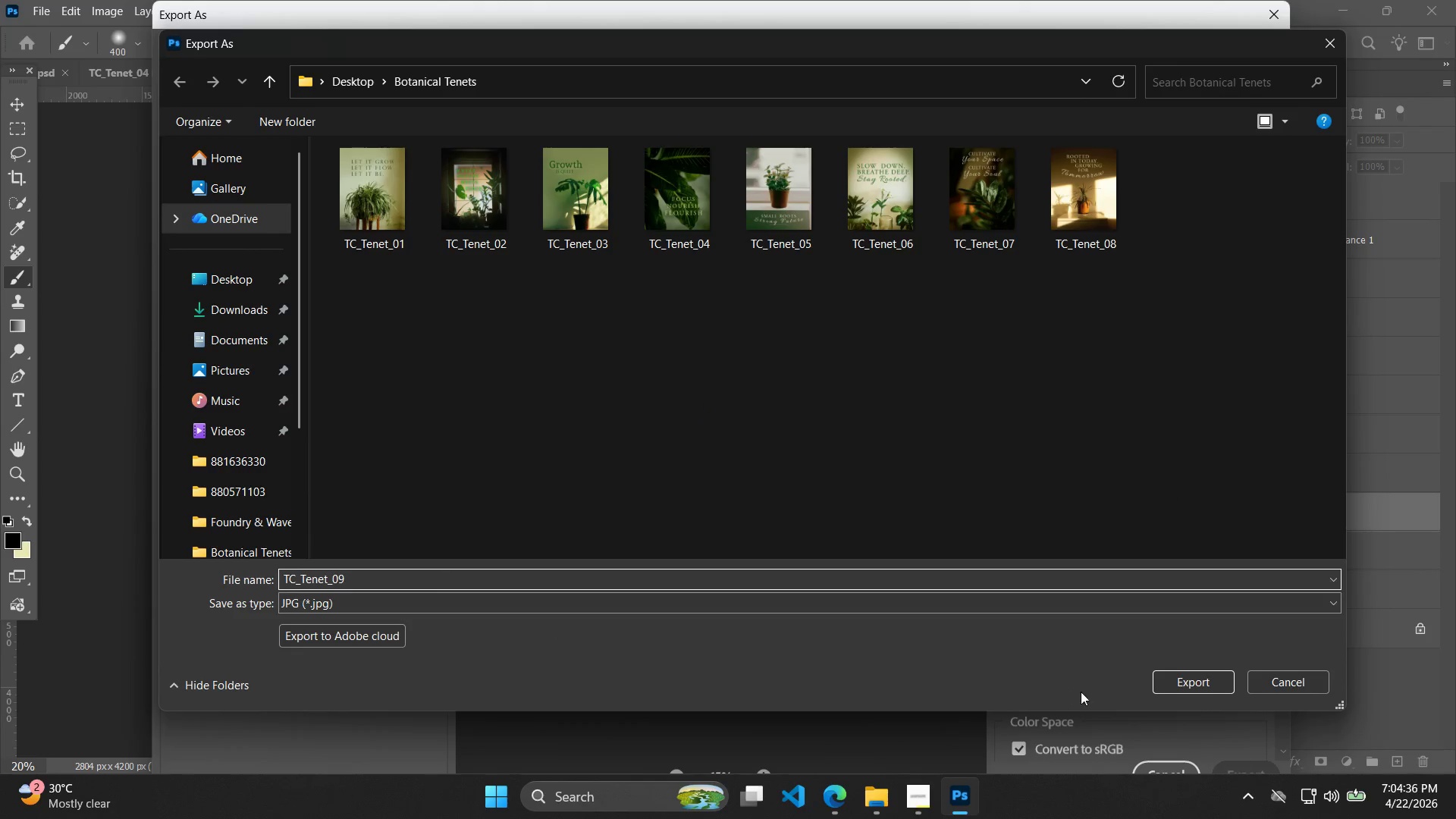 
left_click([1176, 684])
 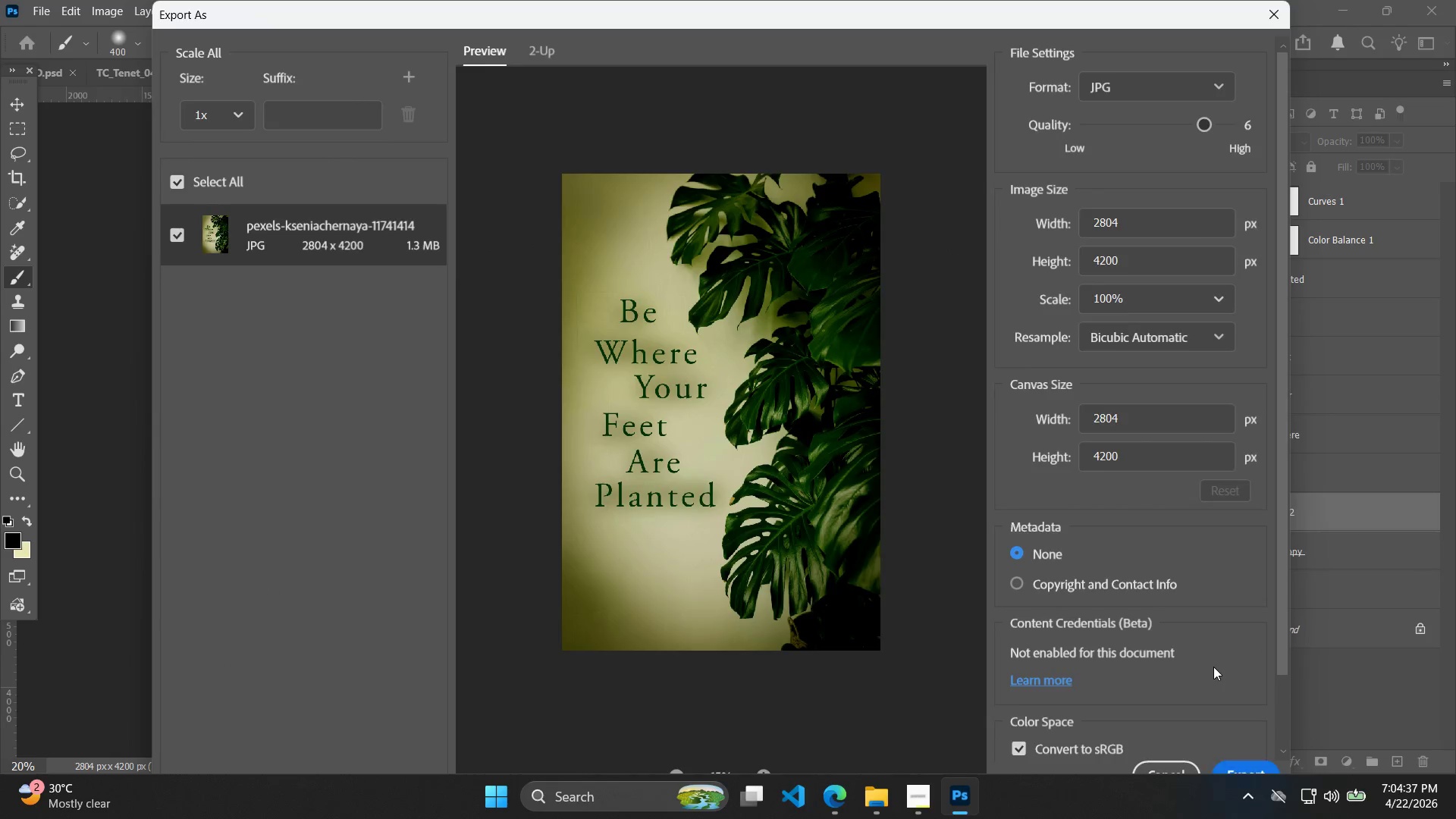 
key(Control+Shift+S)
 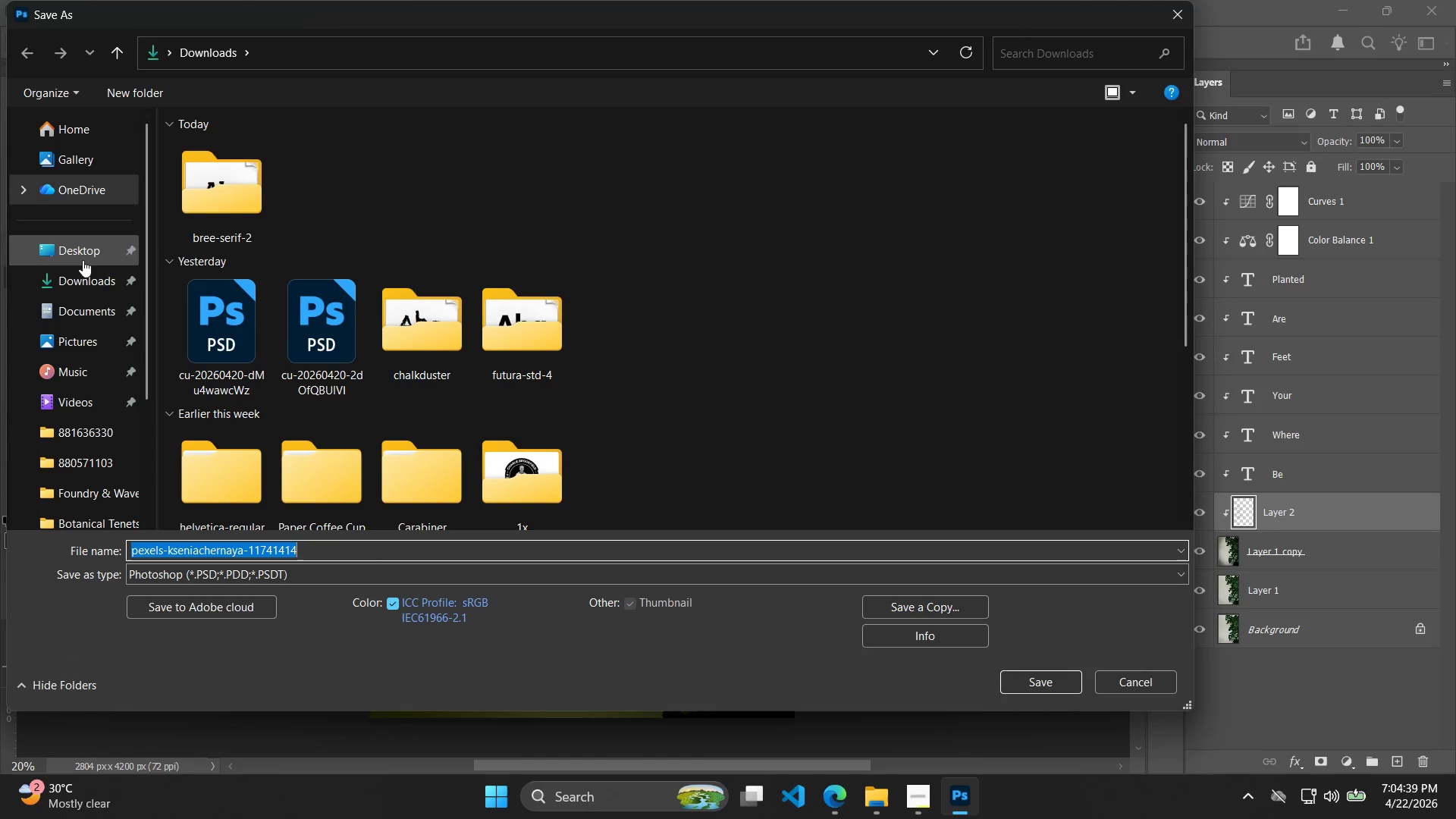 
double_click([84, 279])
 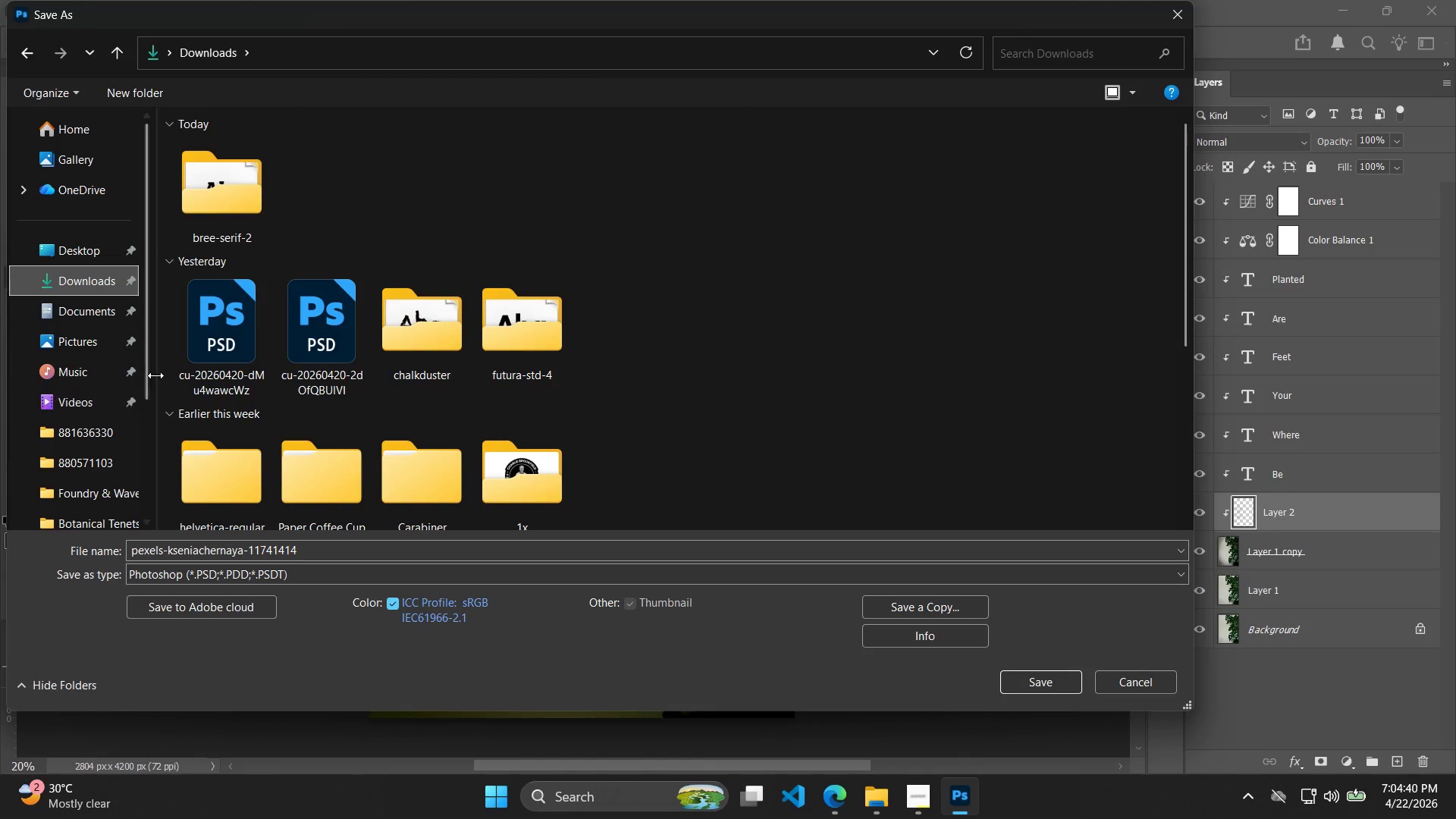 
left_click([93, 416])
 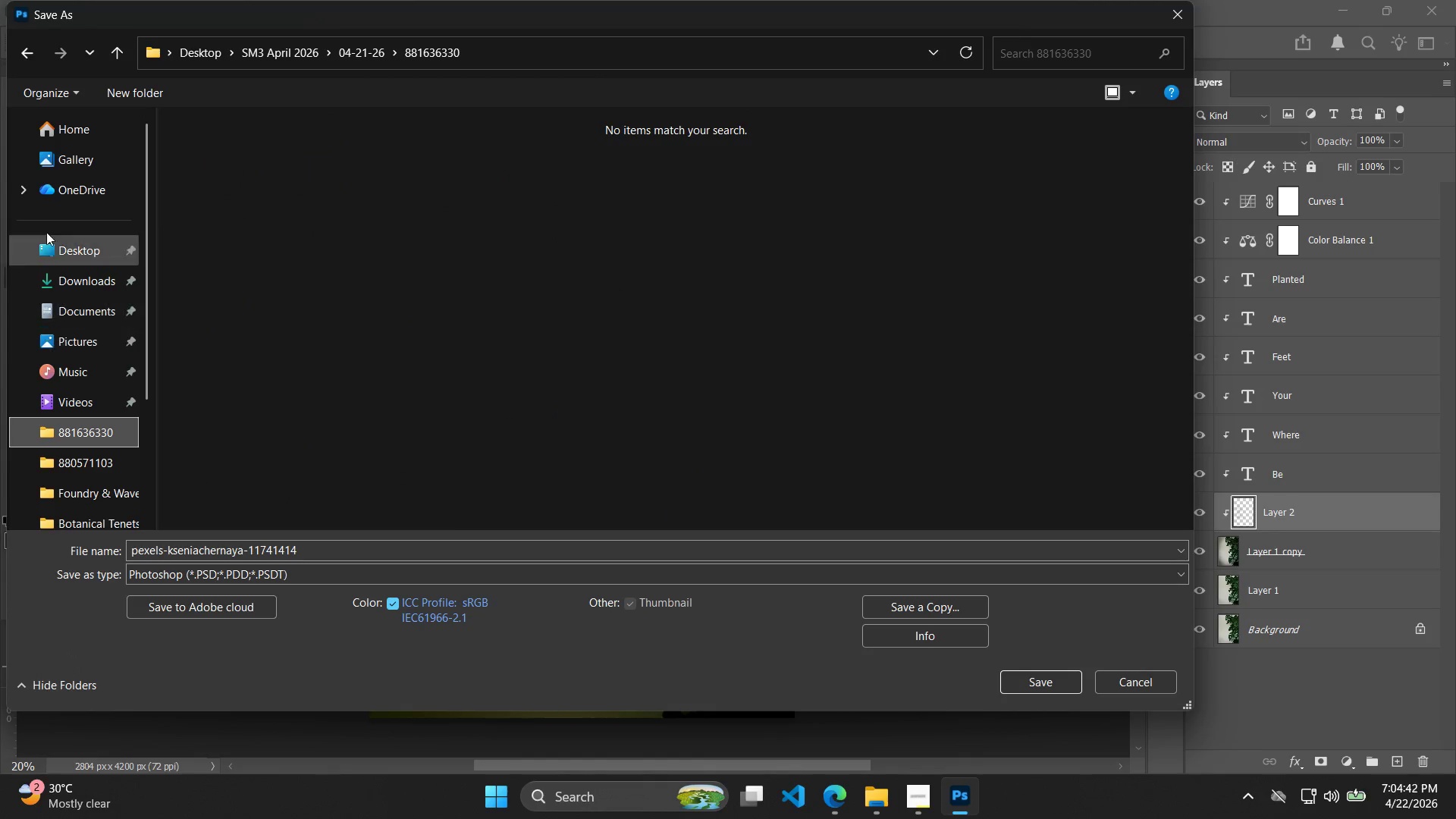 
left_click([63, 143])
 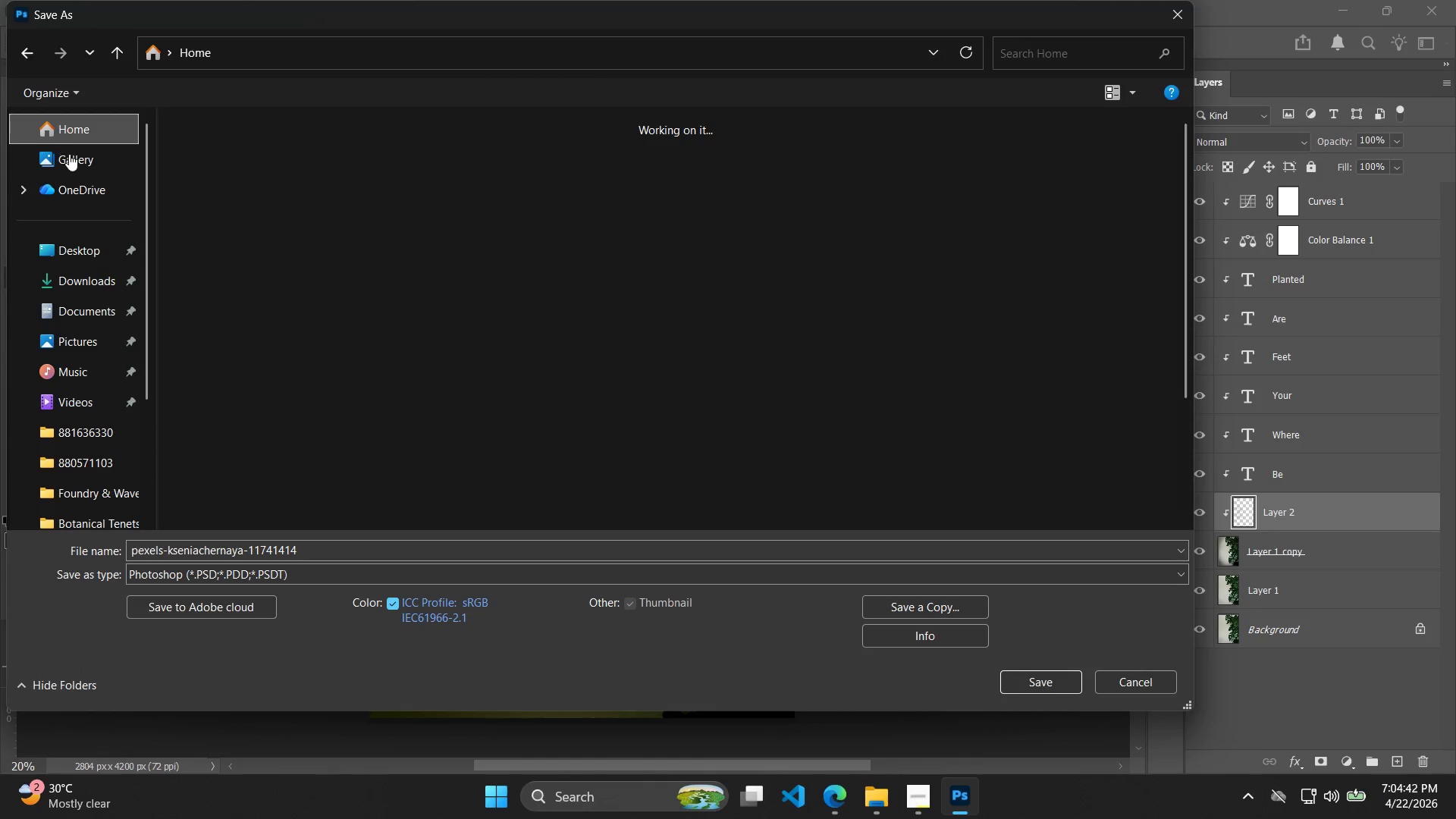 
left_click([77, 168])
 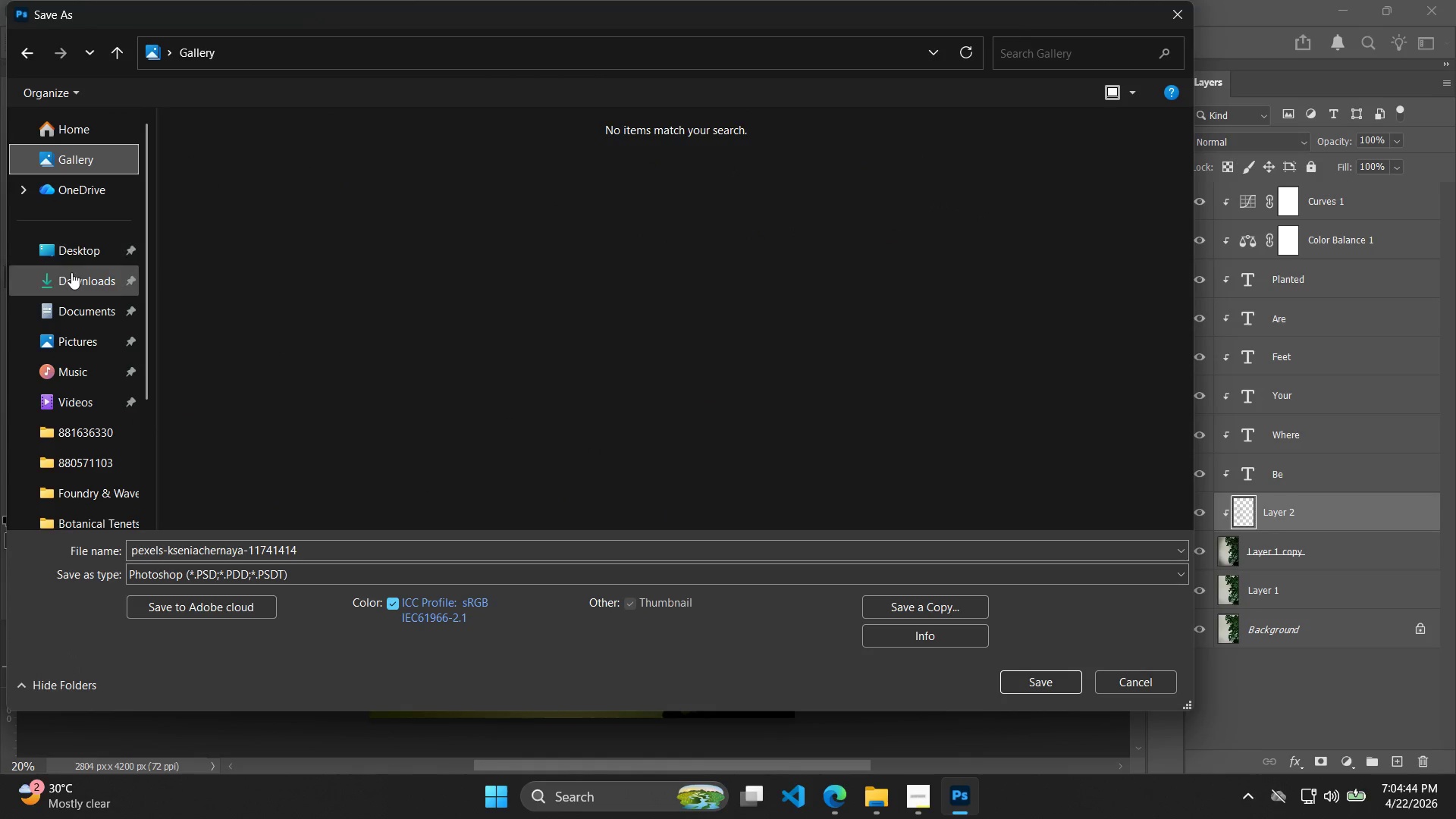 
double_click([72, 261])
 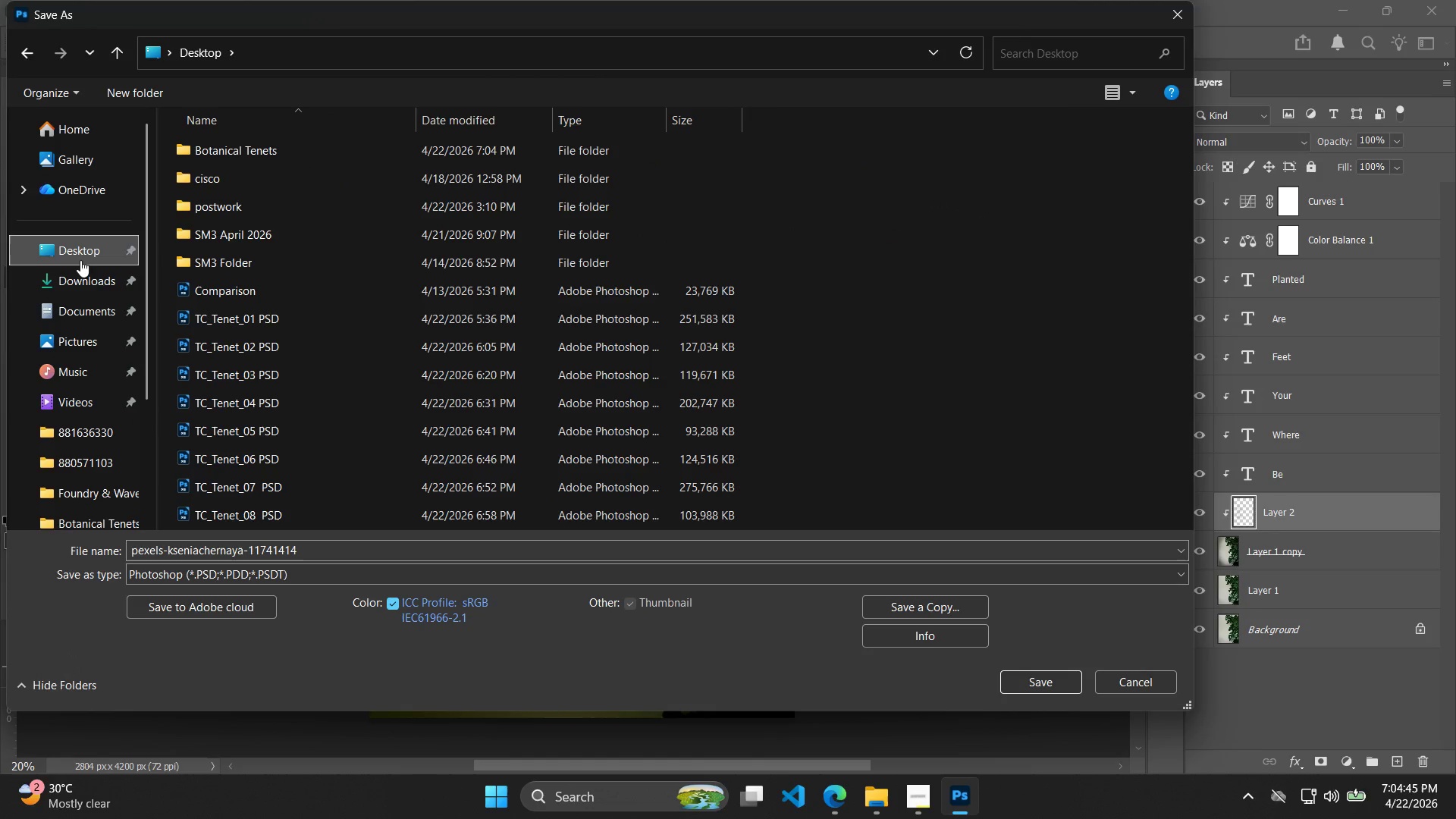 
left_click([95, 130])
 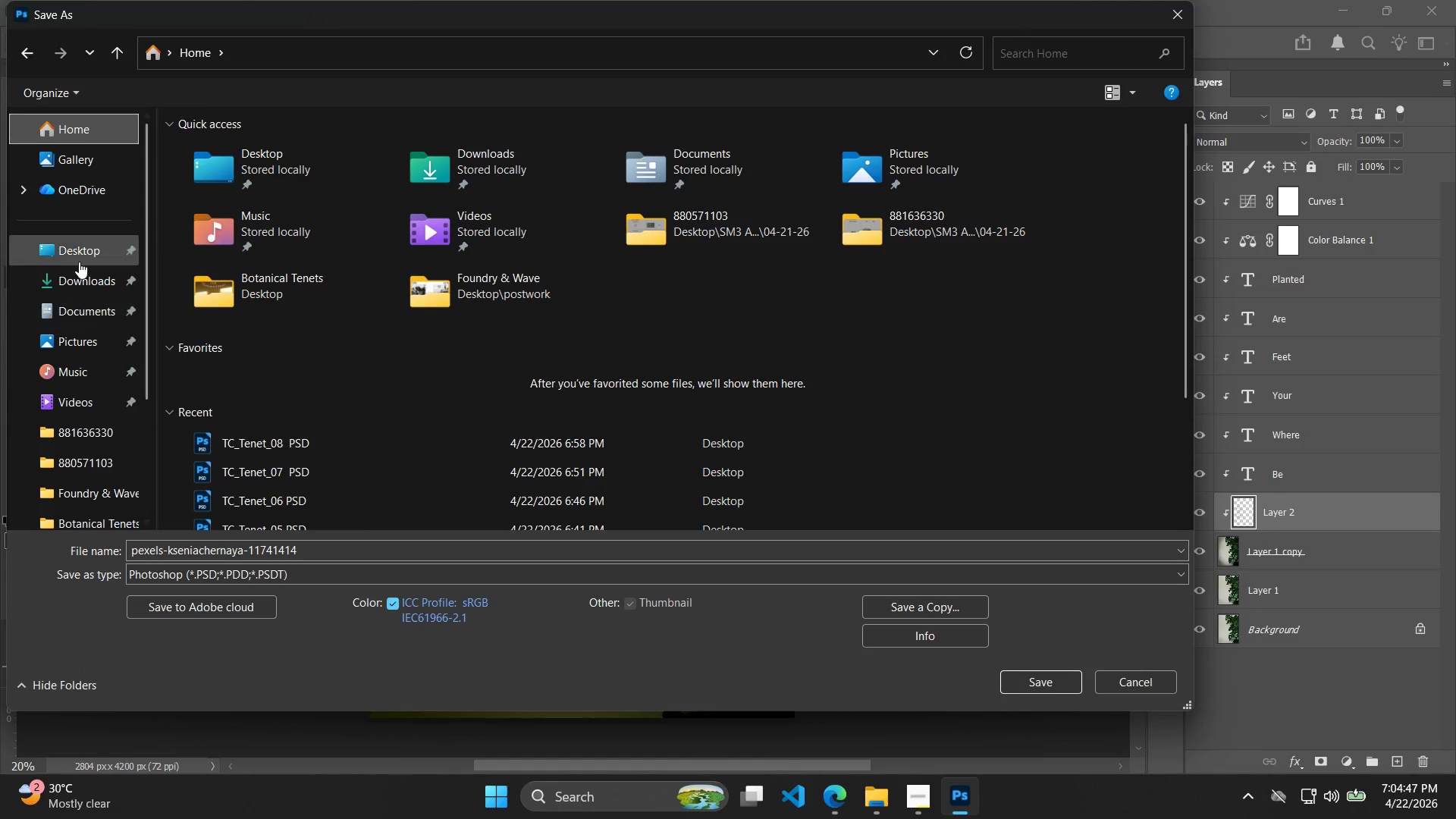 
left_click([81, 262])
 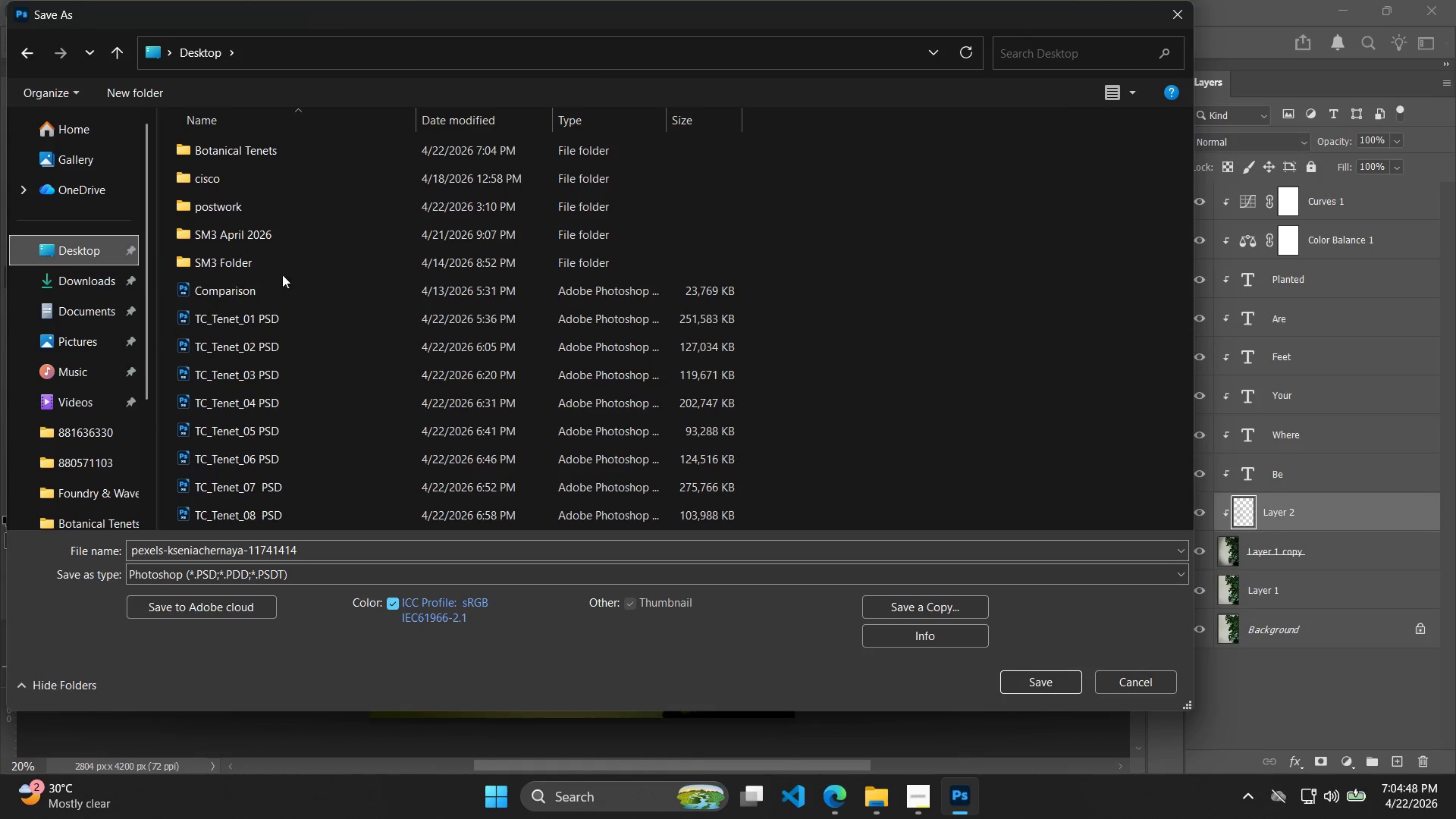 
scroll: coordinate [316, 327], scroll_direction: down, amount: 7.0
 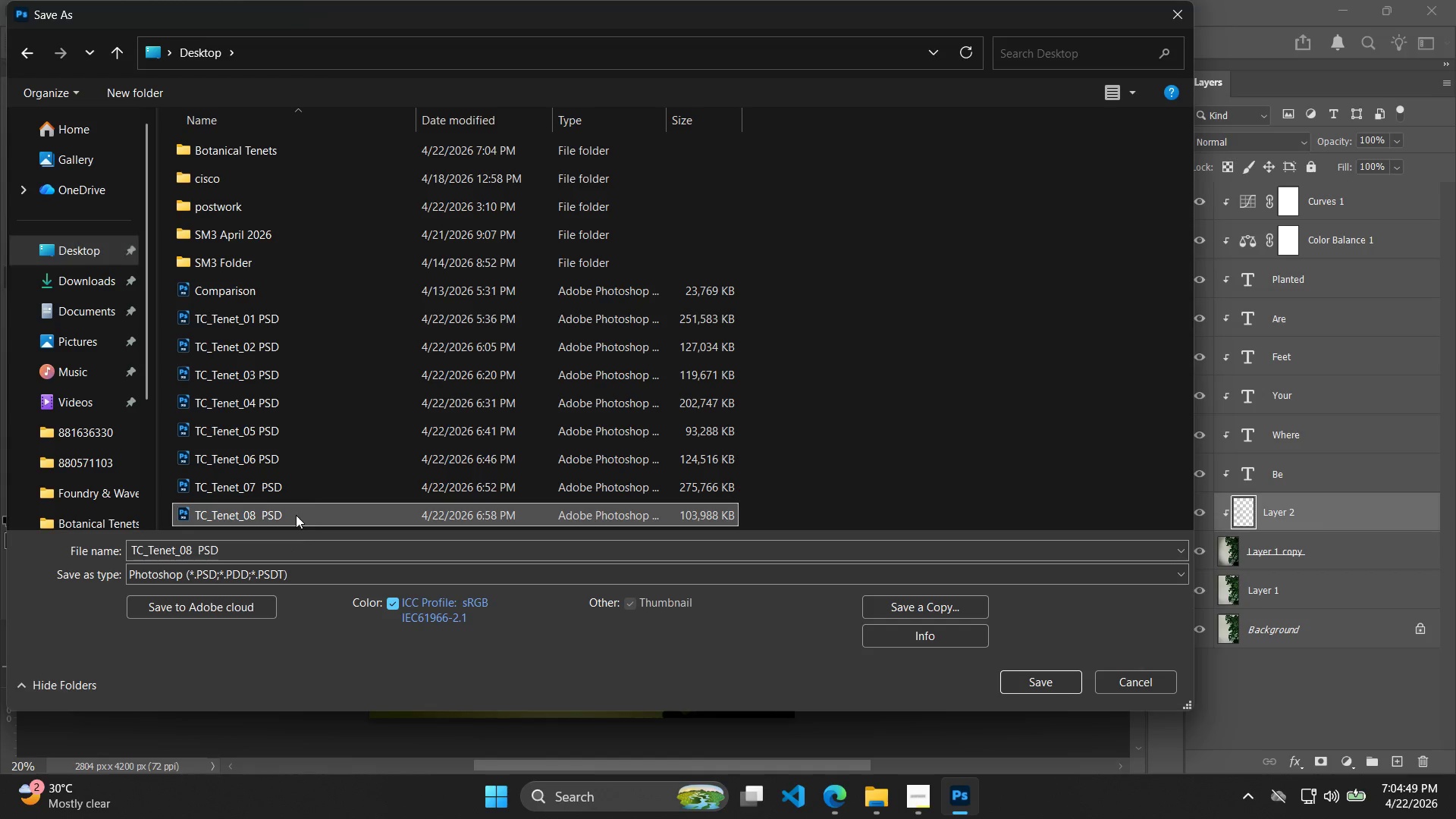 
left_click_drag(start_coordinate=[264, 539], to_coordinate=[259, 541])
 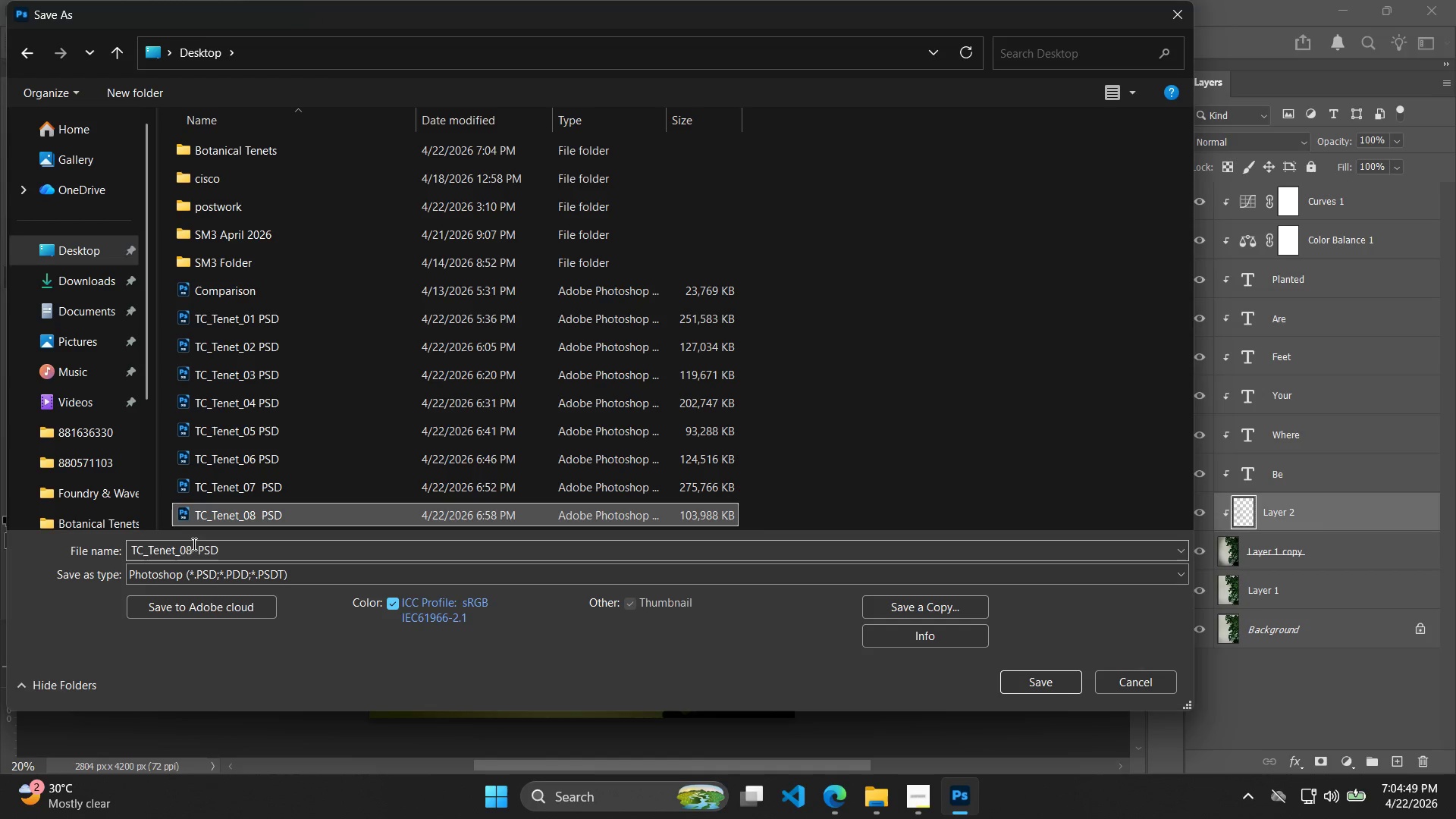 
left_click_drag(start_coordinate=[187, 548], to_coordinate=[190, 554])
 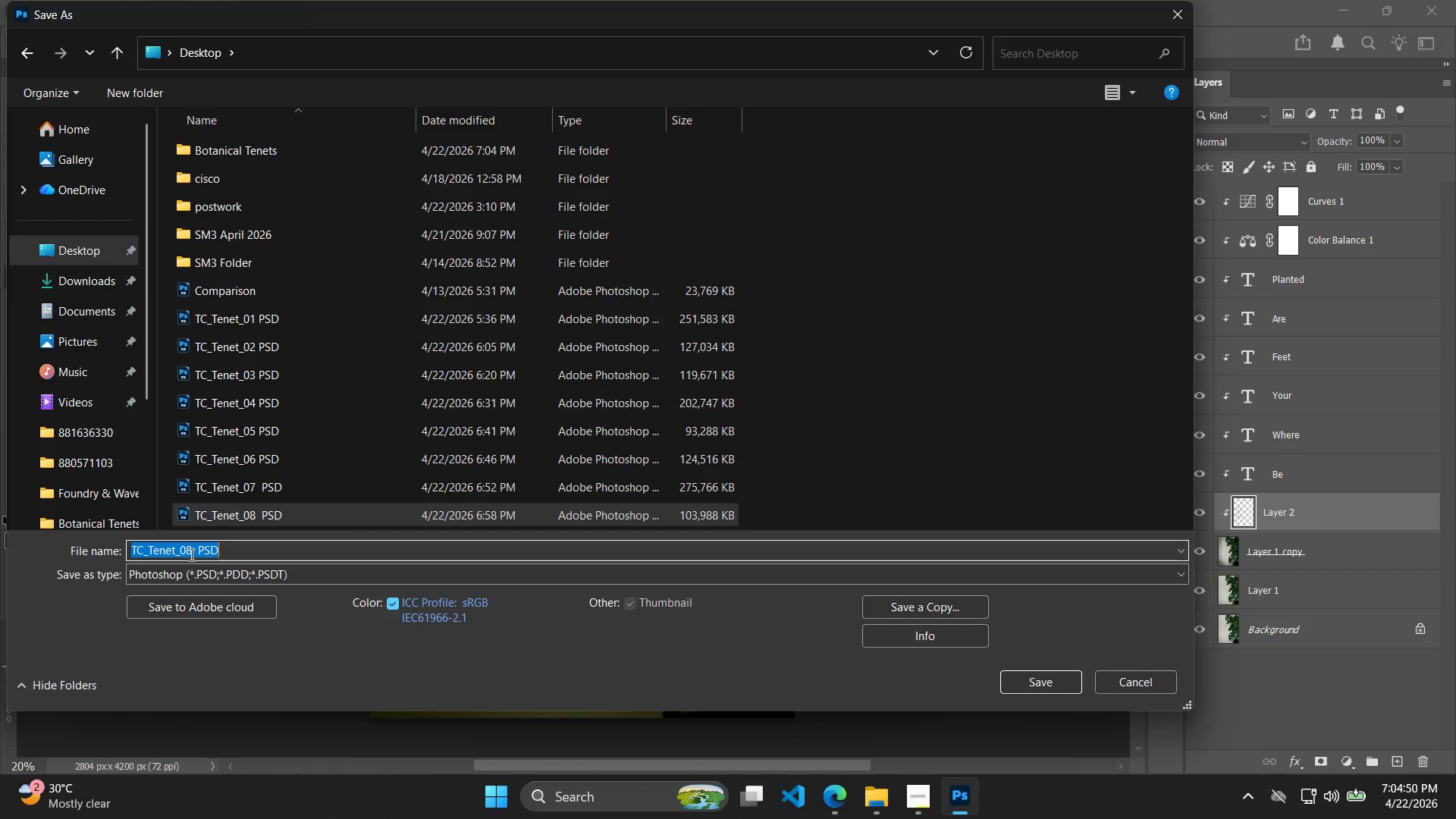 
triple_click([193, 554])
 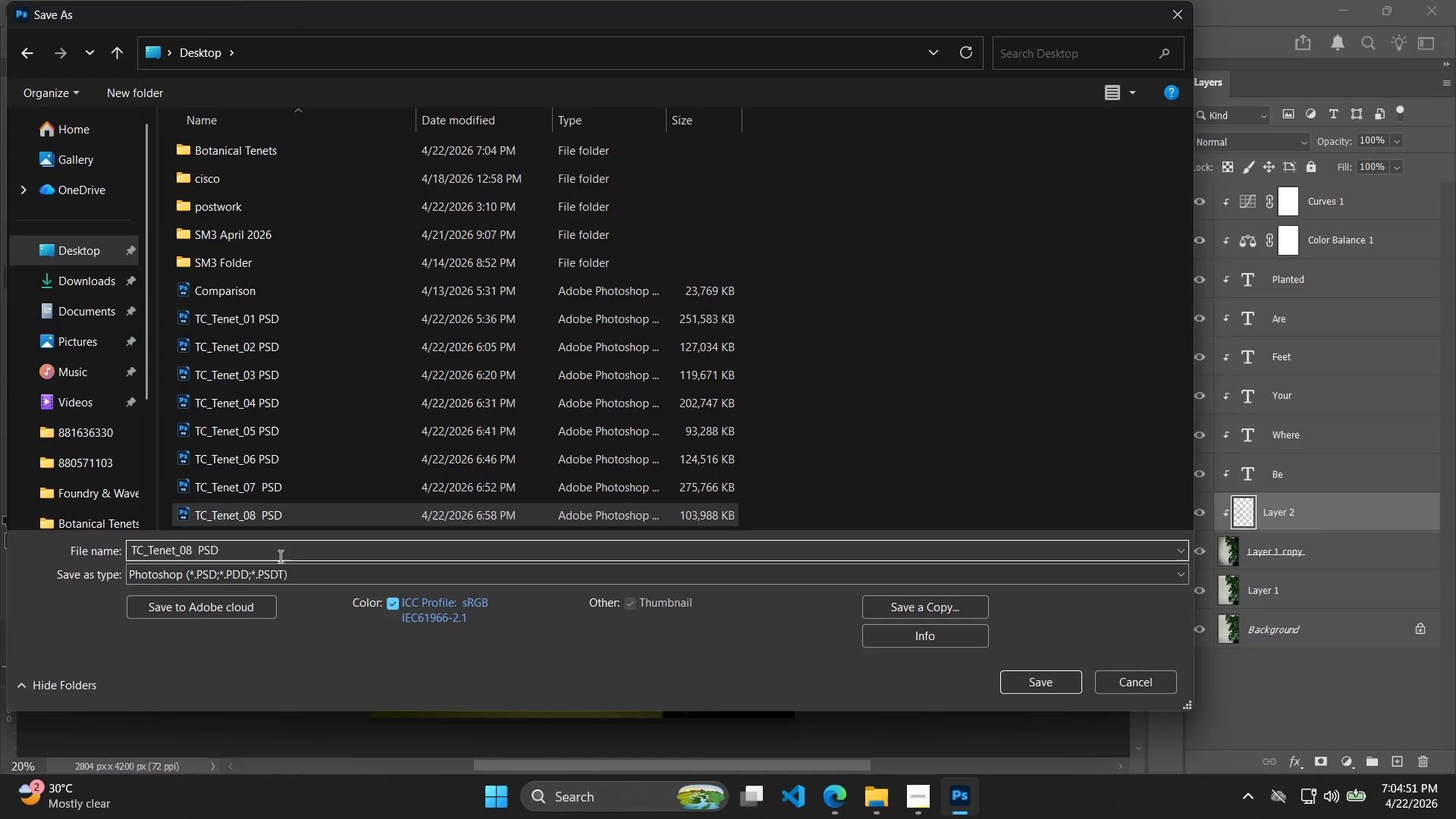 
key(Backspace)
 